 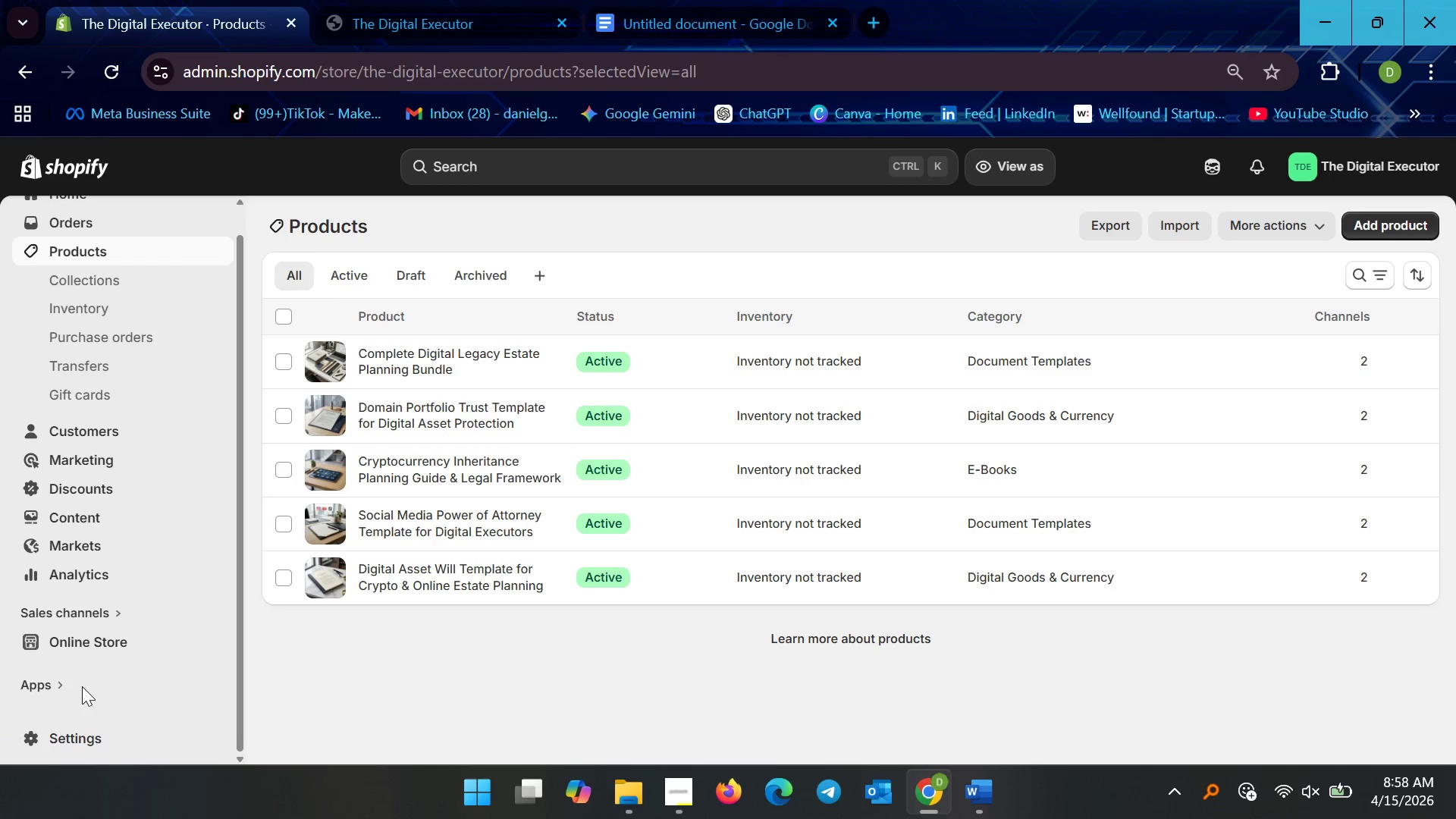 
left_click([35, 687])
 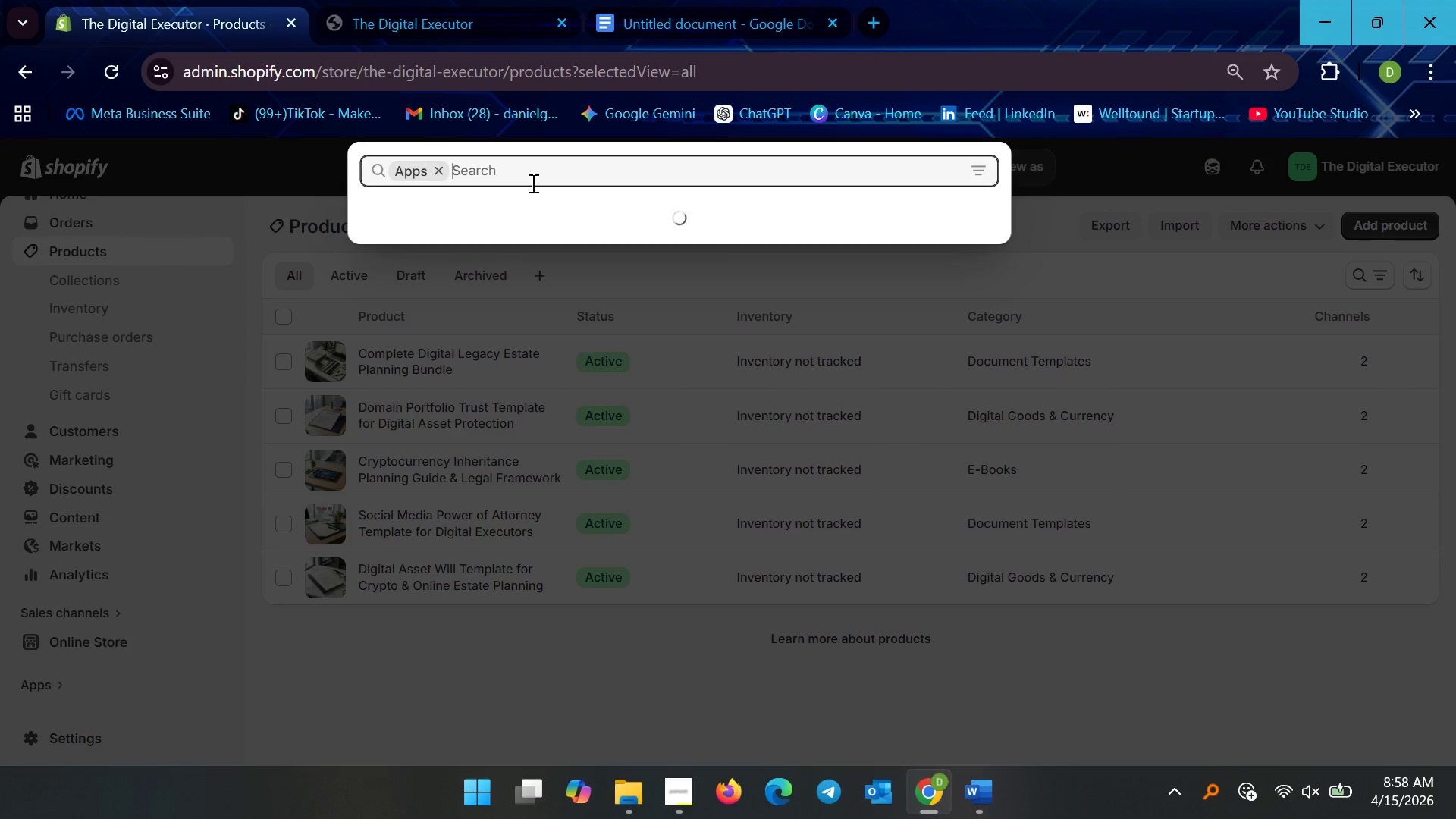 
left_click([550, 162])
 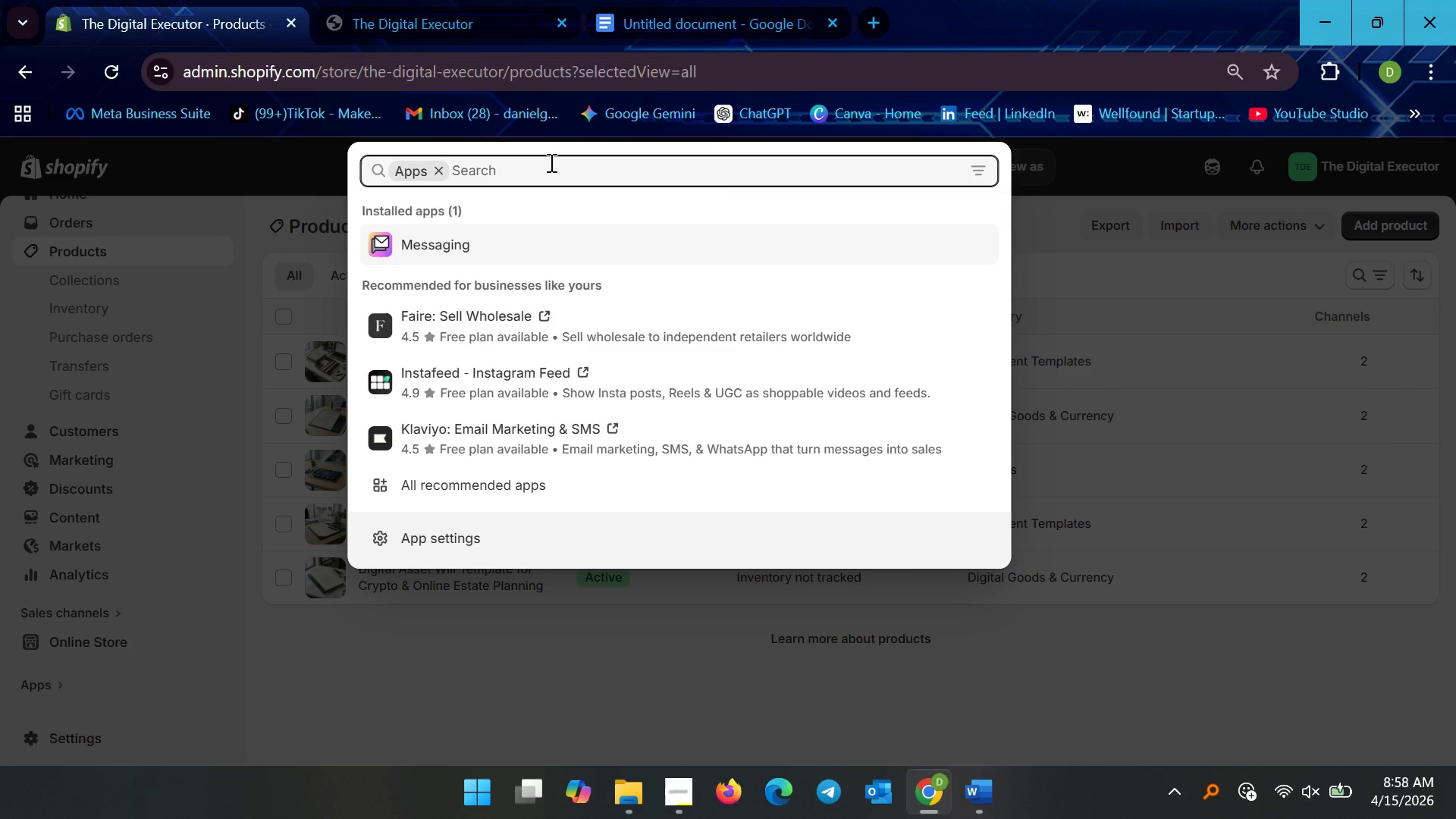 
type(didig)
key(Backspace)
key(Backspace)
key(Backspace)
type(gital down)
 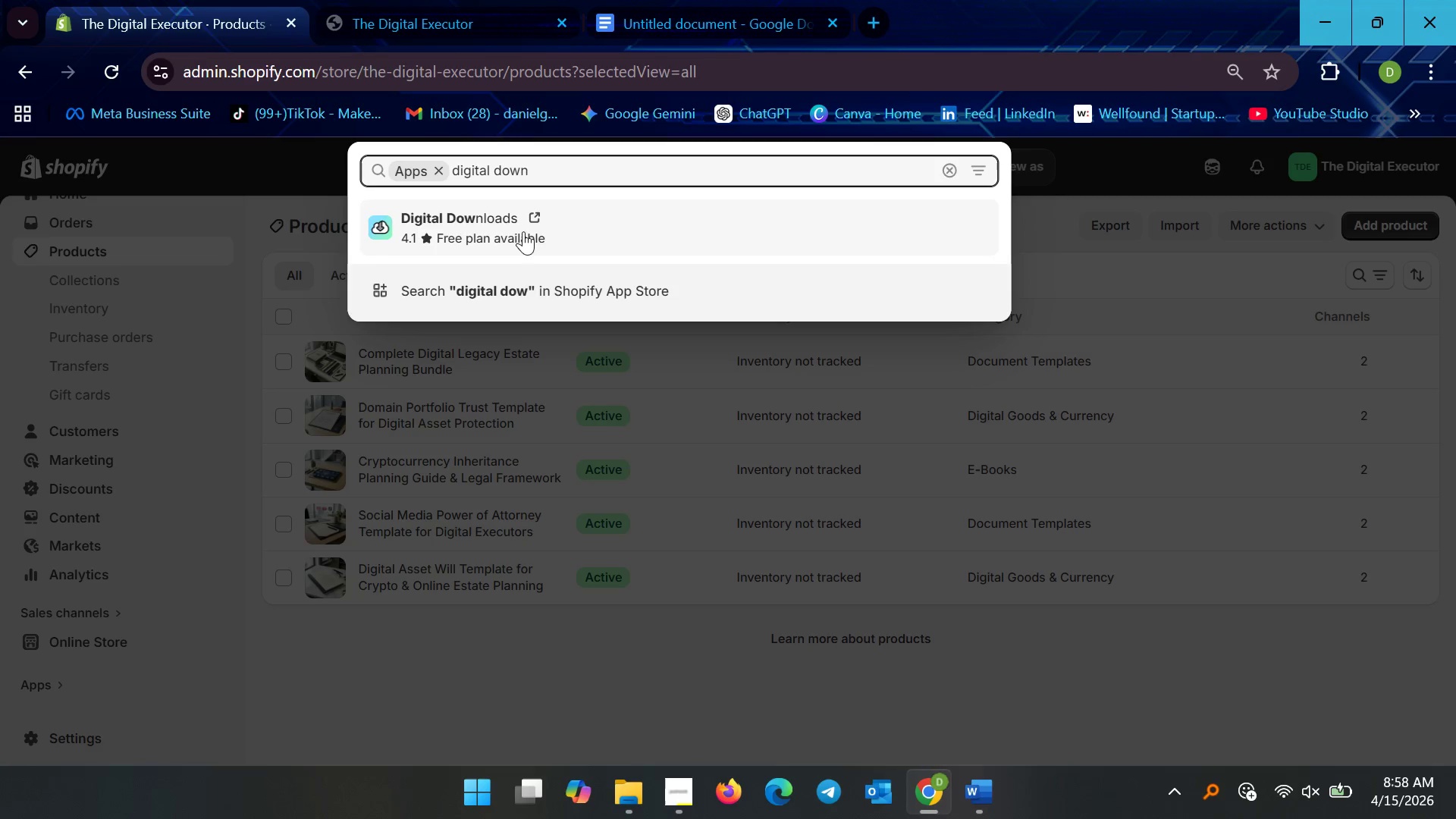 
left_click([522, 237])
 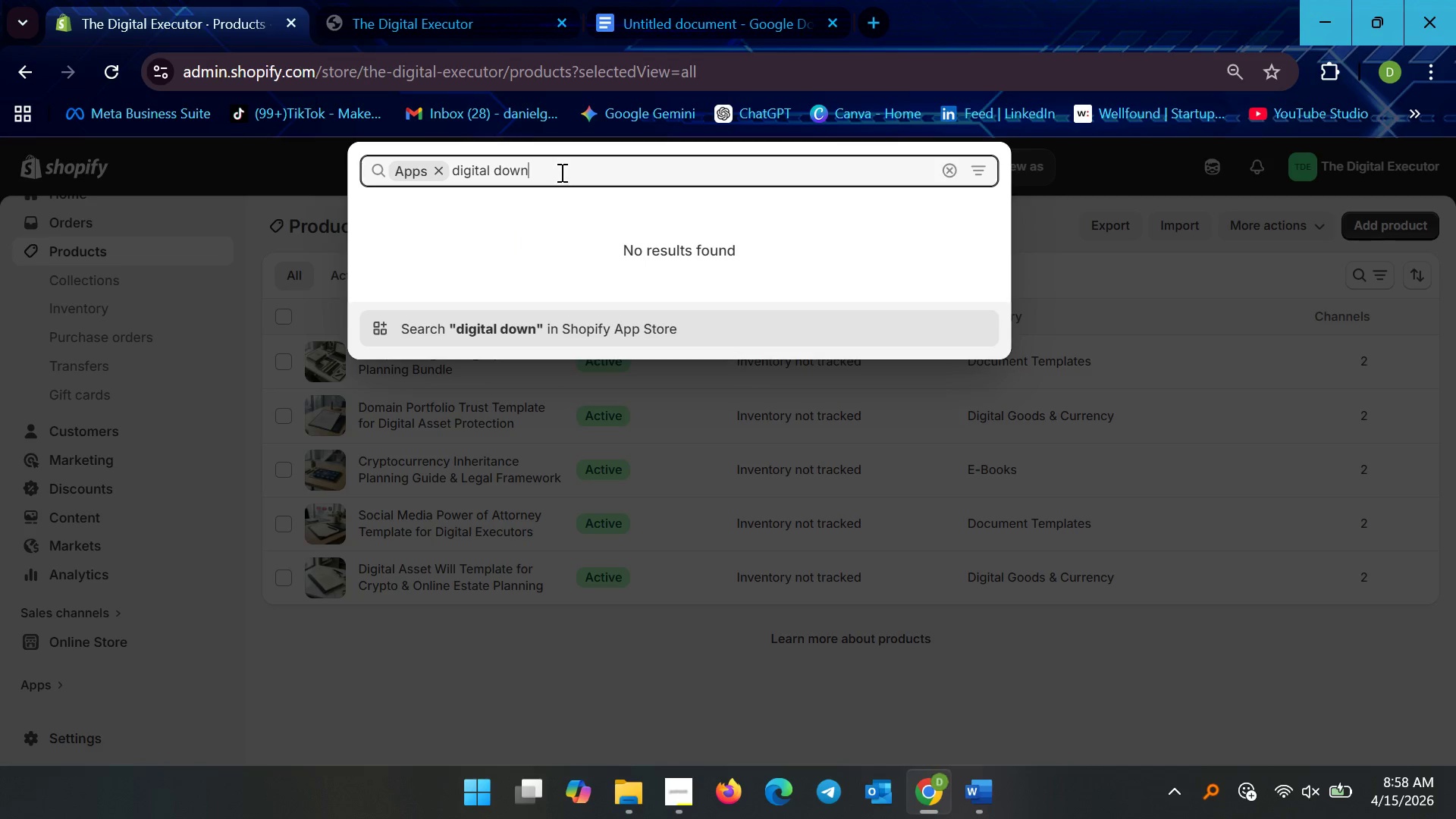 
key(Backspace)
 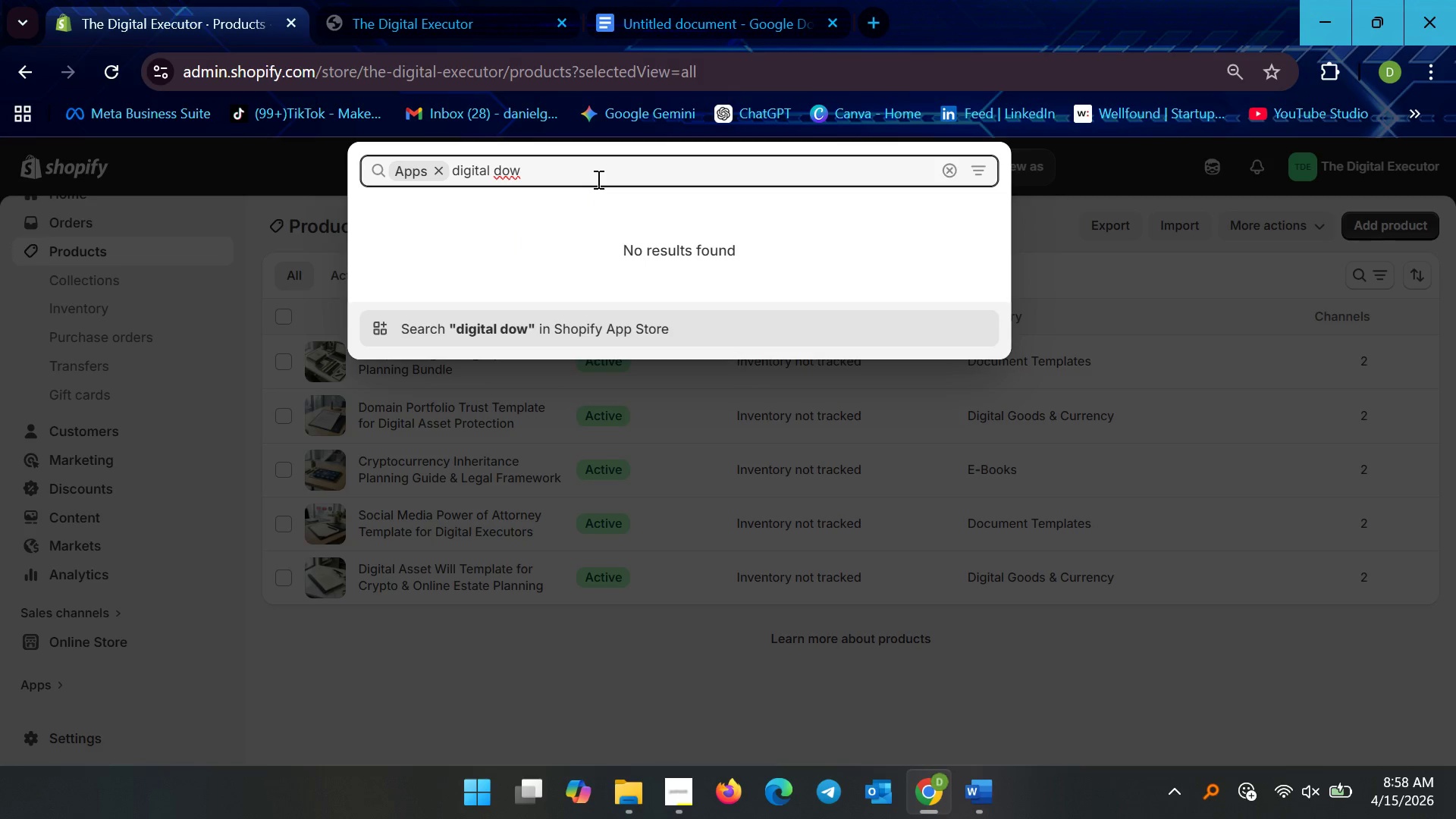 
left_click([597, 179])
 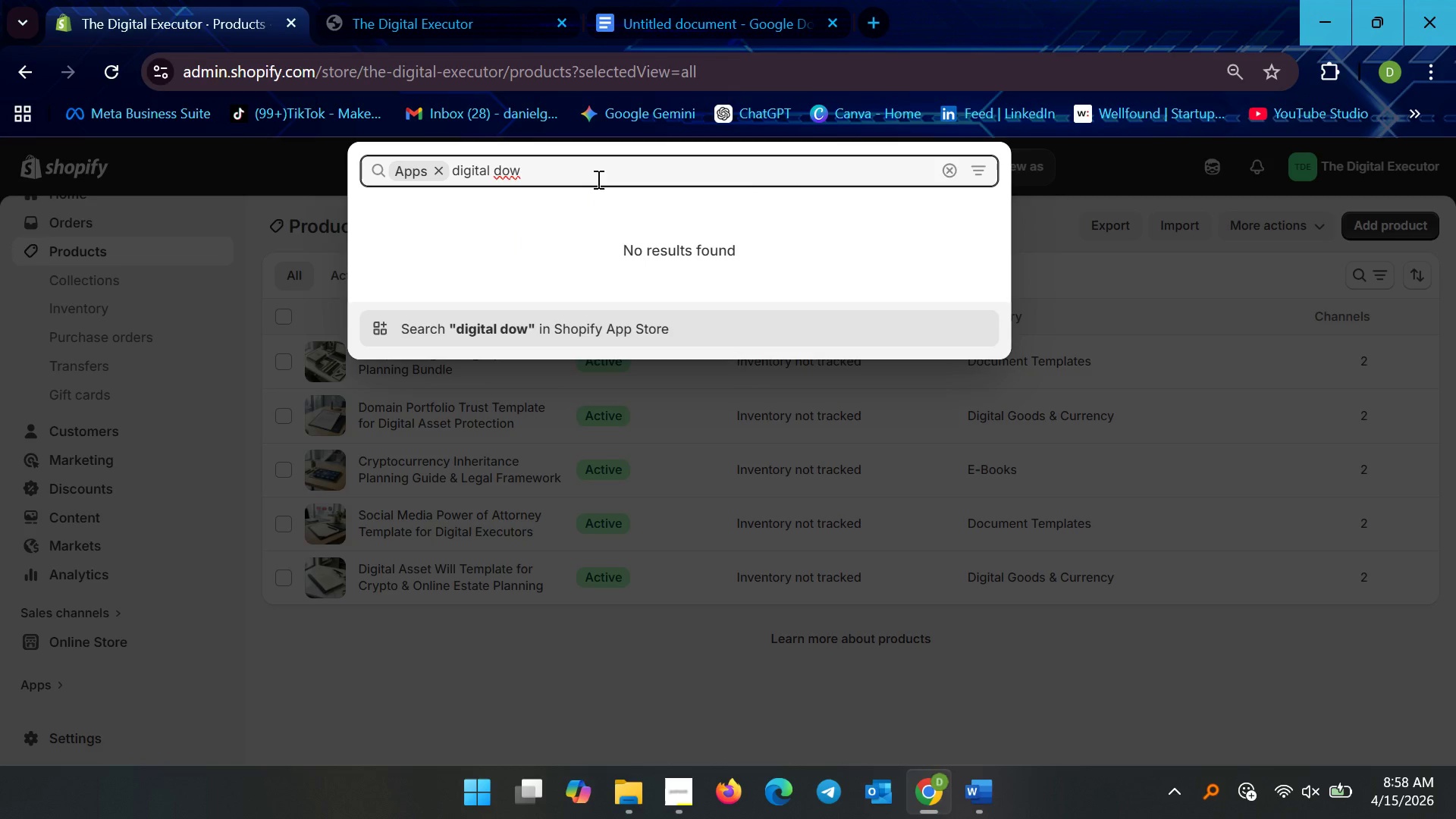 
type(nloads)
 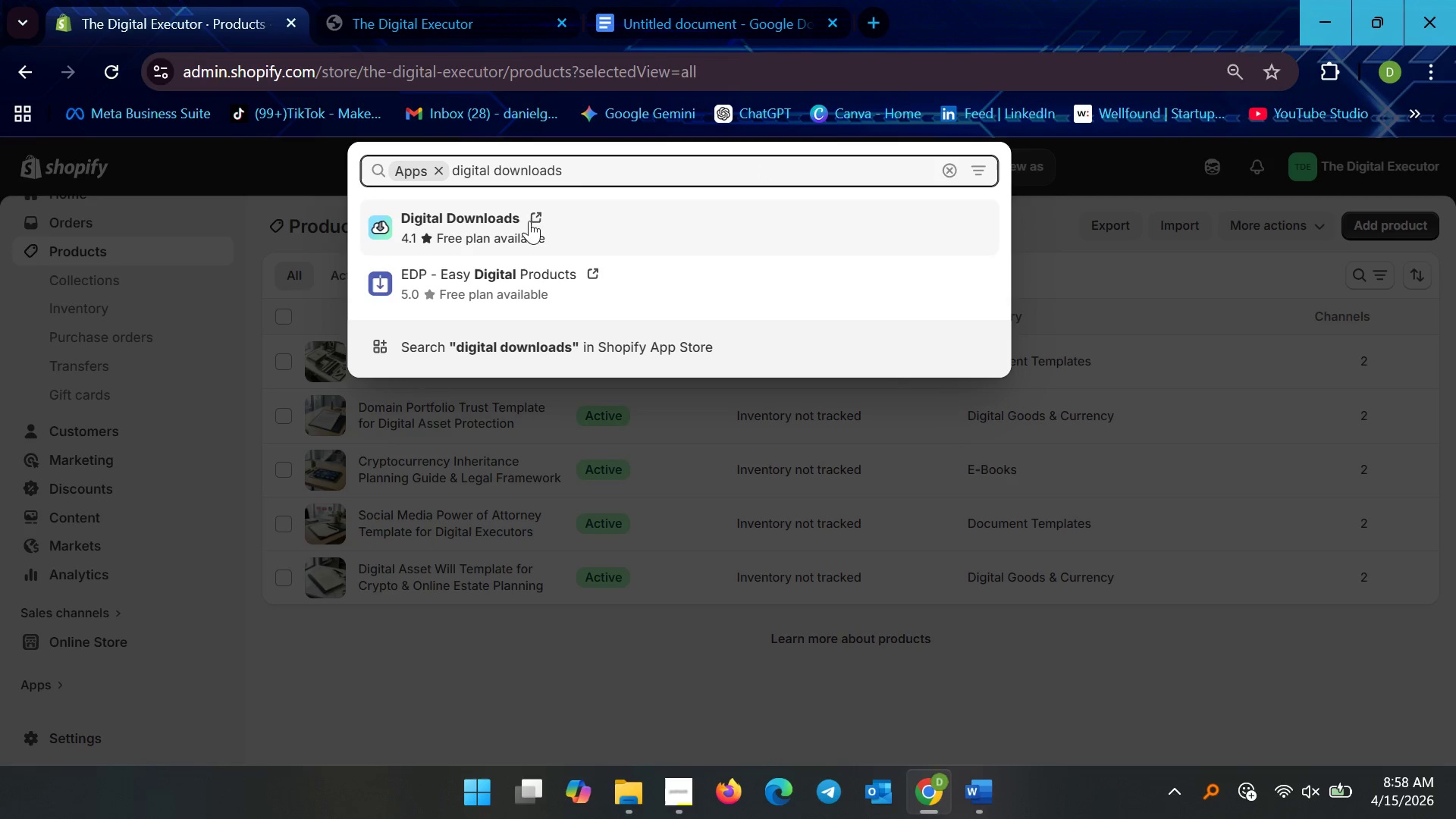 
left_click([496, 218])
 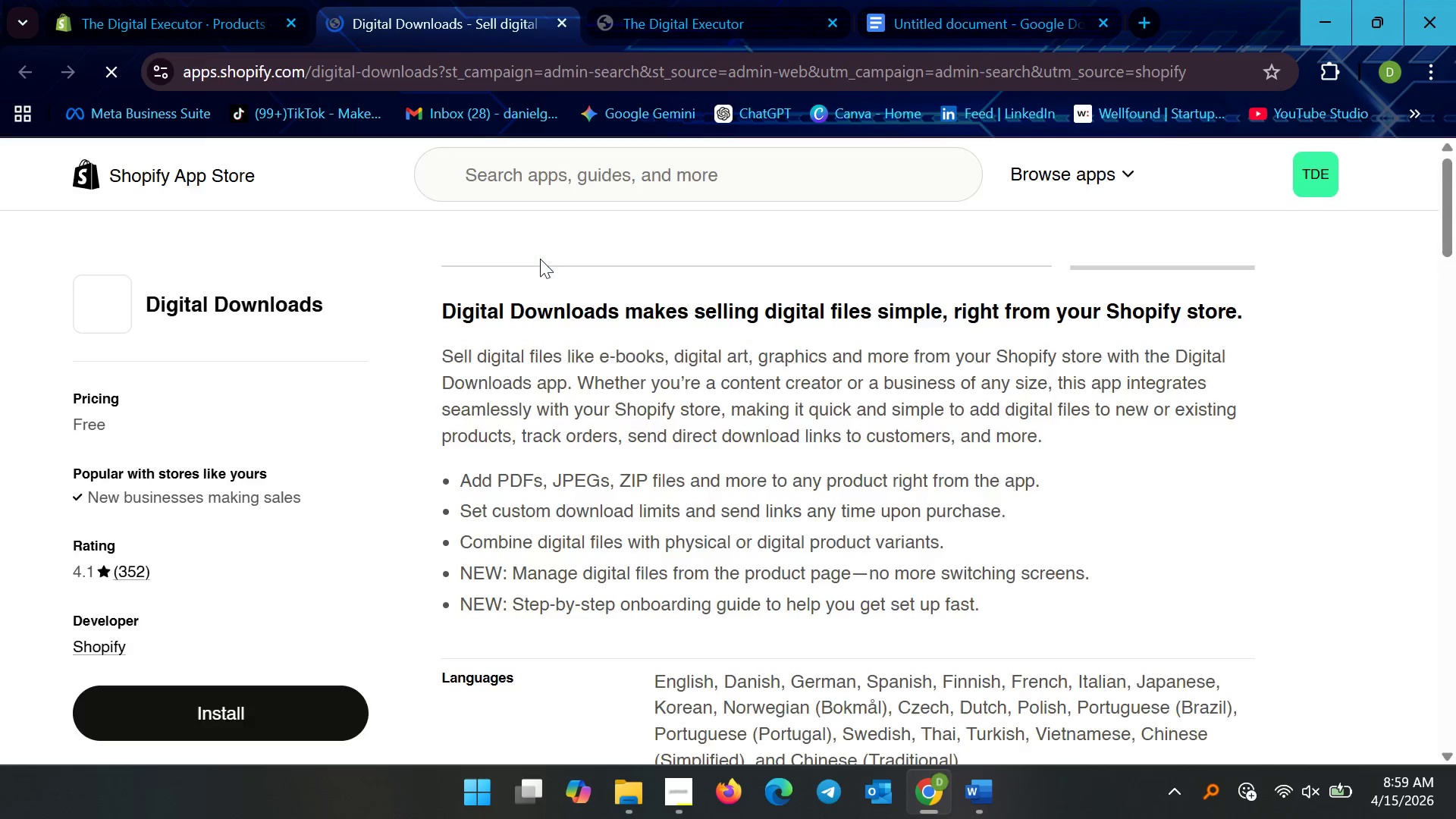 
wait(6.52)
 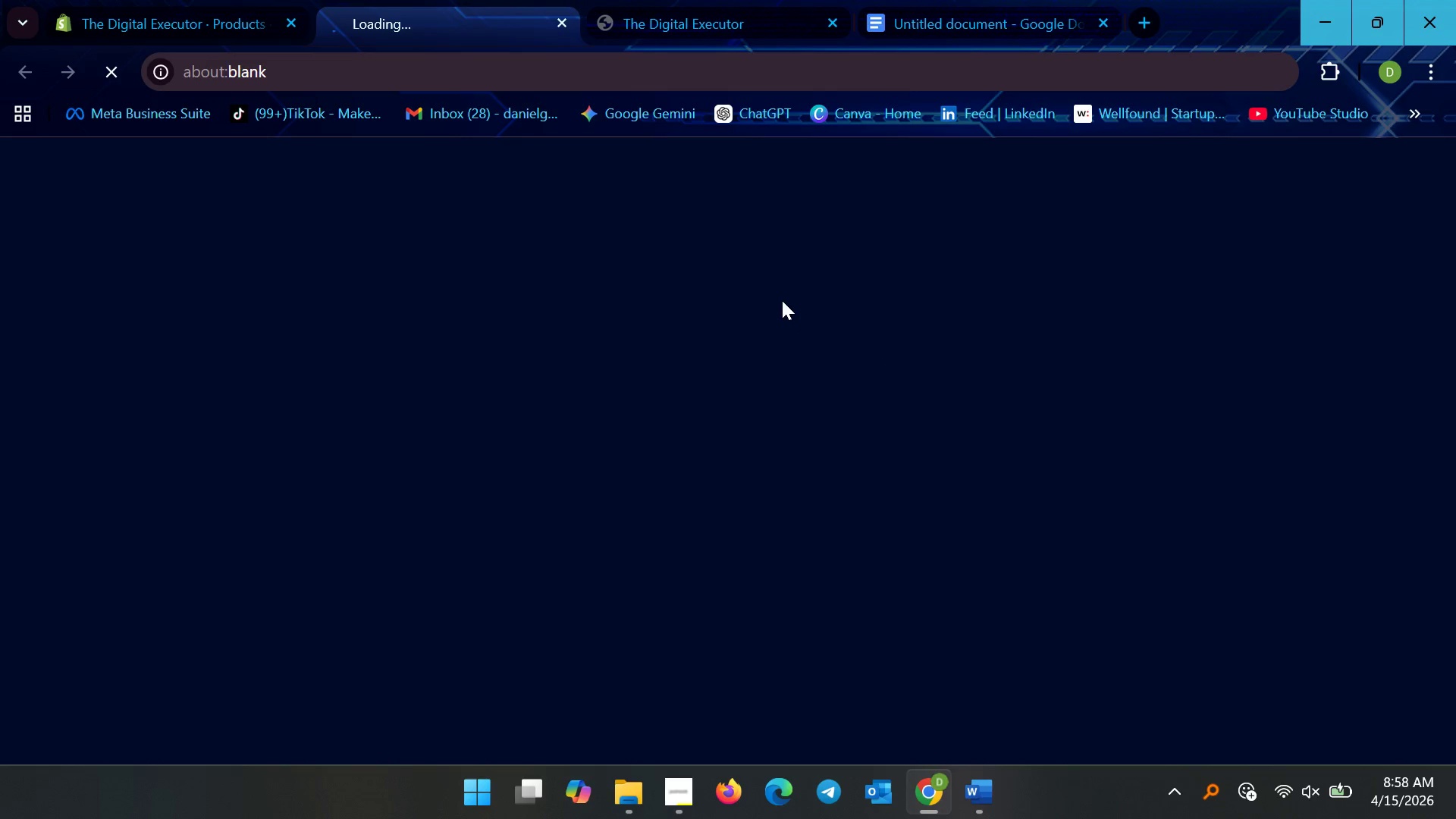 
left_click([263, 714])
 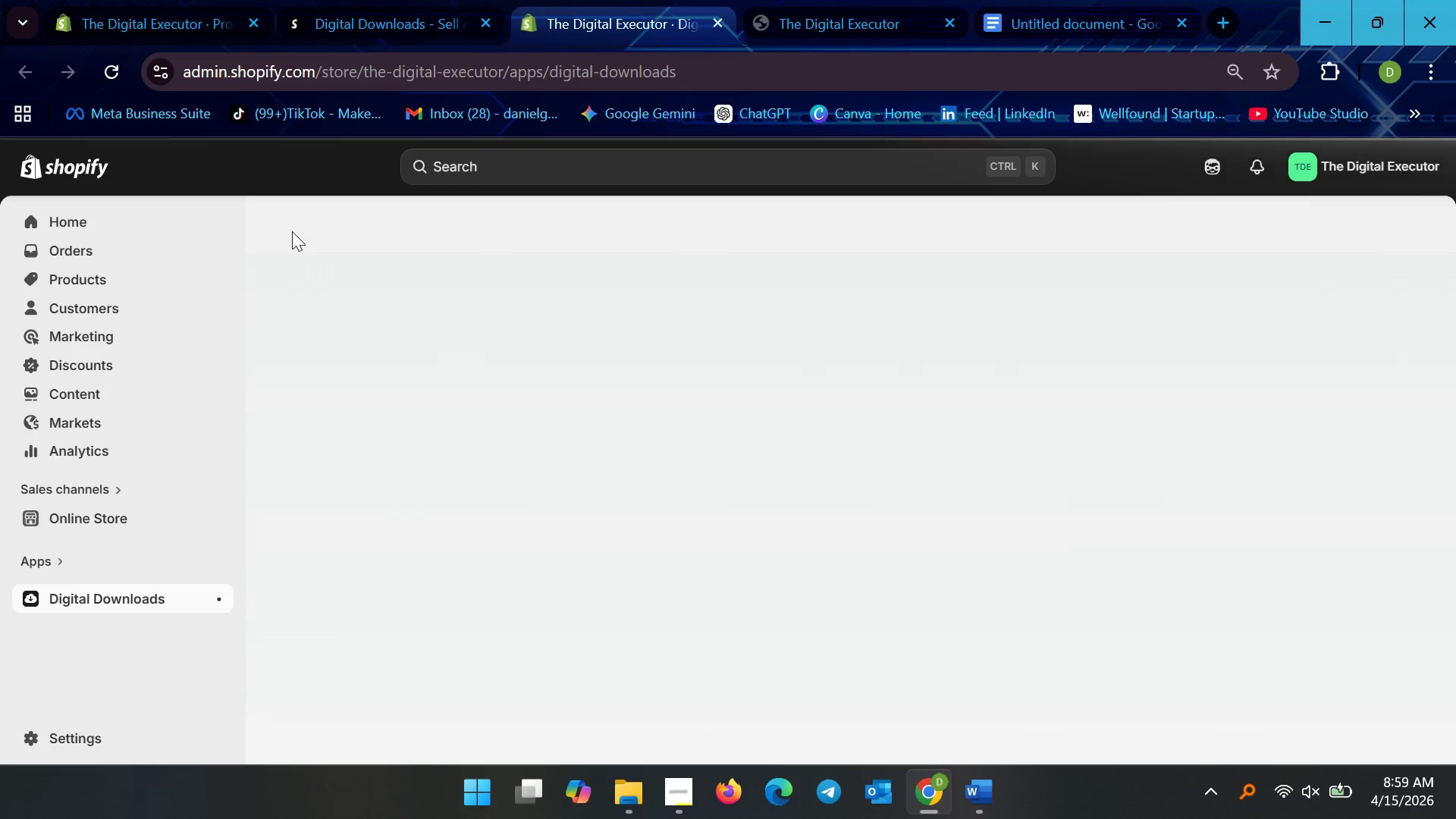 
wait(13.53)
 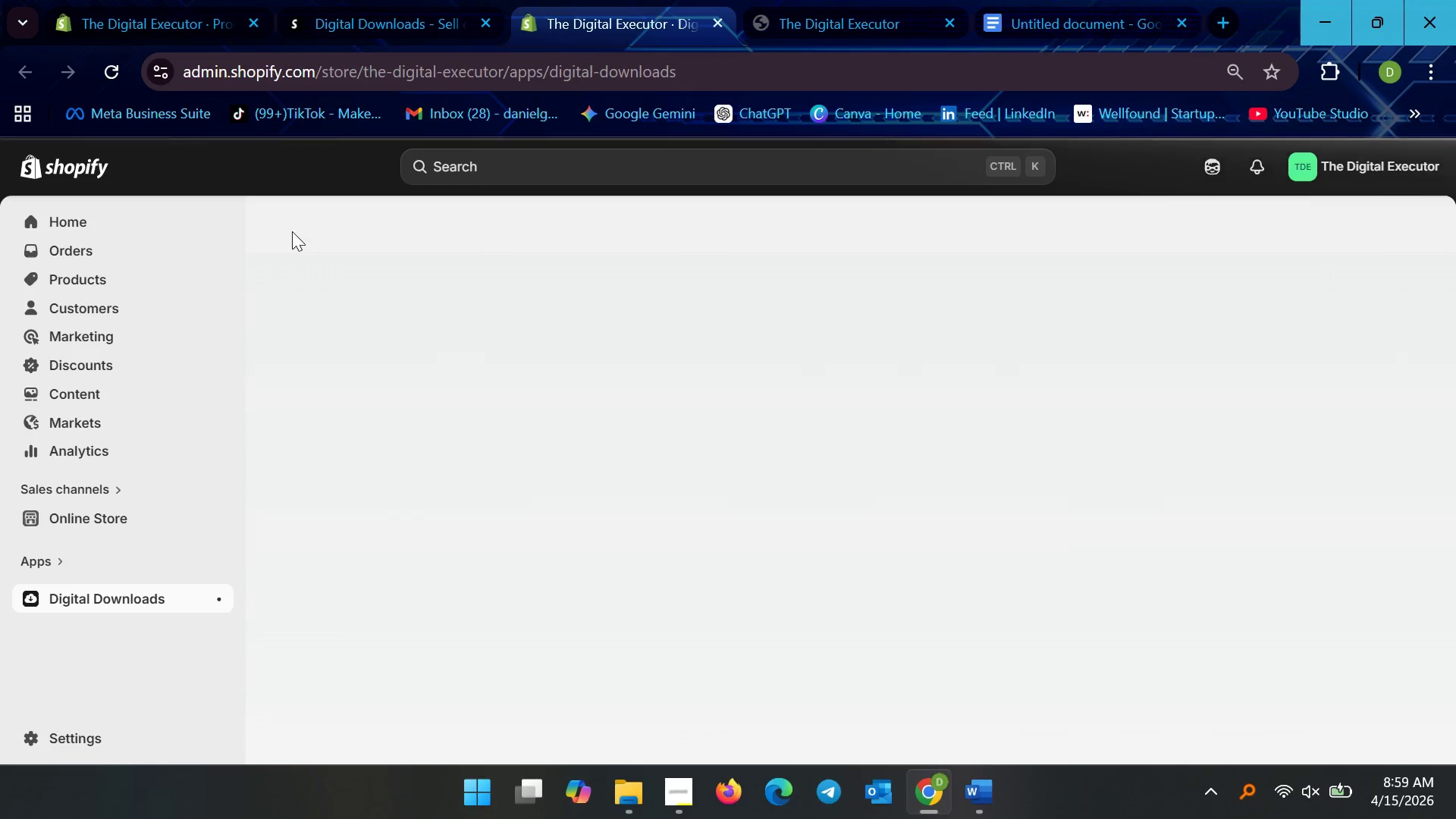 
mouse_move([278, 24])
 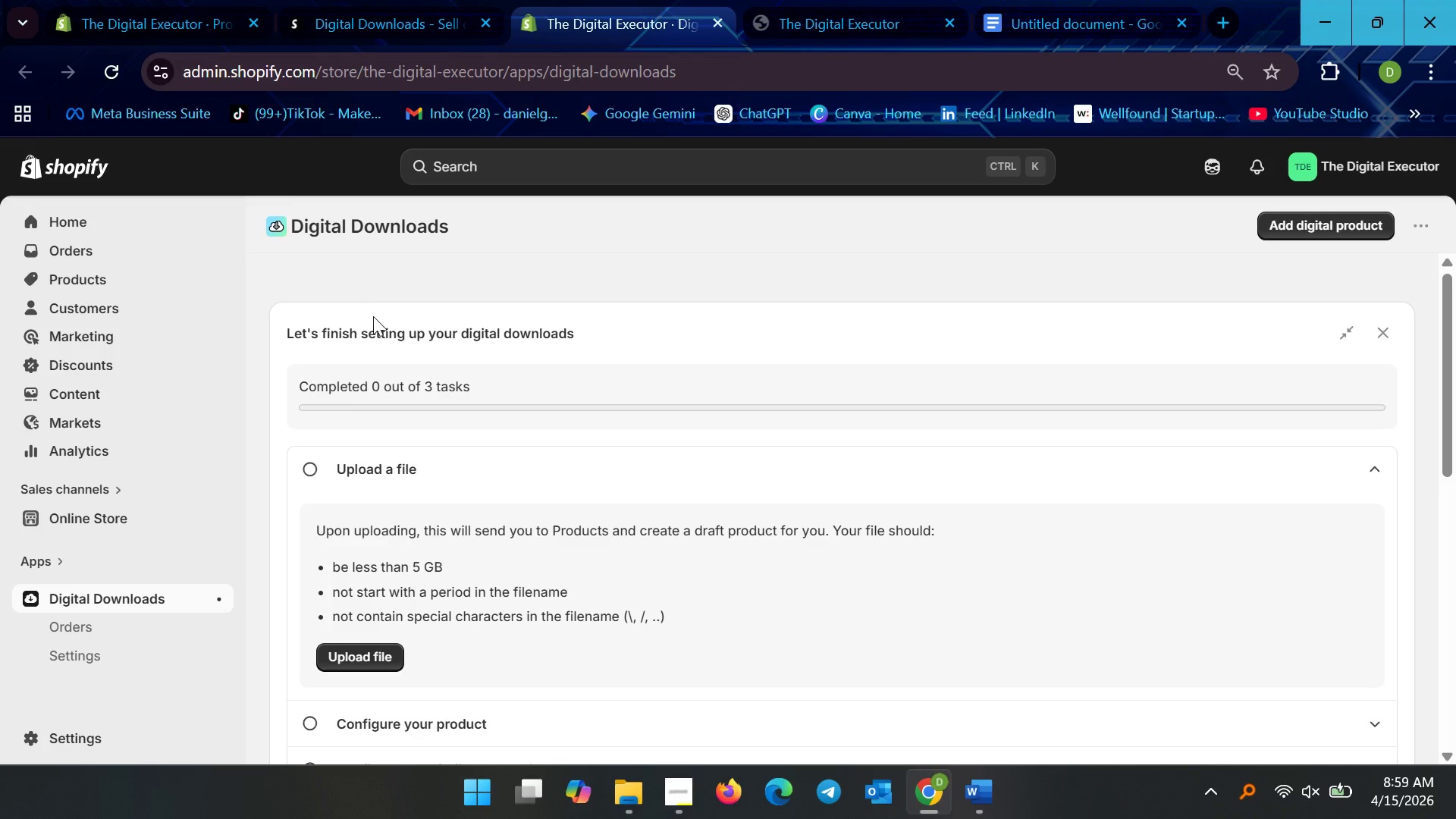 
scroll: coordinate [378, 328], scroll_direction: up, amount: 3.0
 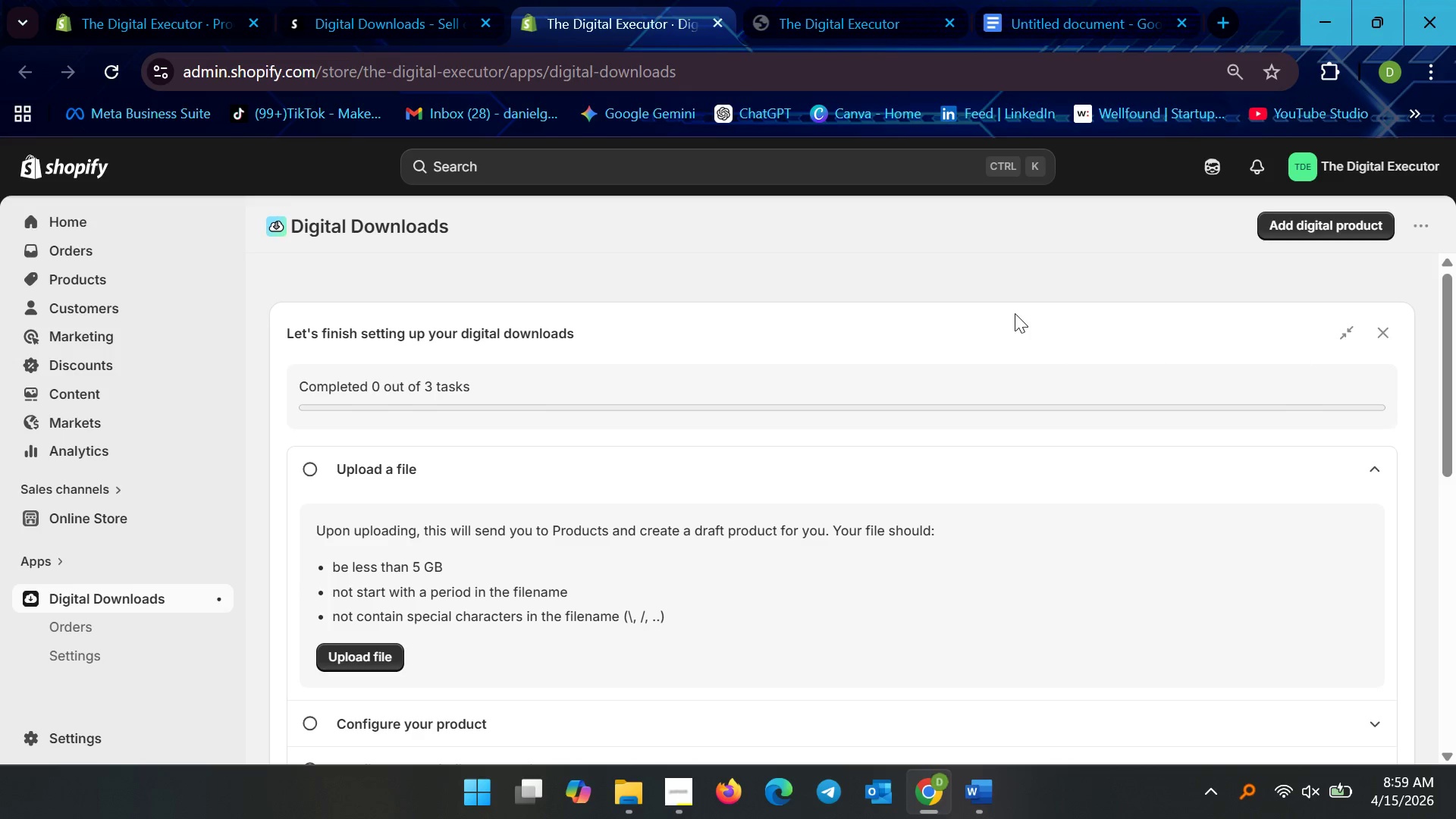 
scroll: coordinate [583, 575], scroll_direction: down, amount: 10.0
 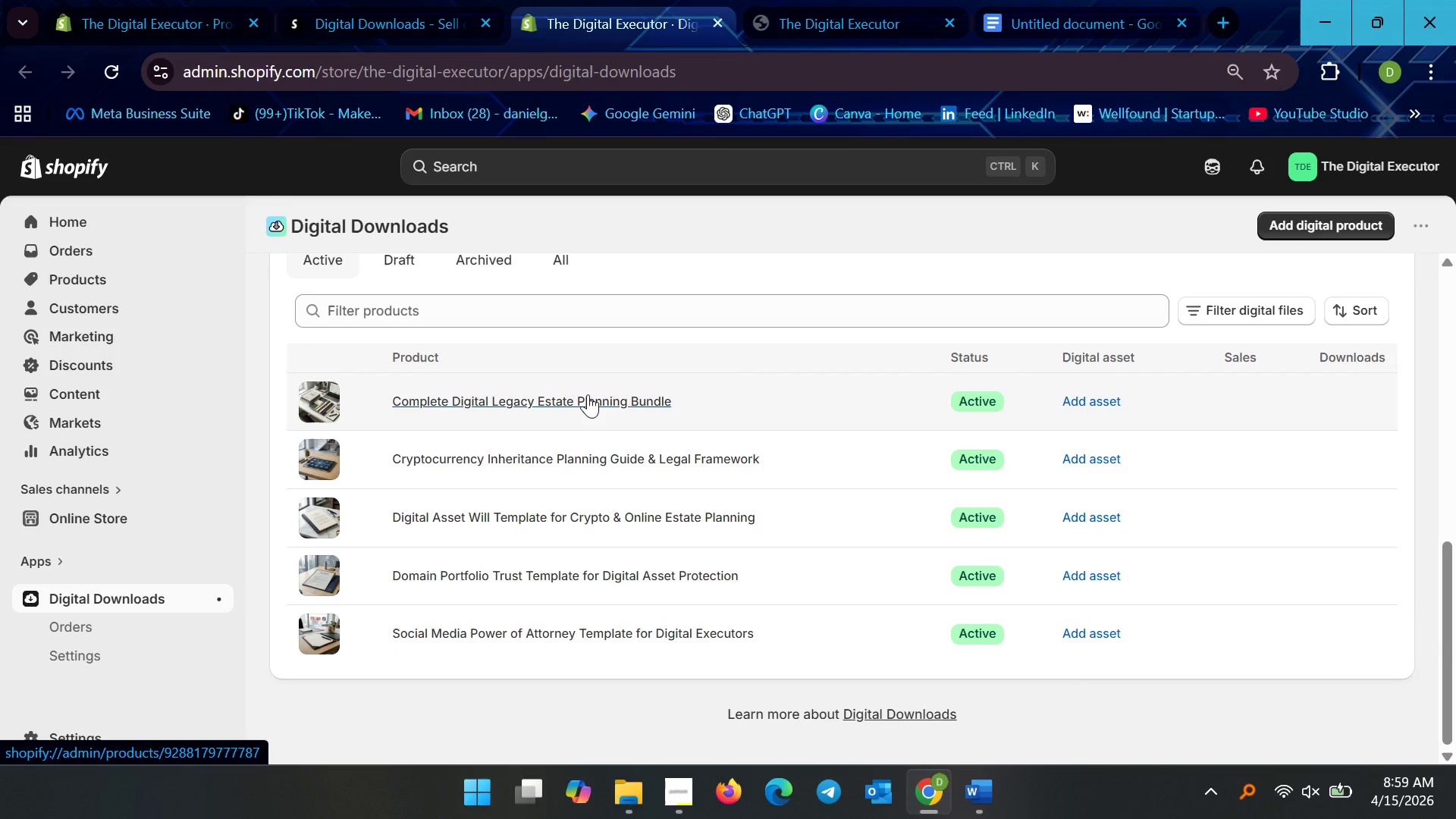 
left_click([112, 0])
 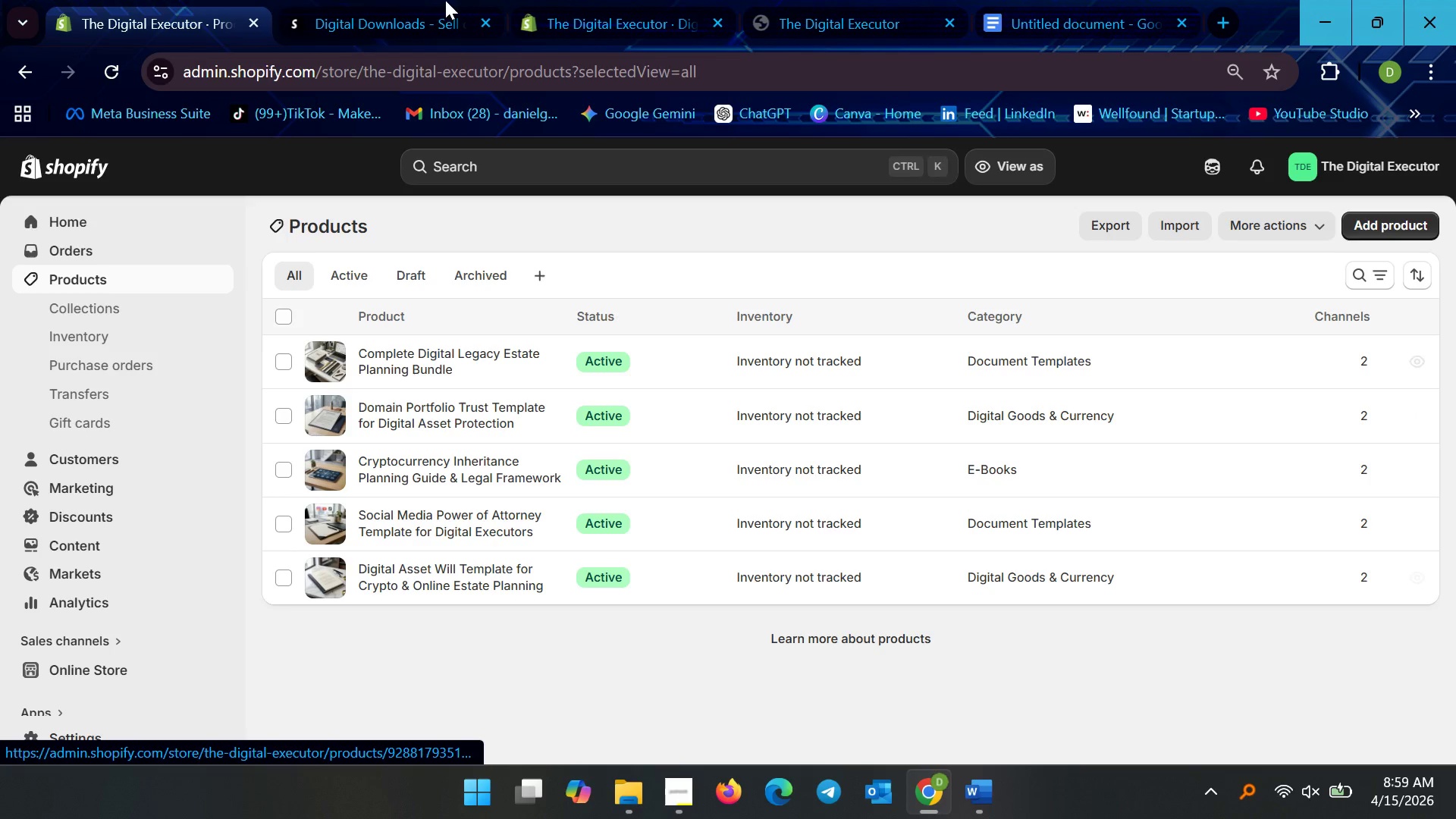 
left_click([578, 0])
 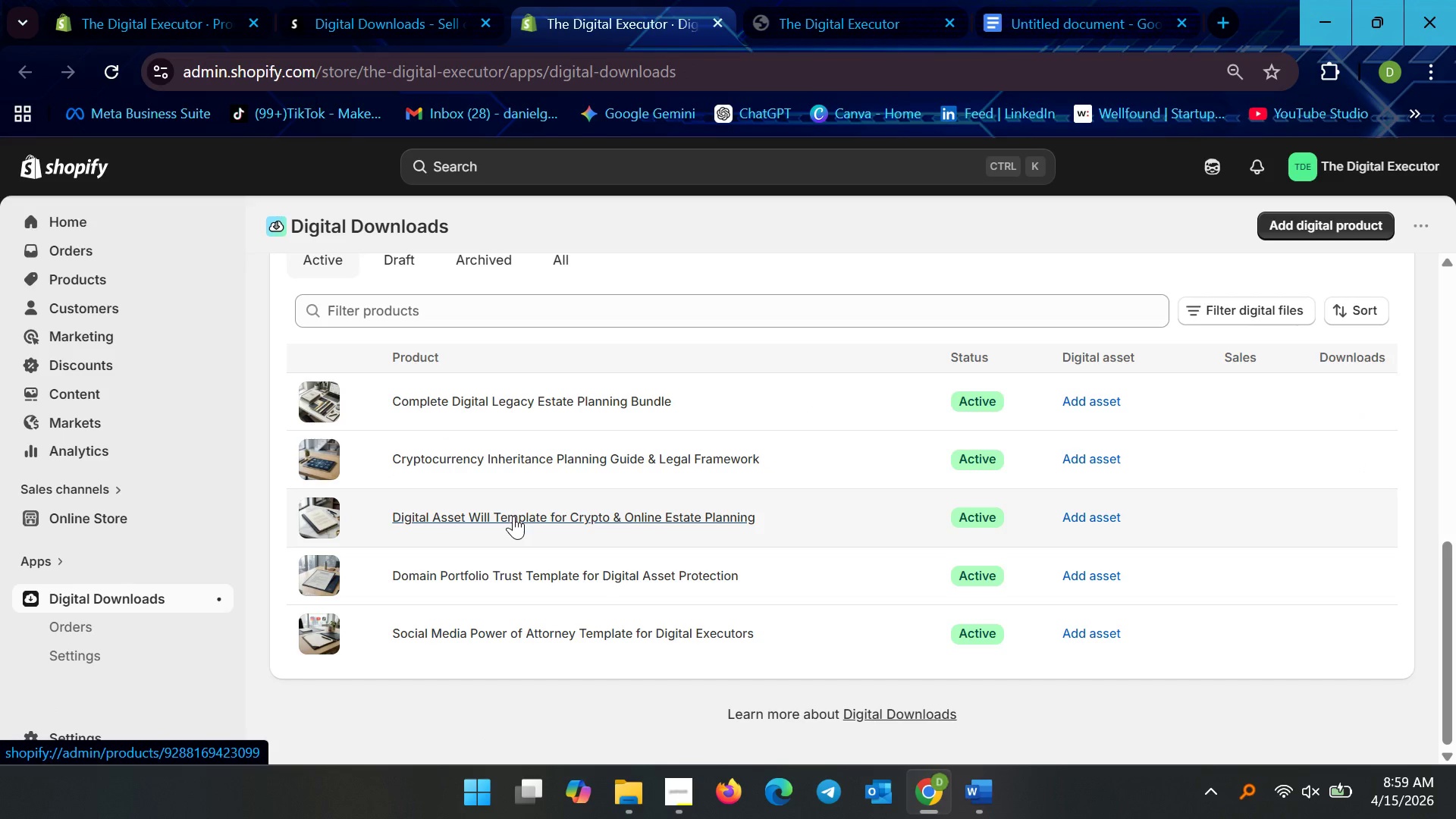 
left_click([1106, 512])
 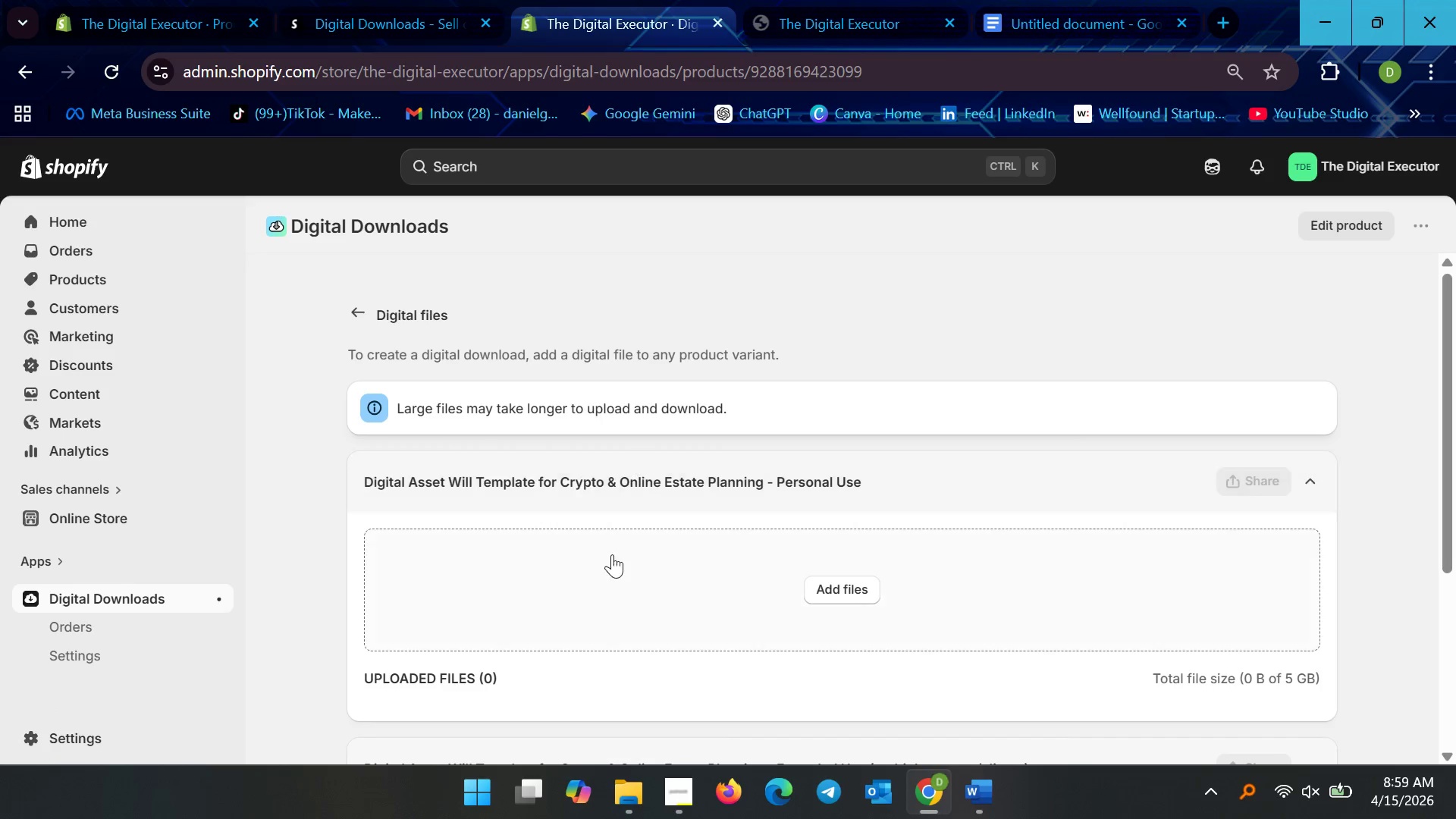 
scroll: coordinate [796, 566], scroll_direction: down, amount: 3.0
 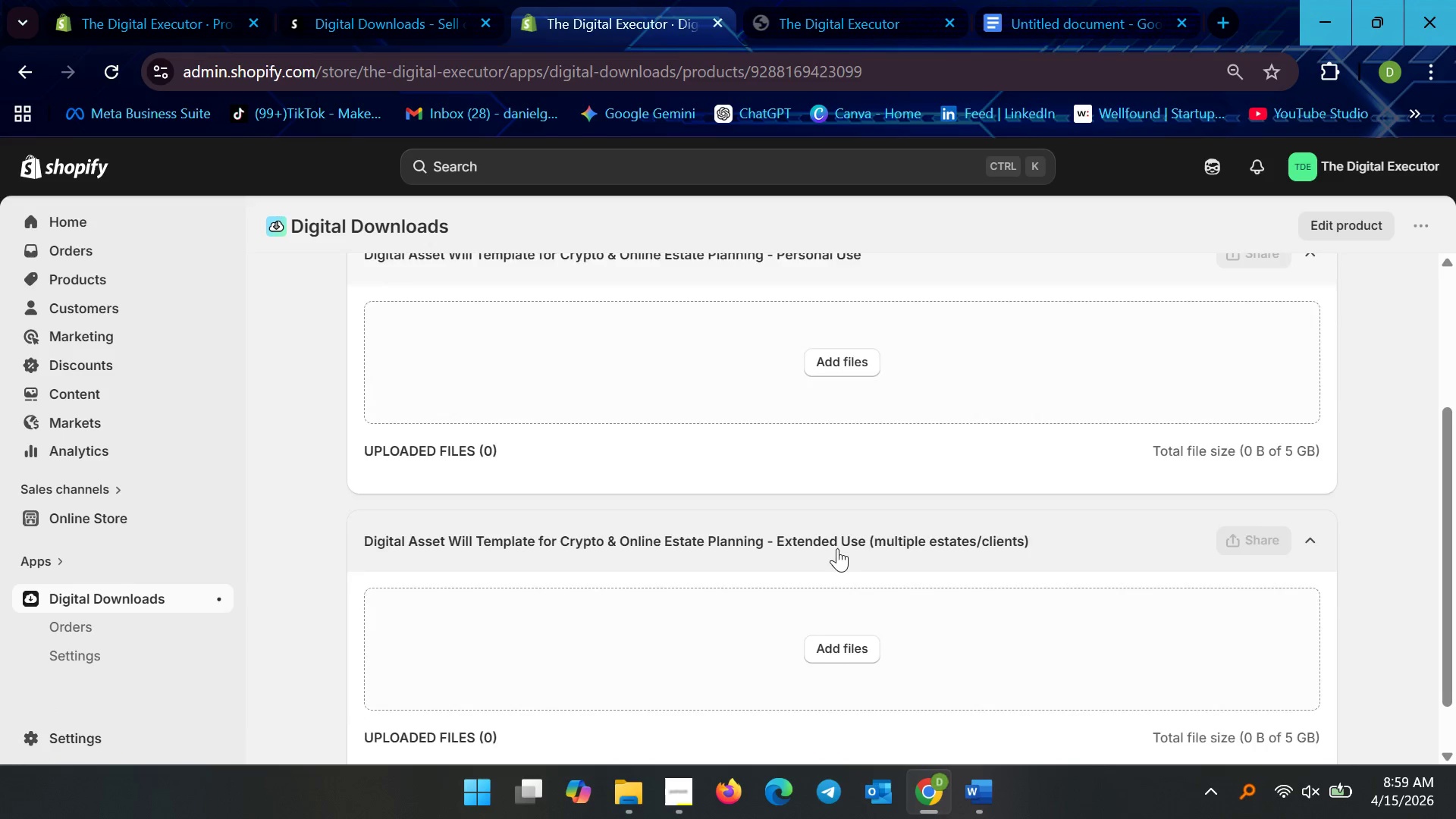 
scroll: coordinate [837, 546], scroll_direction: up, amount: 3.0
 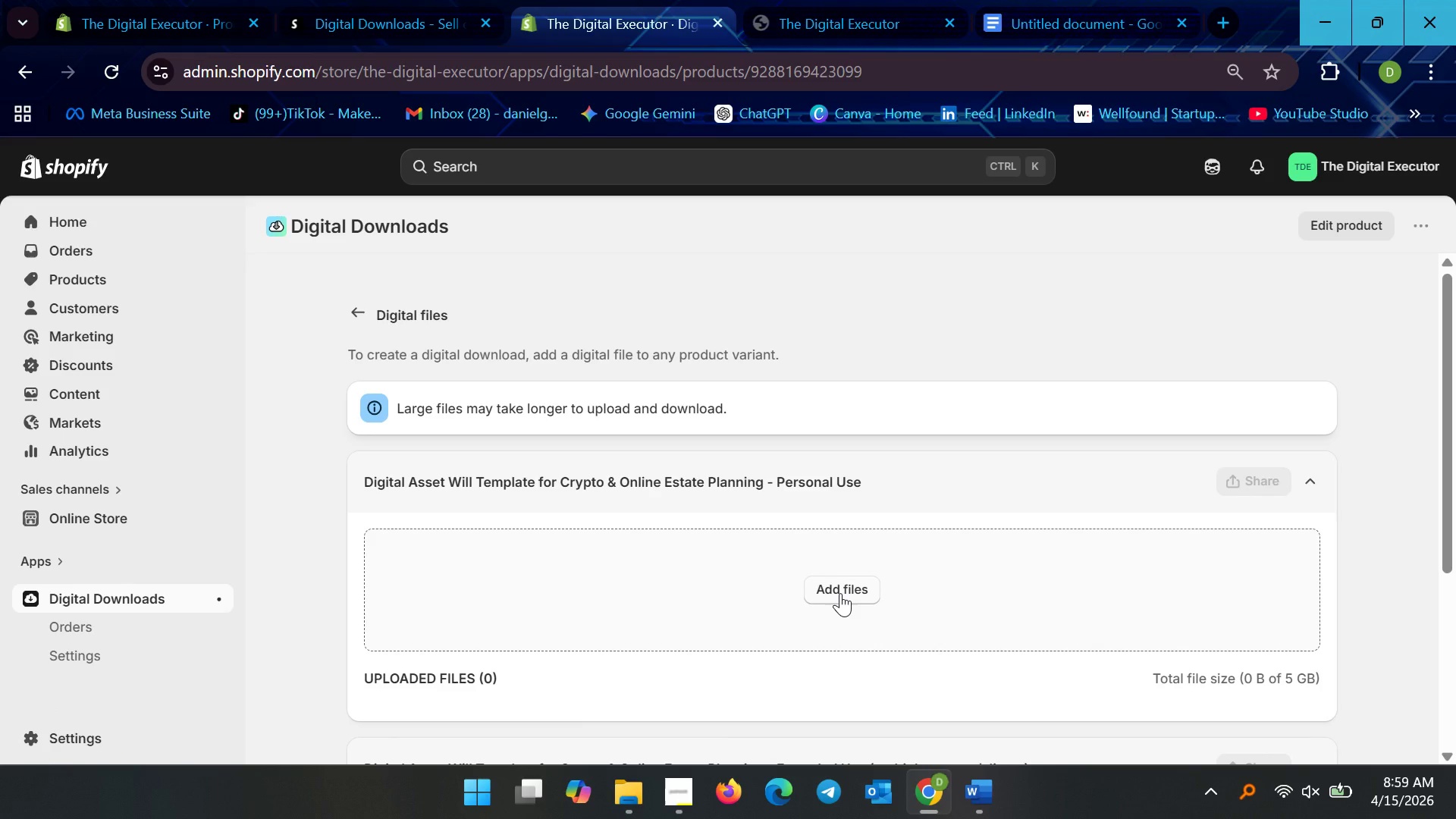 
left_click([840, 593])
 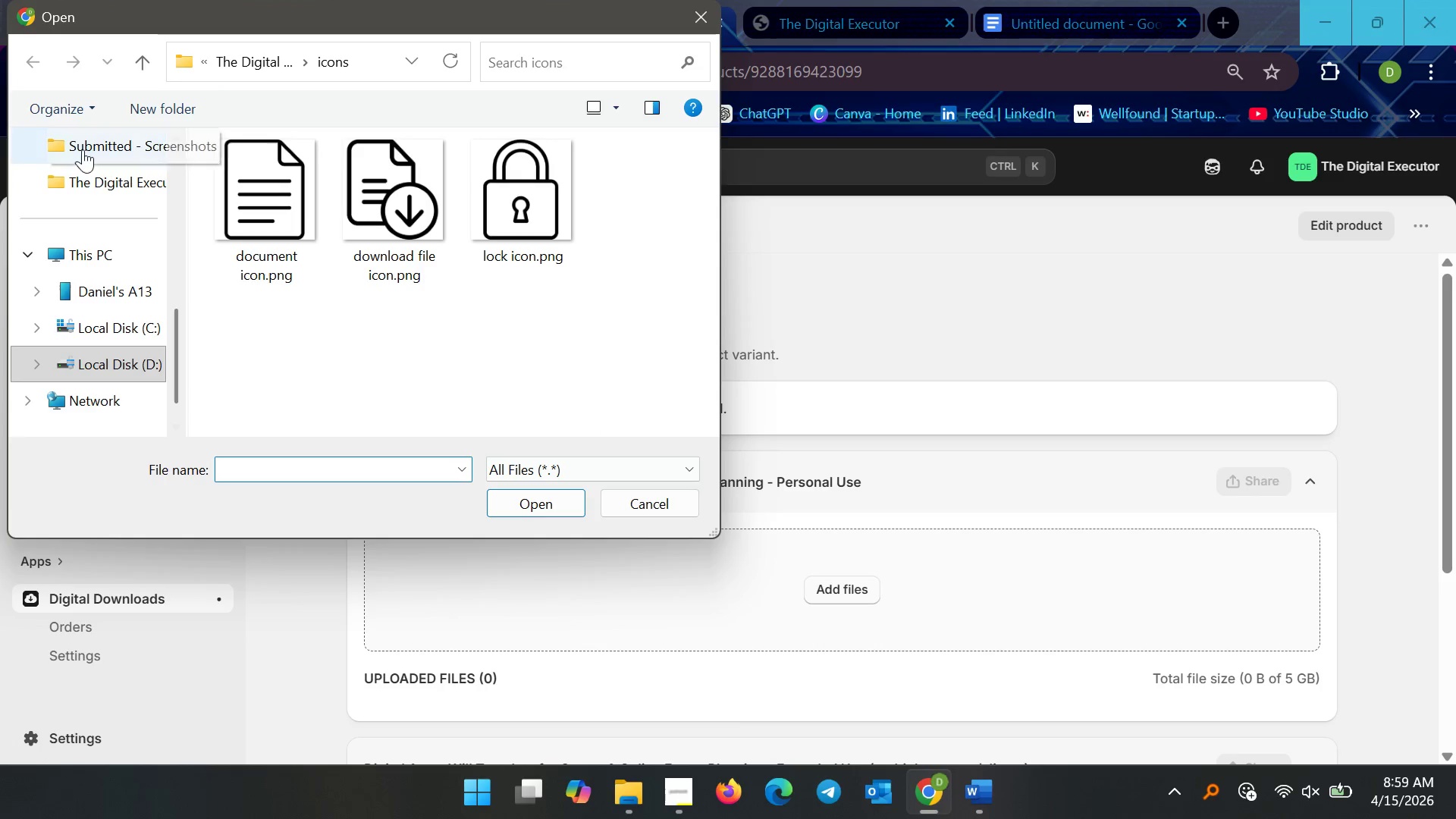 
left_click([244, 61])
 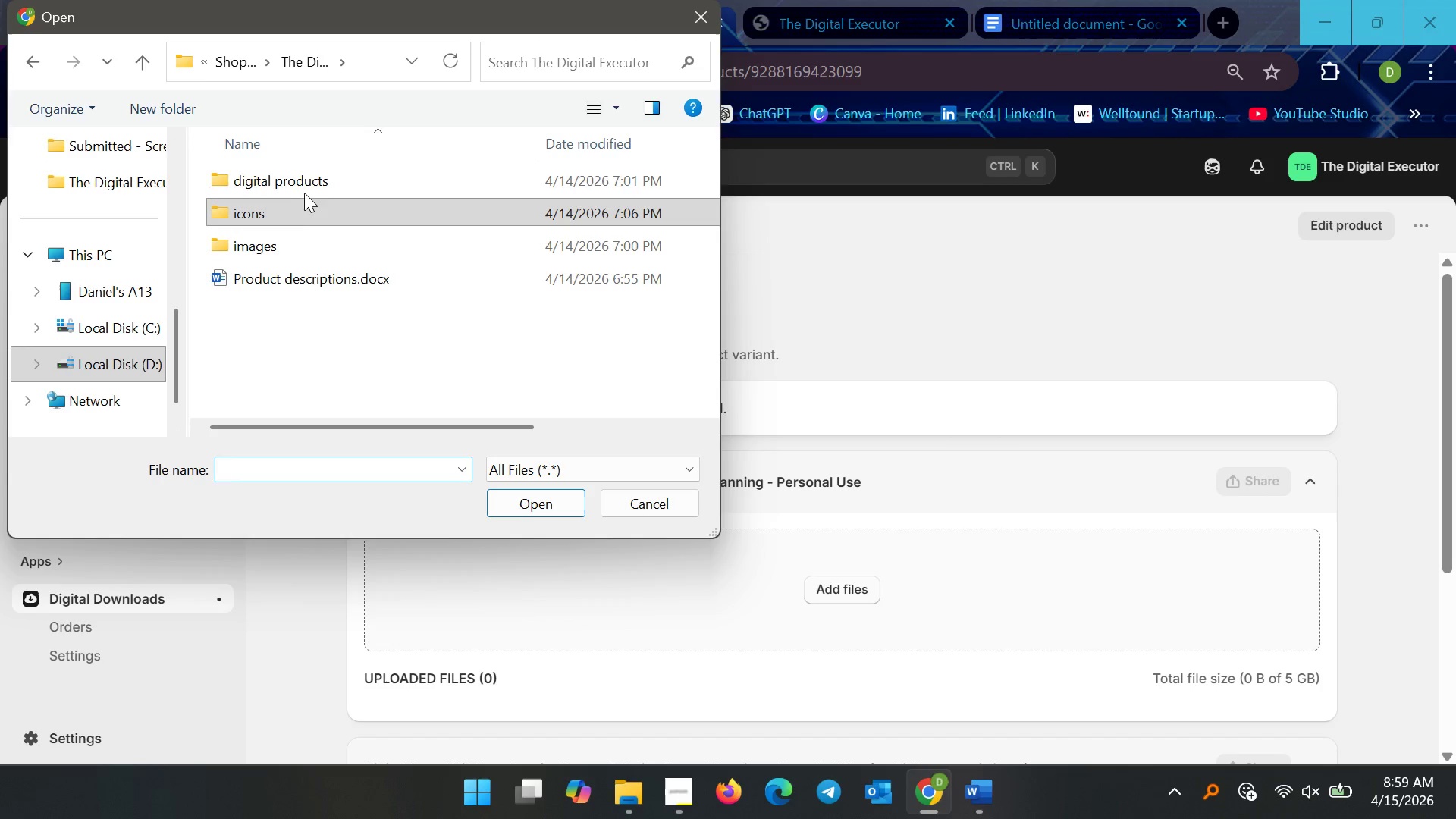 
double_click([308, 183])
 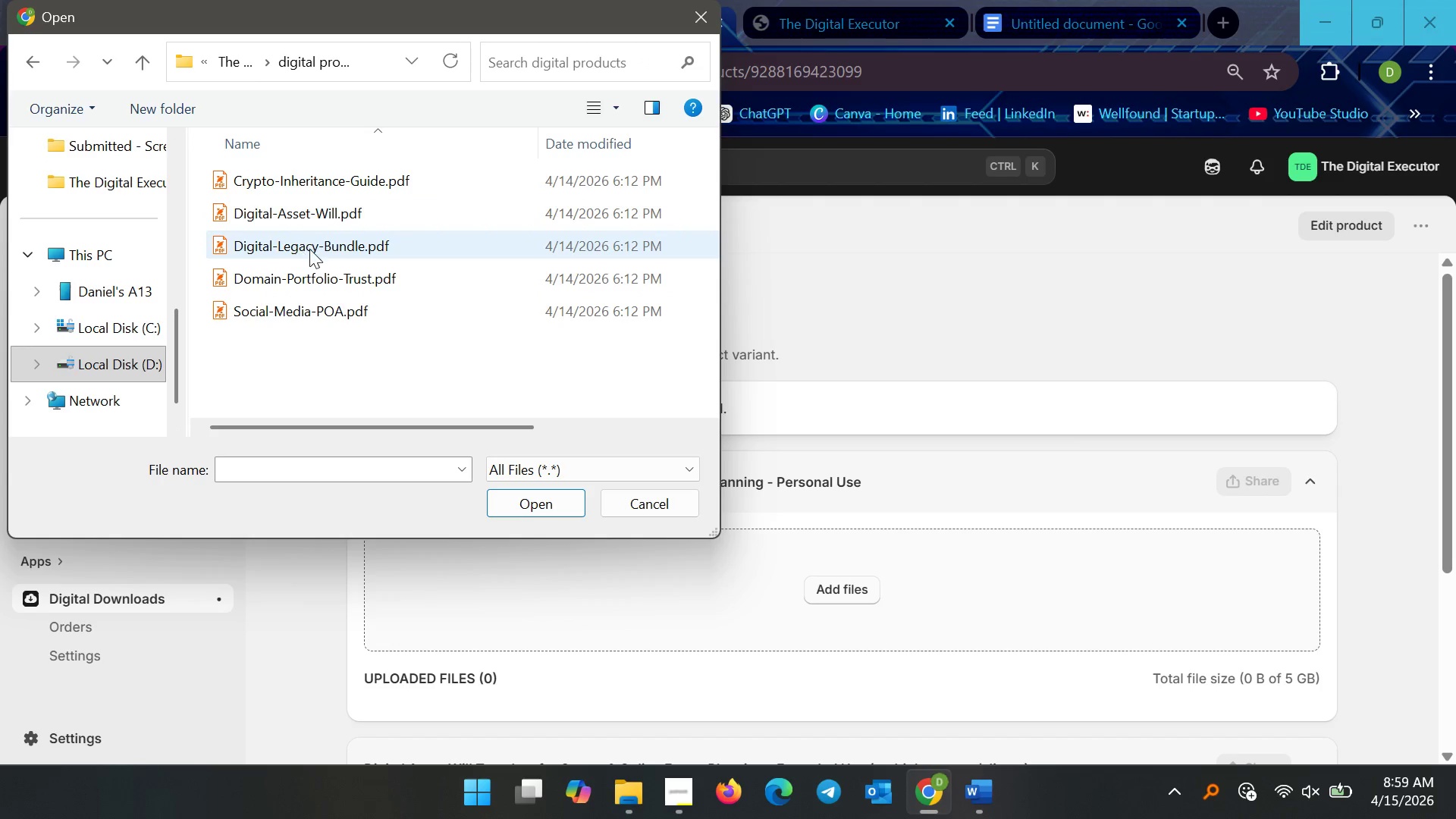 
left_click([305, 213])
 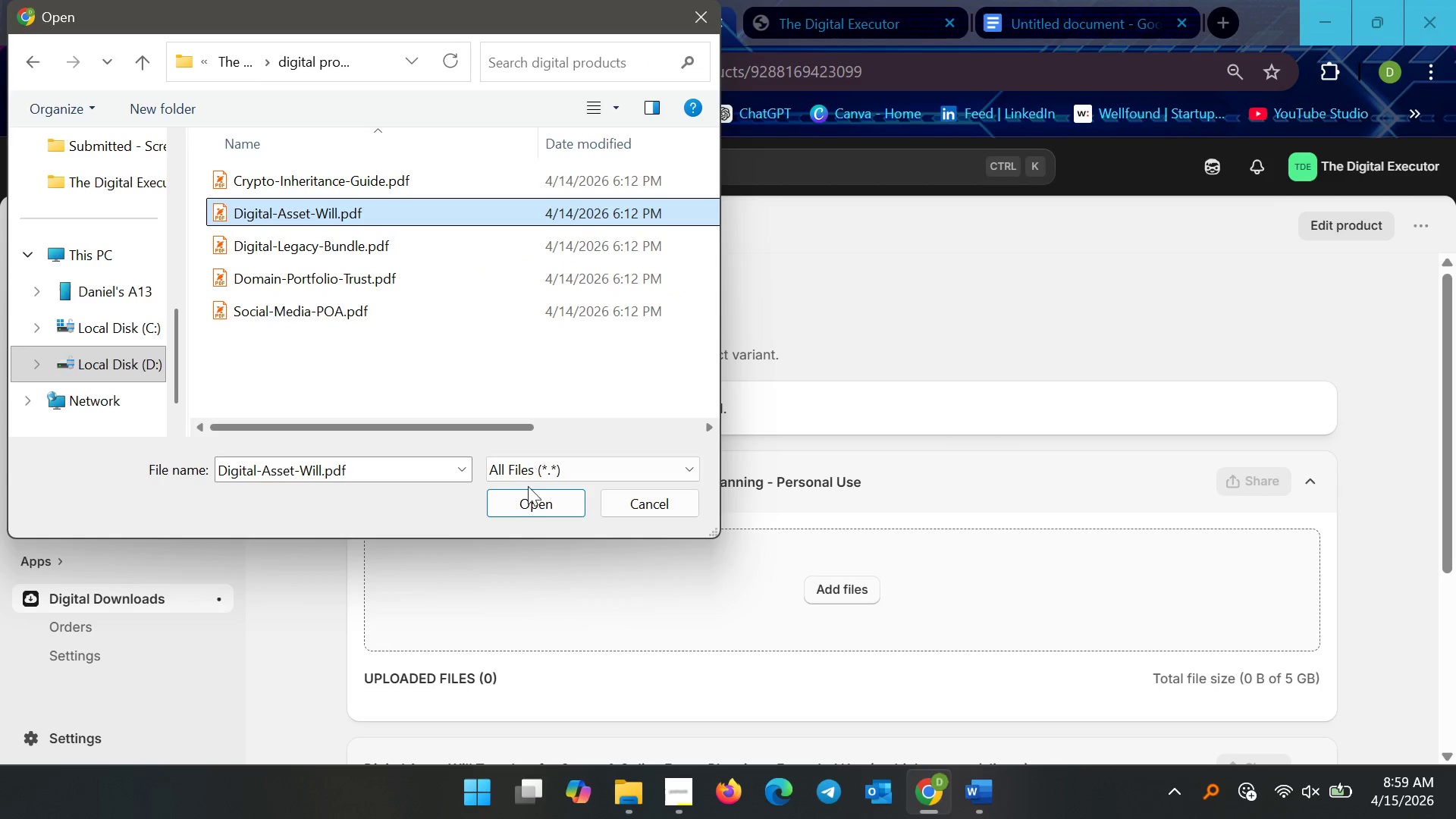 
left_click([528, 496])
 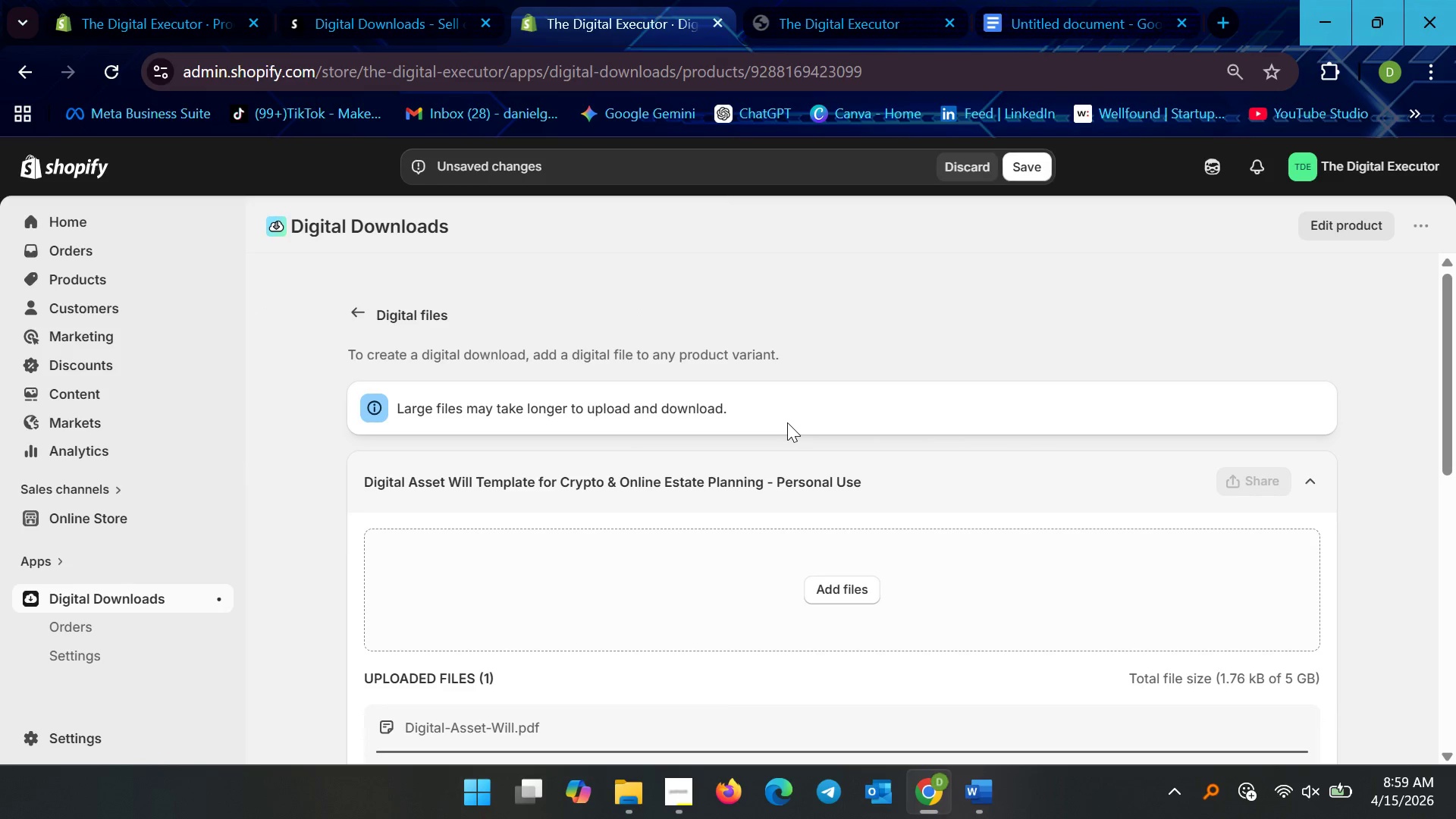 
scroll: coordinate [566, 441], scroll_direction: down, amount: 11.0
 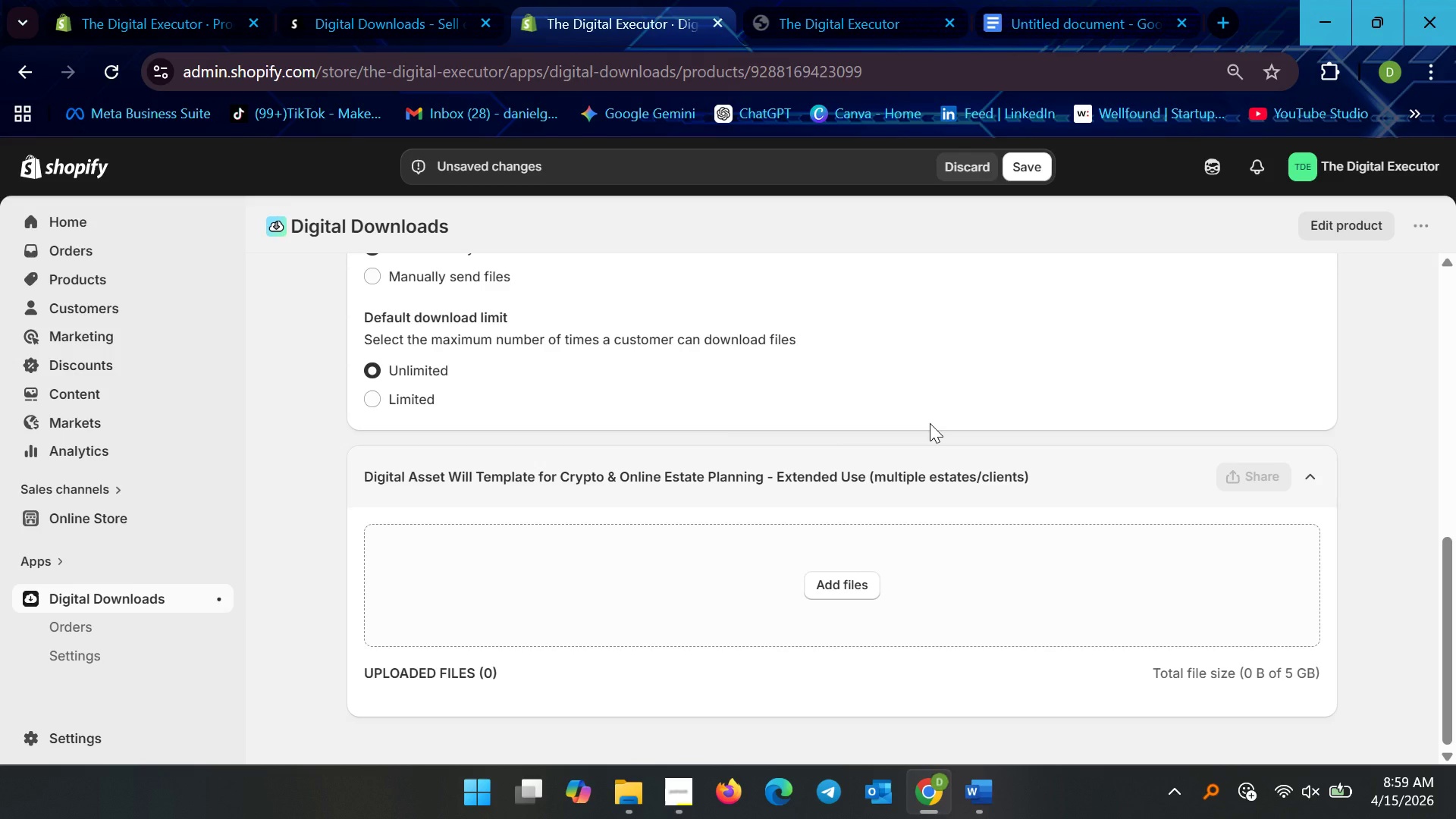 
wait(6.24)
 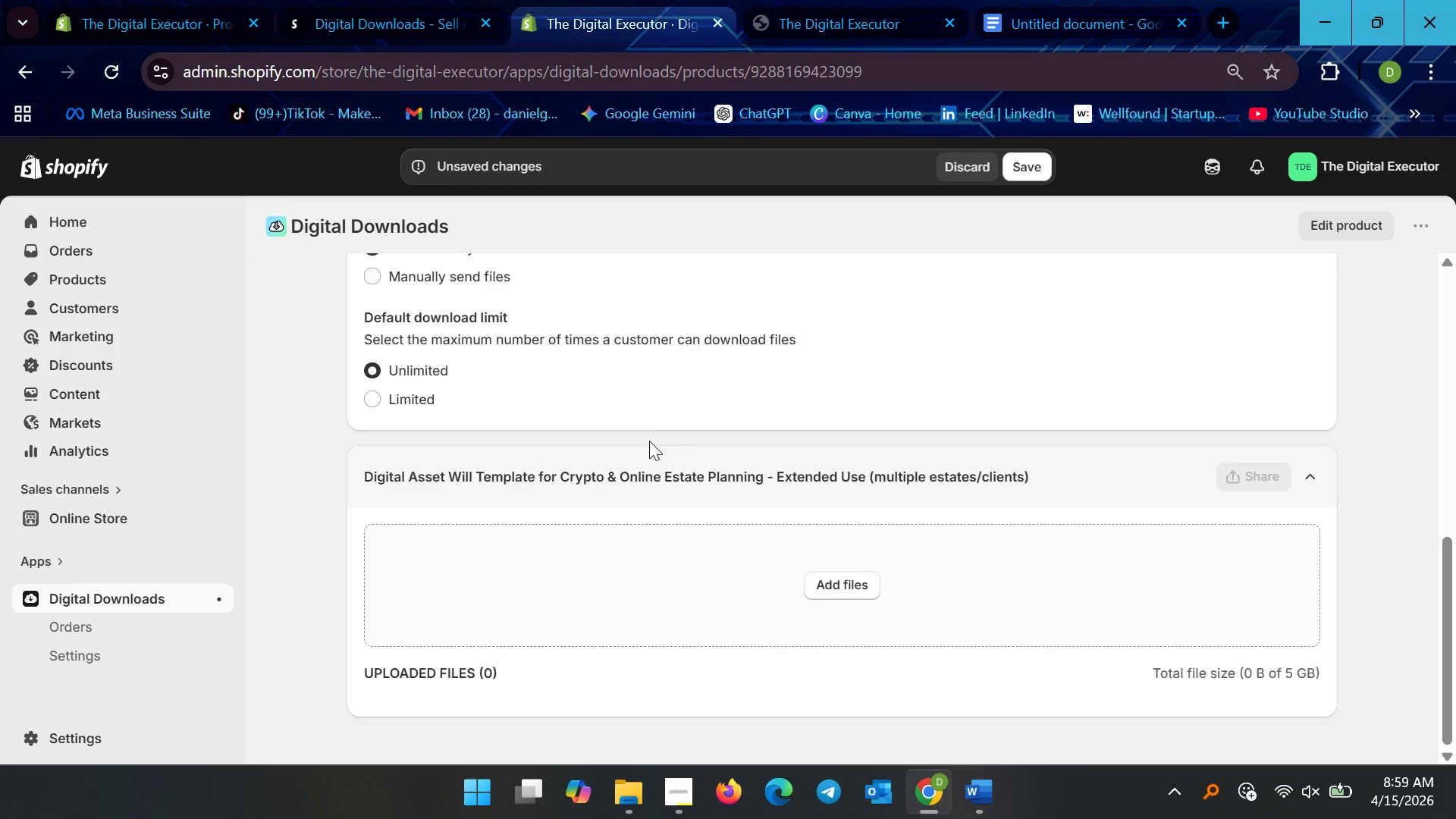 
scroll: coordinate [929, 435], scroll_direction: up, amount: 15.0
 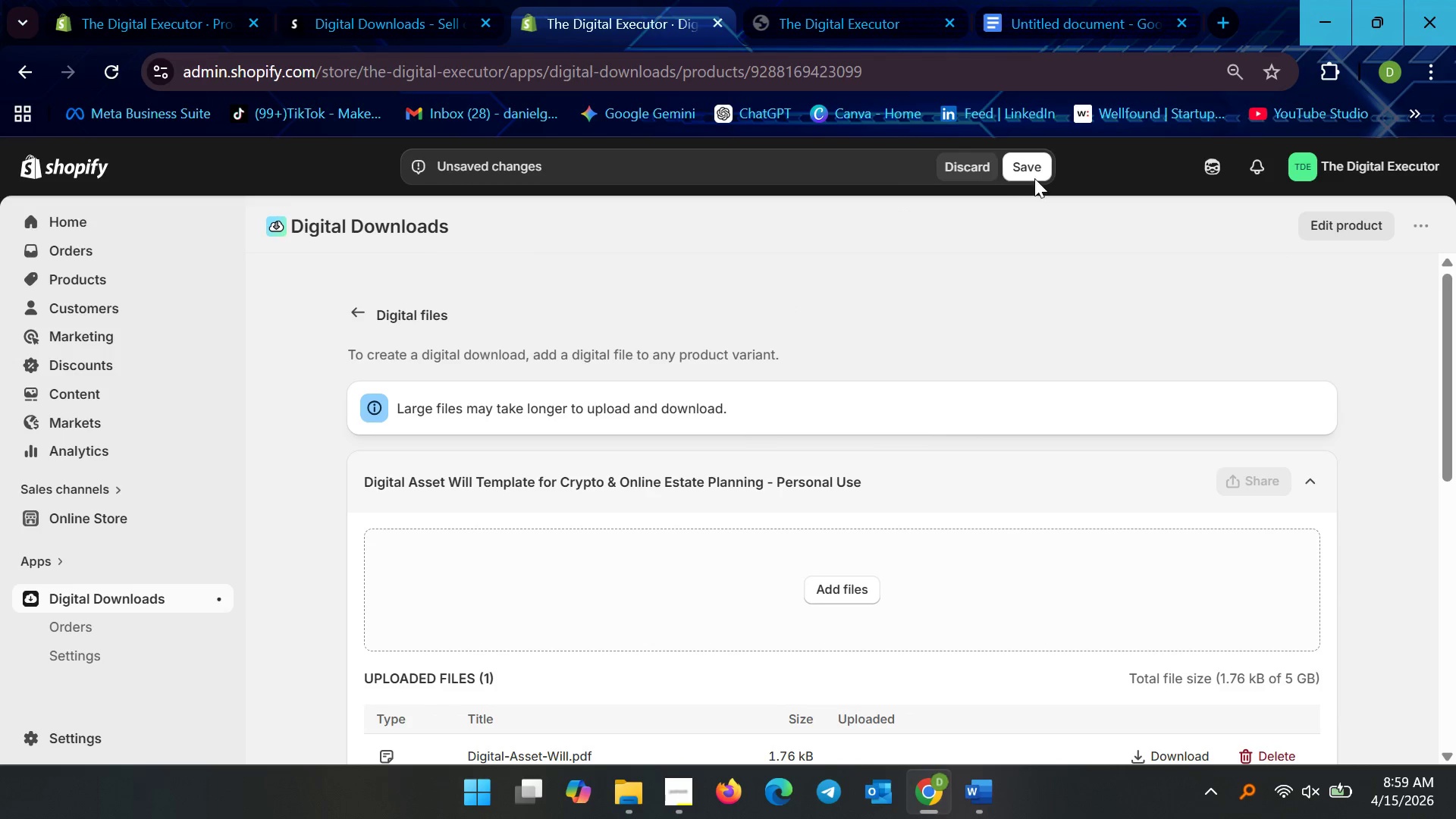 
left_click([1031, 166])
 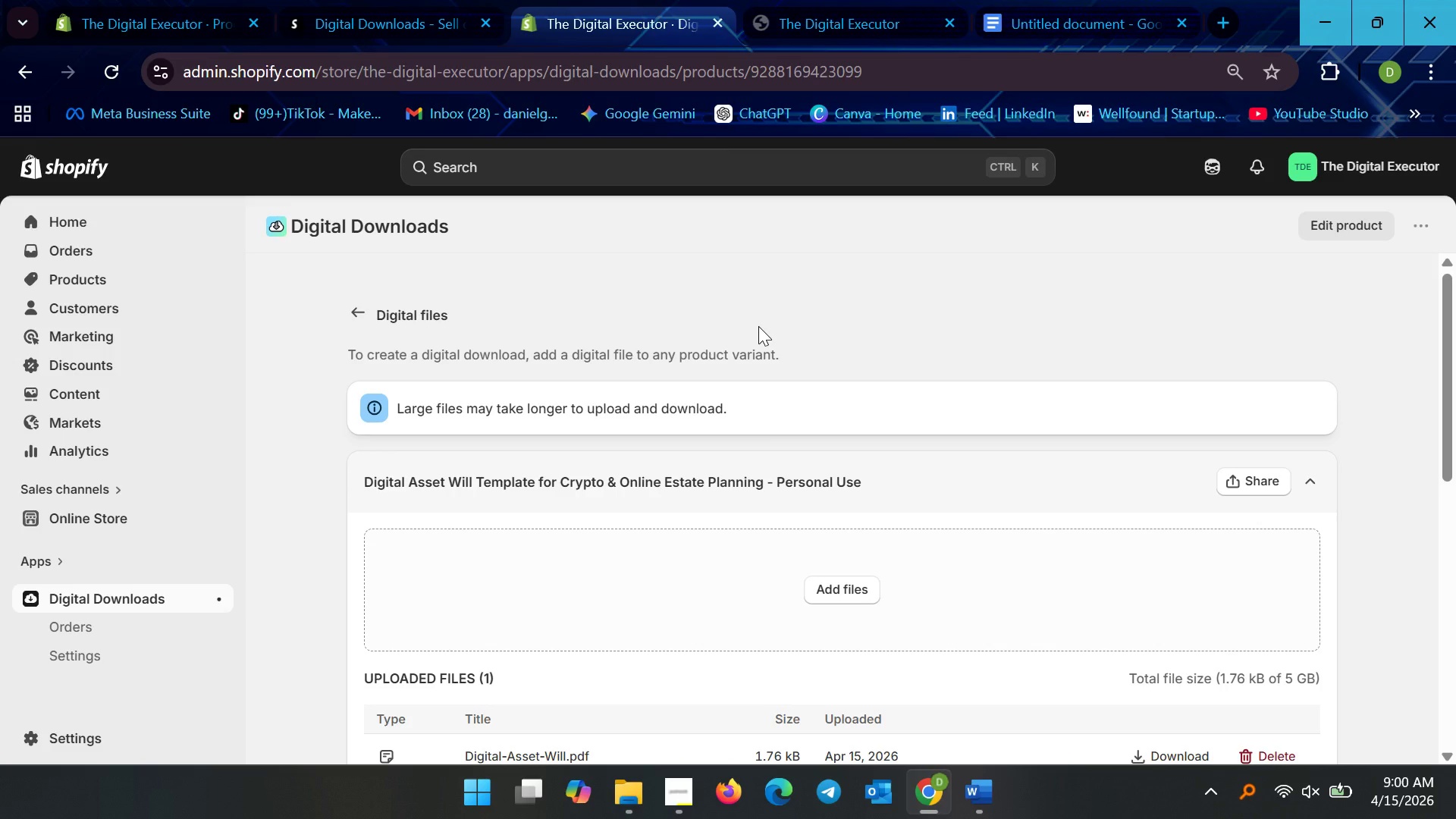 
wait(17.44)
 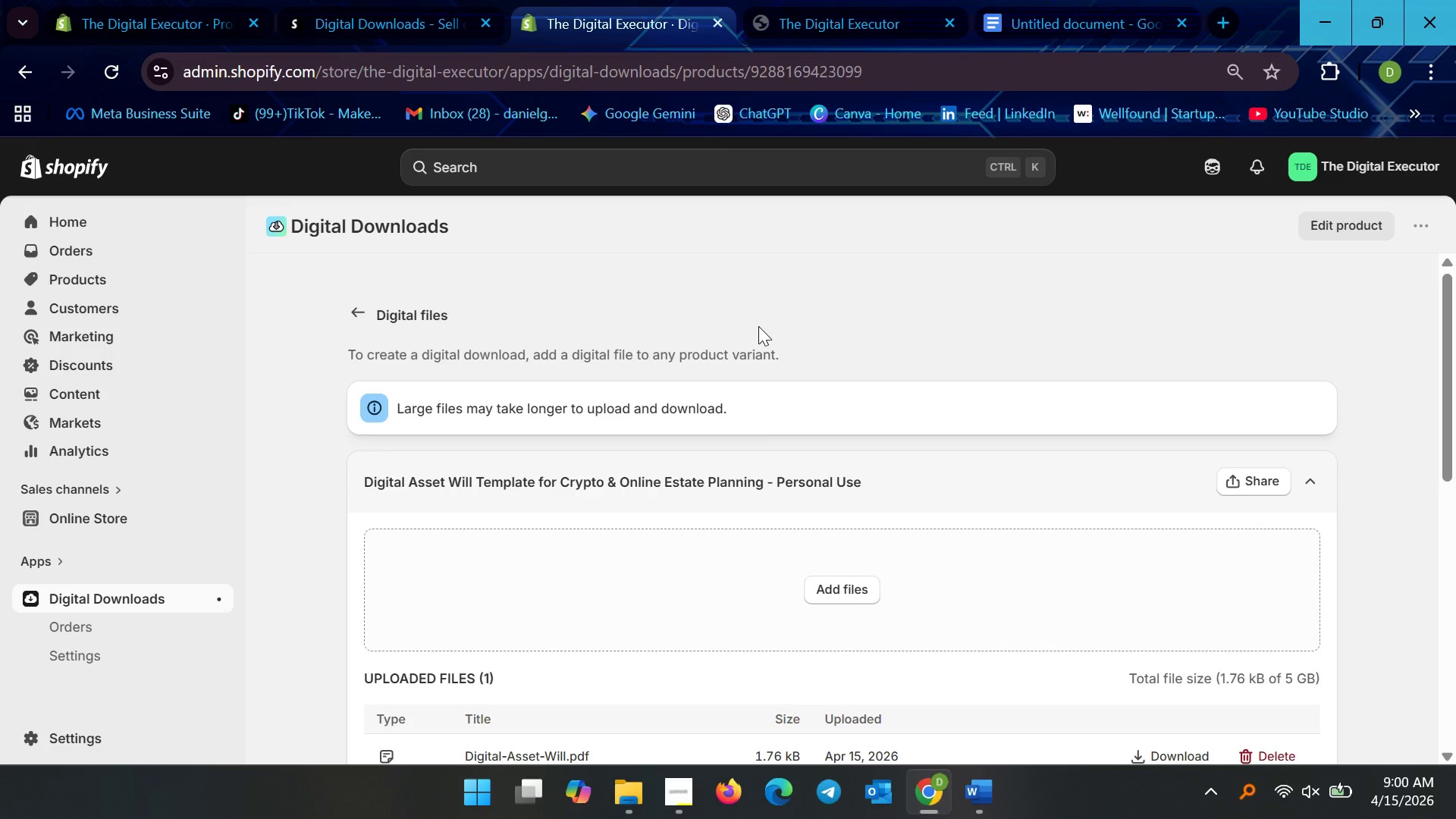 
left_click([366, 306])
 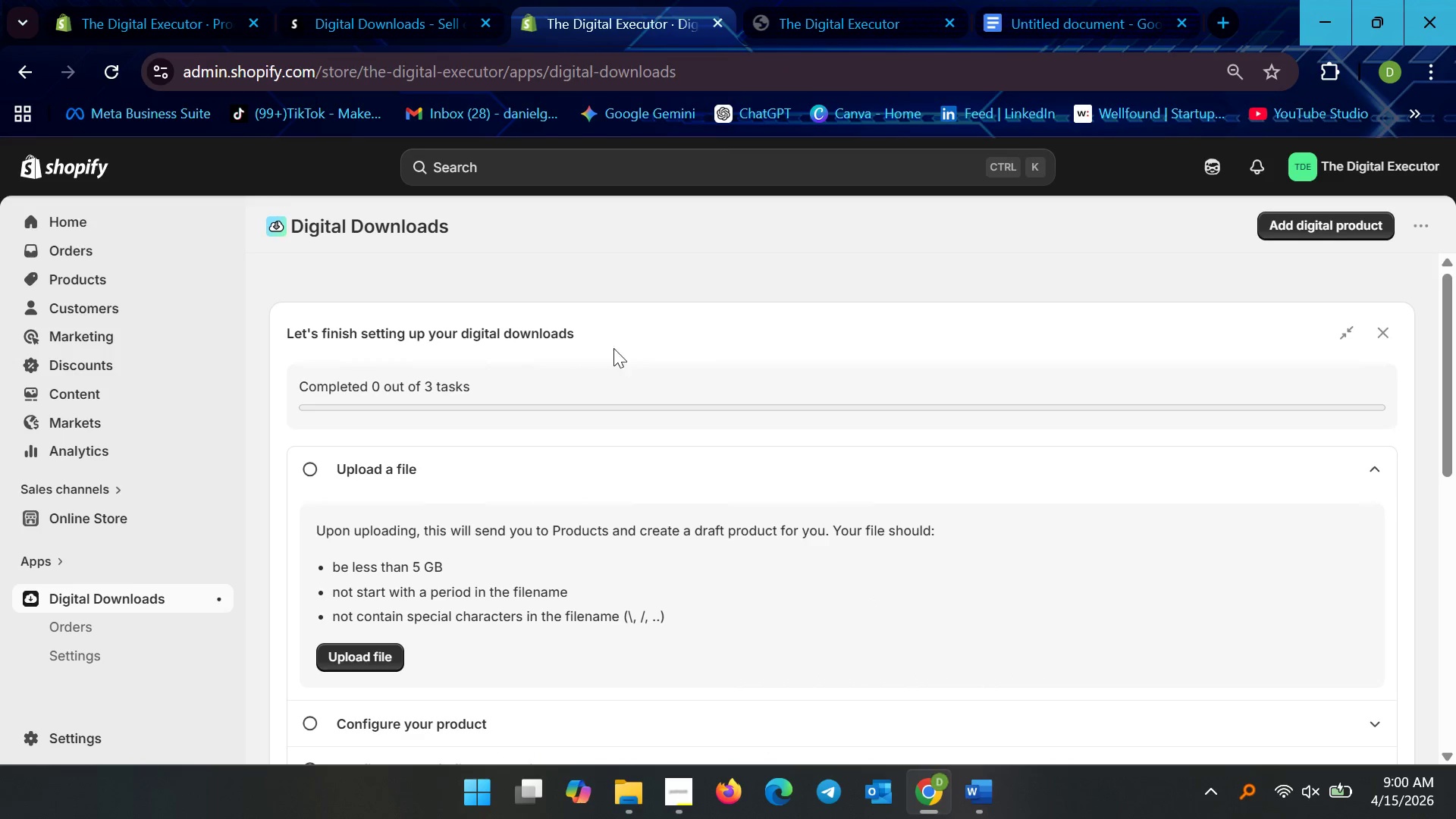 
scroll: coordinate [660, 367], scroll_direction: down, amount: 2.0
 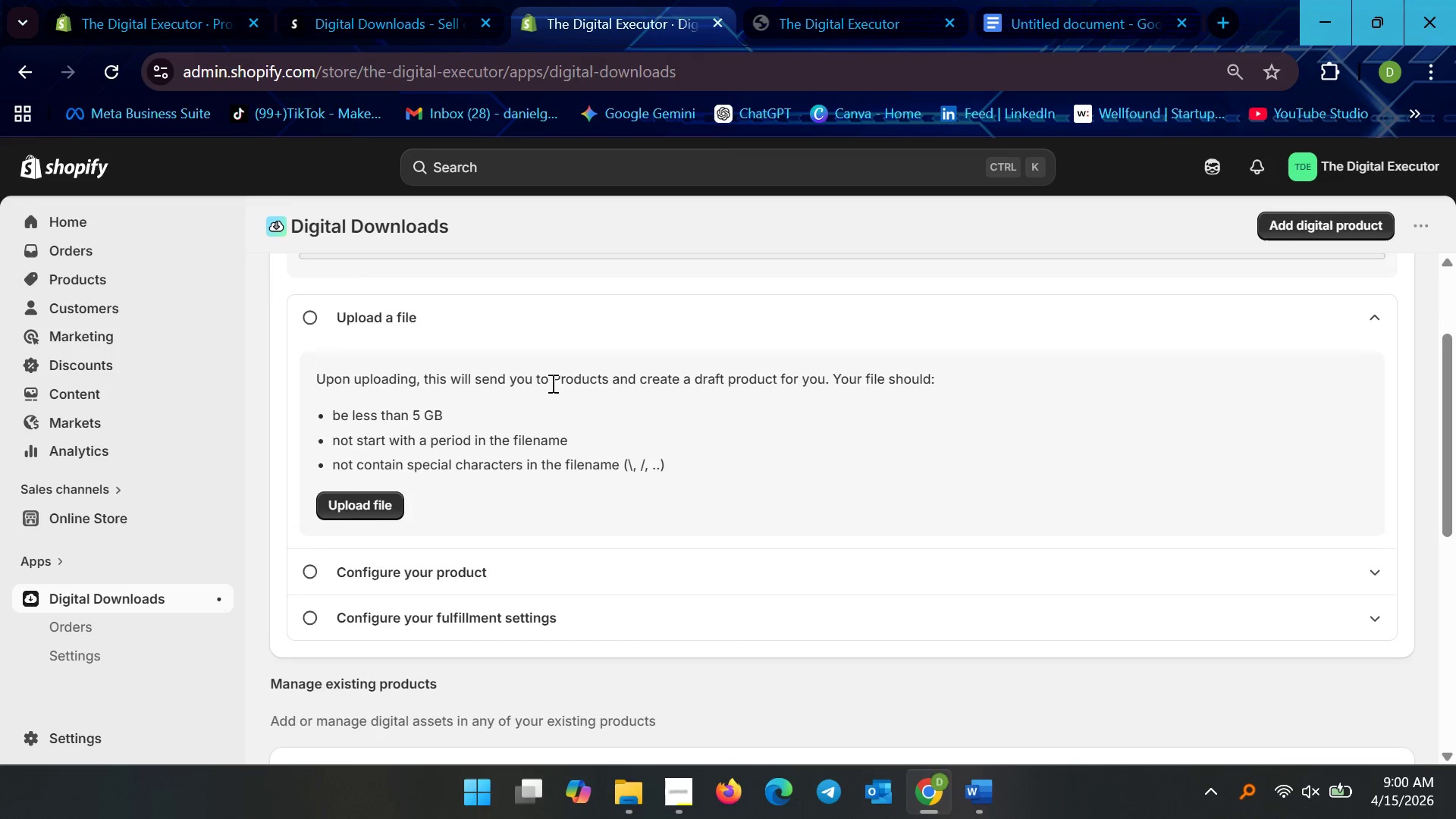 
scroll: coordinate [530, 384], scroll_direction: up, amount: 3.0
 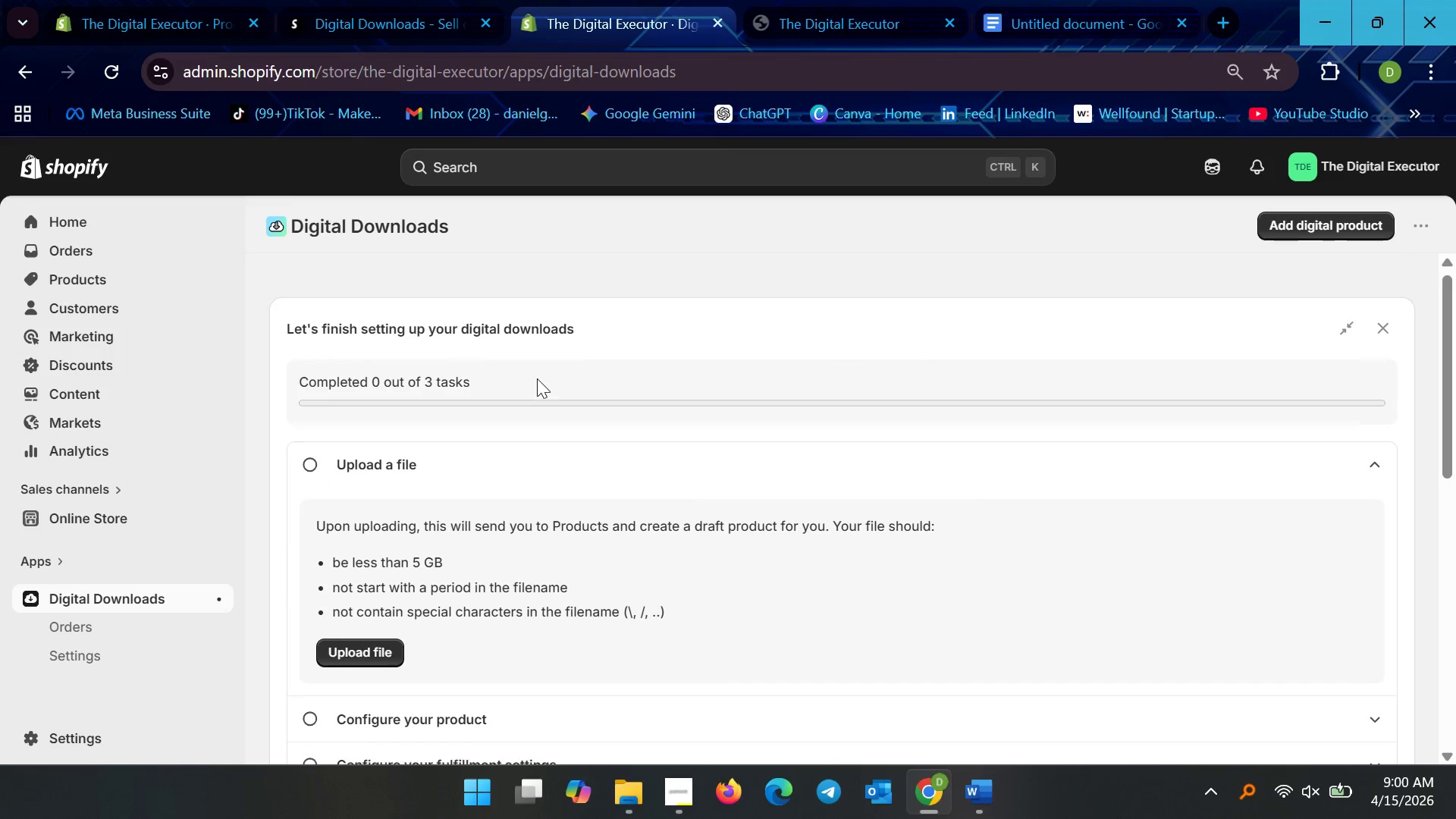 
scroll: coordinate [538, 378], scroll_direction: down, amount: 10.0
 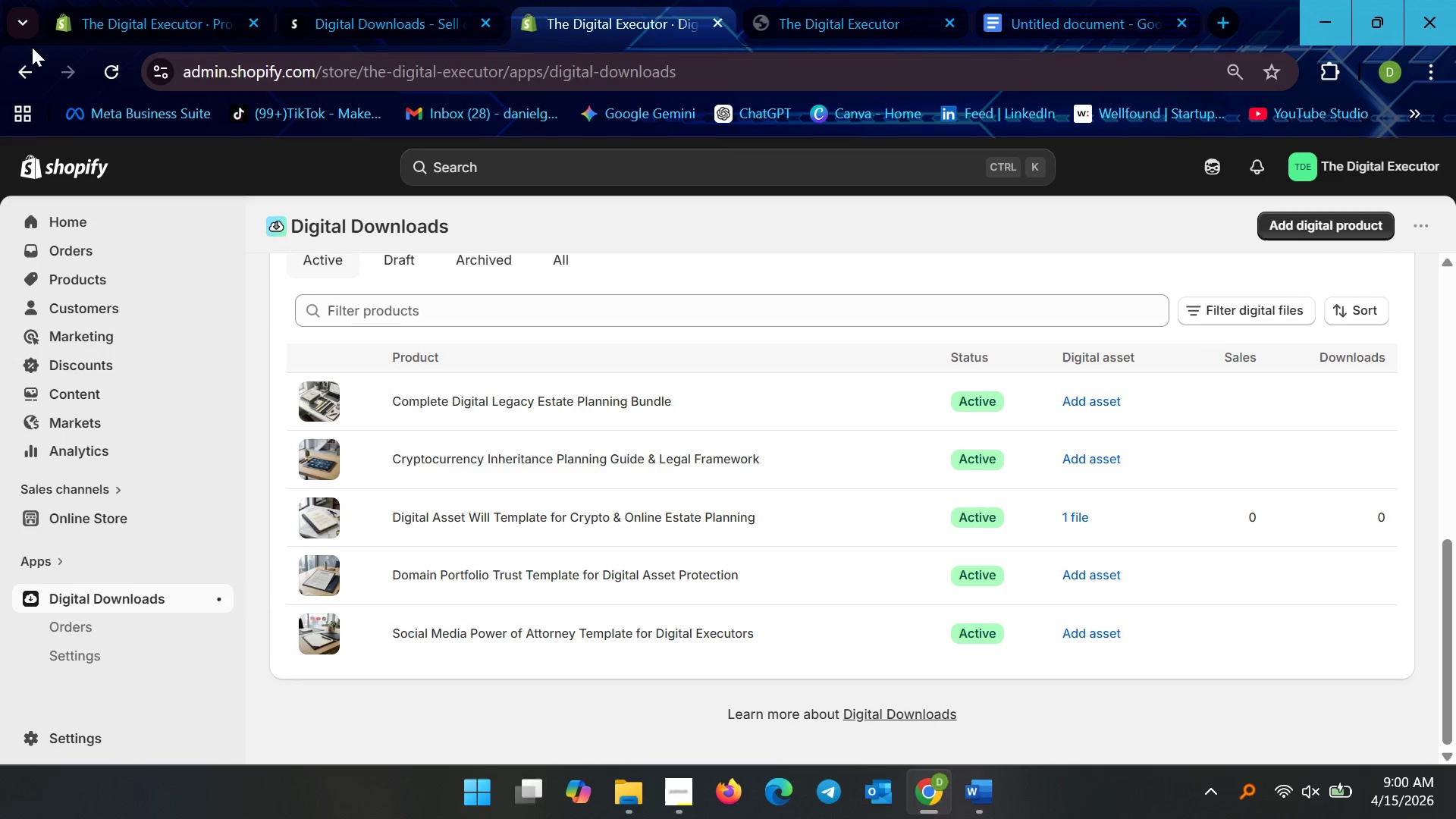 
left_click([86, 0])
 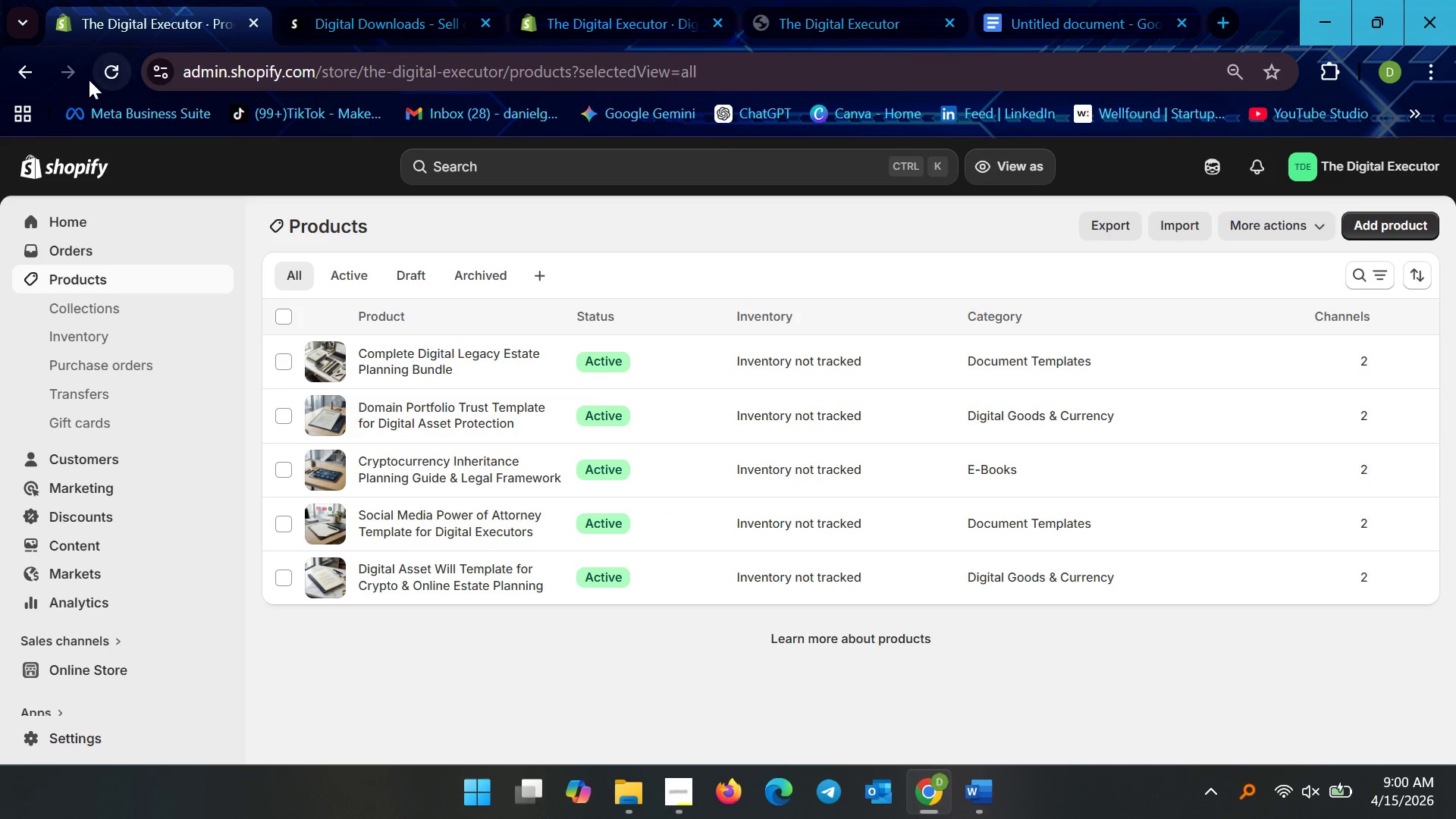 
left_click([107, 71])
 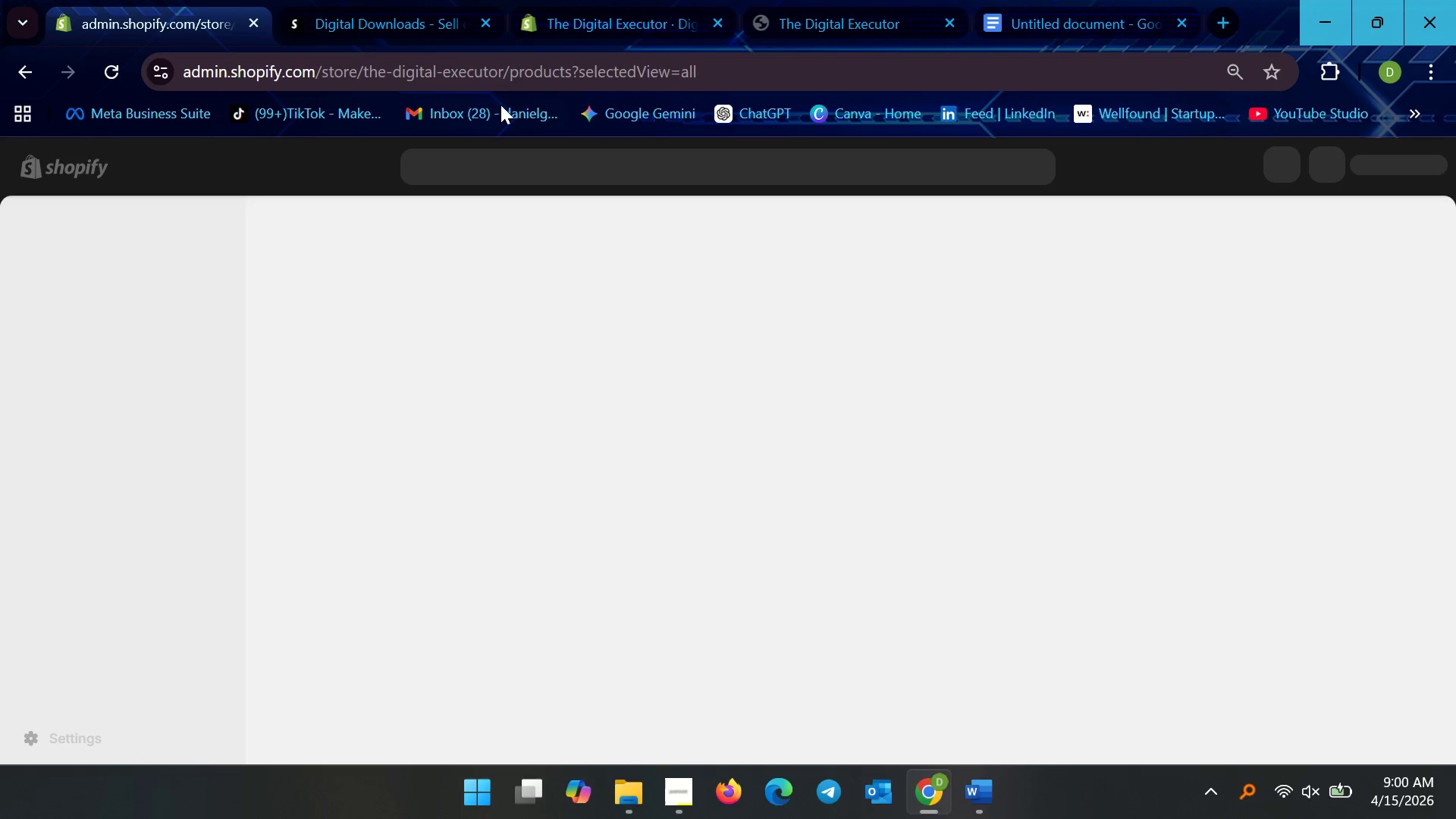 
mouse_move([651, 55])
 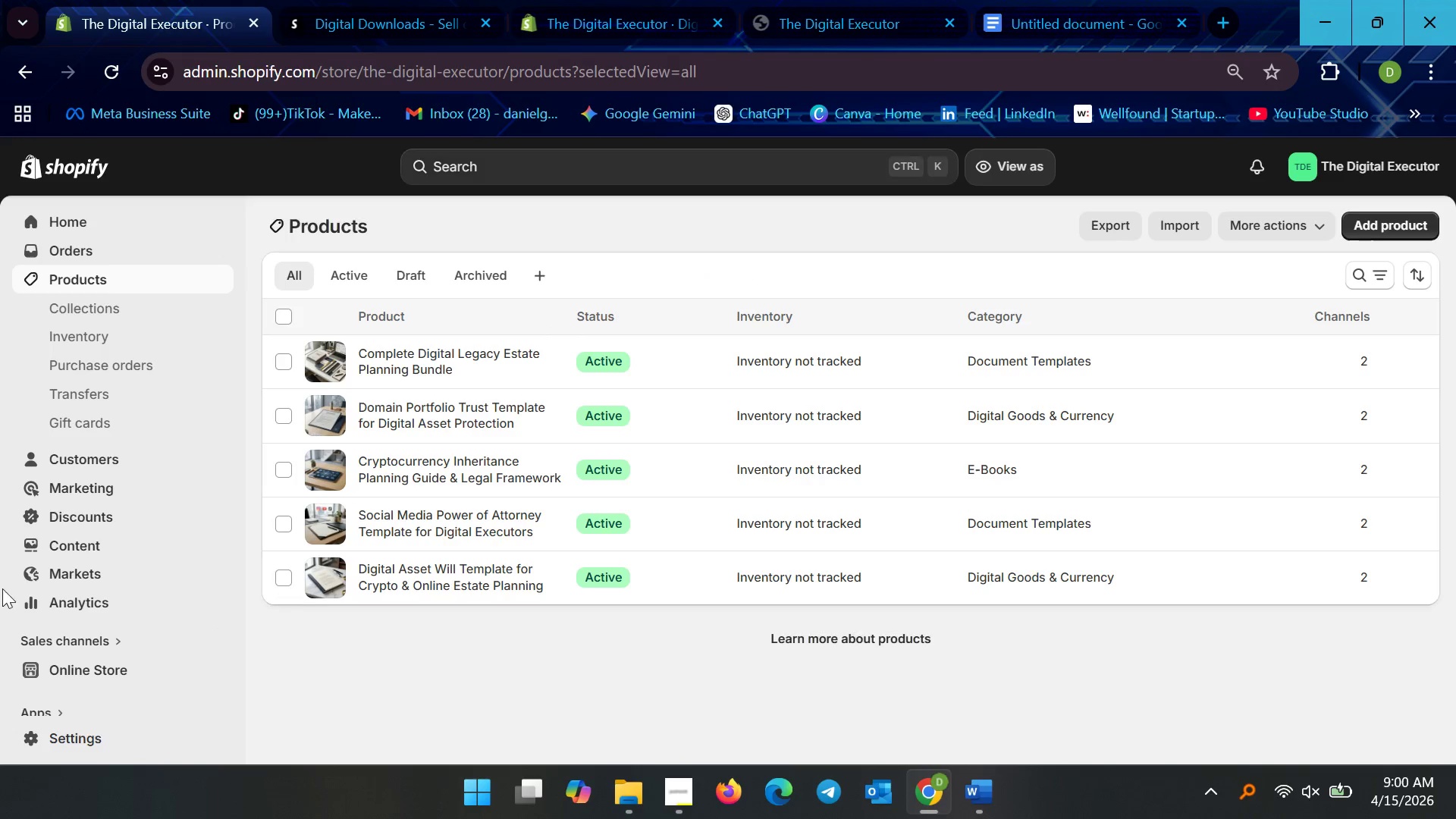 
scroll: coordinate [83, 606], scroll_direction: down, amount: 9.0
 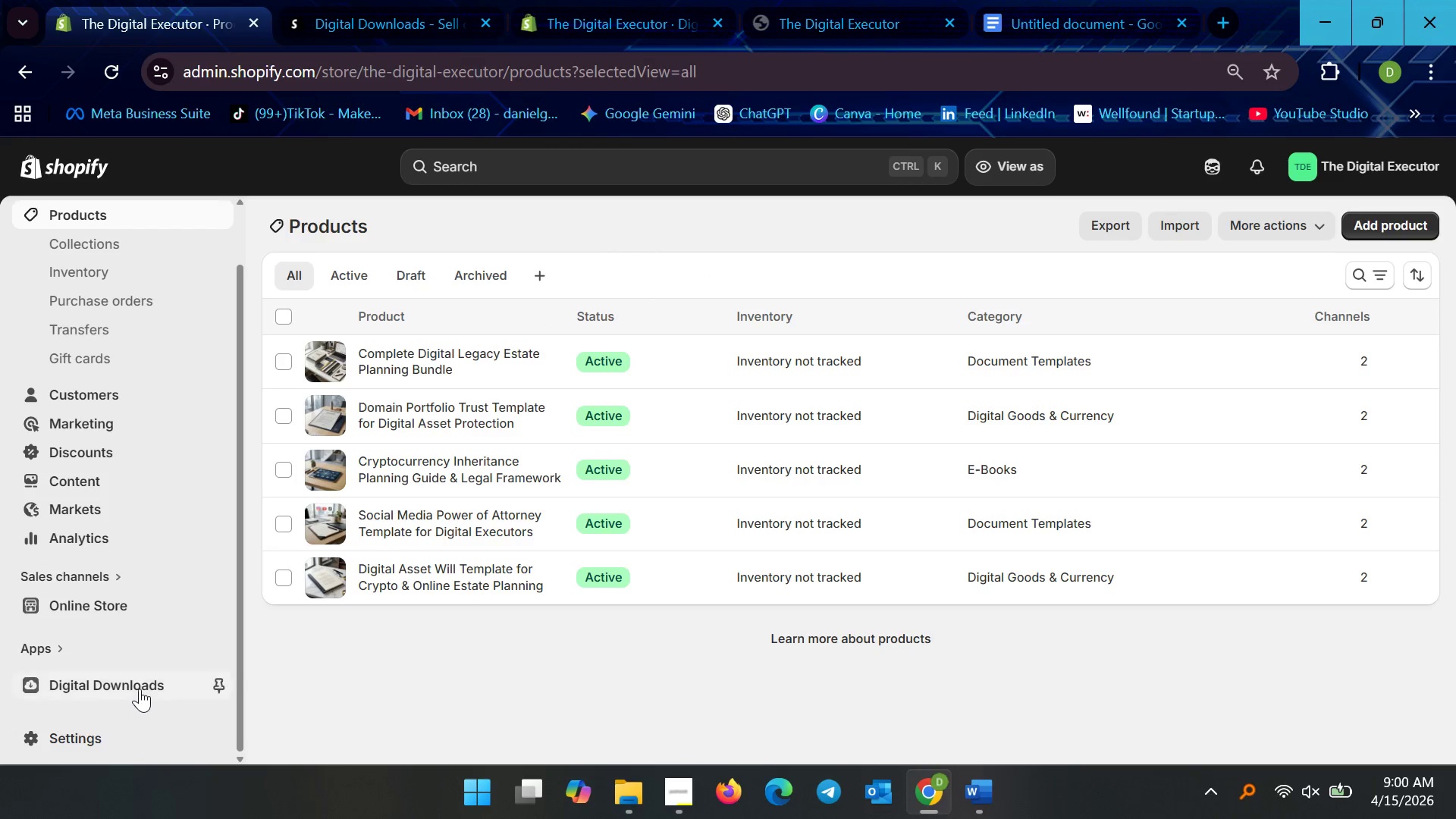 
left_click([139, 688])
 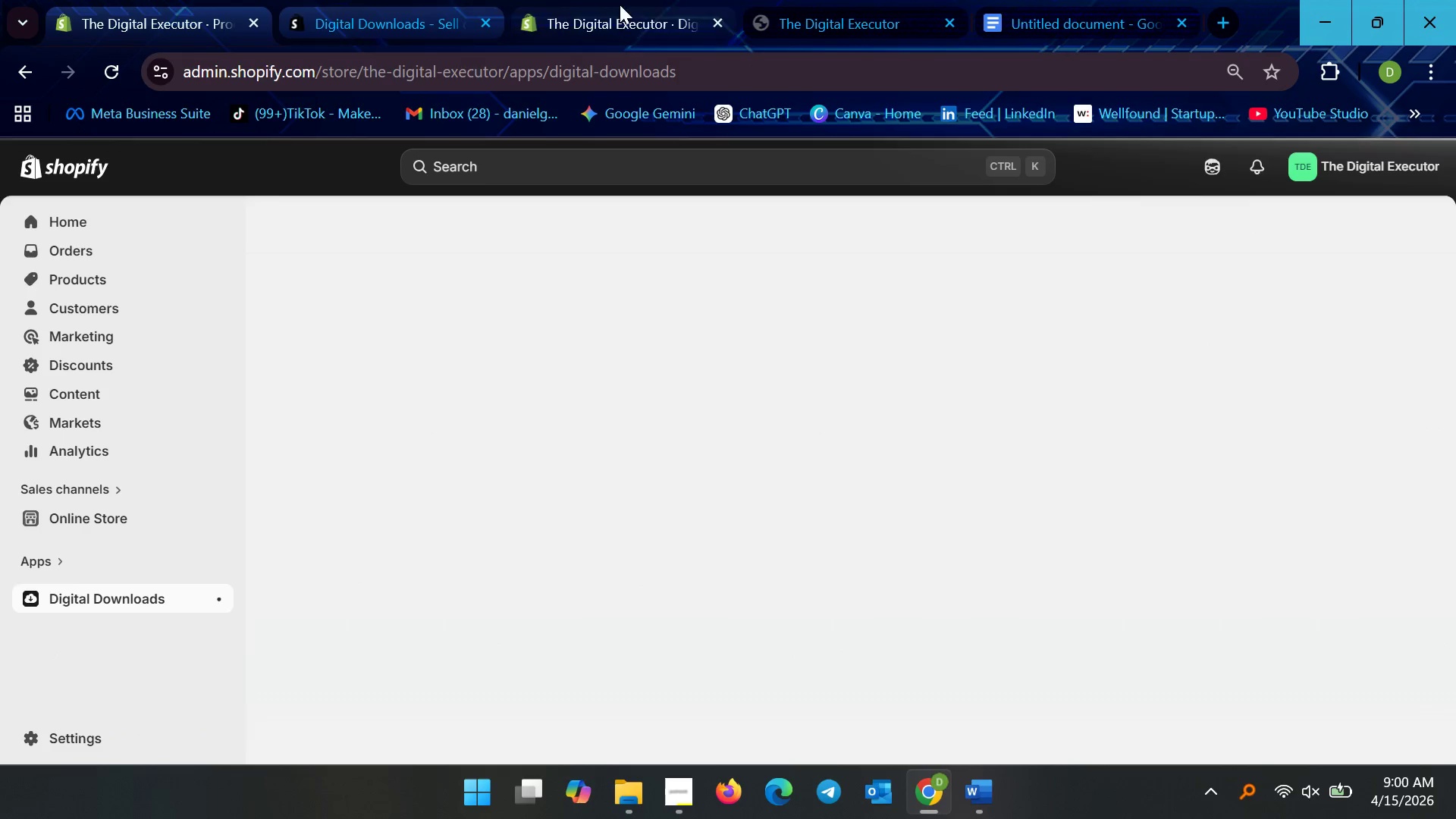 
left_click([711, 20])
 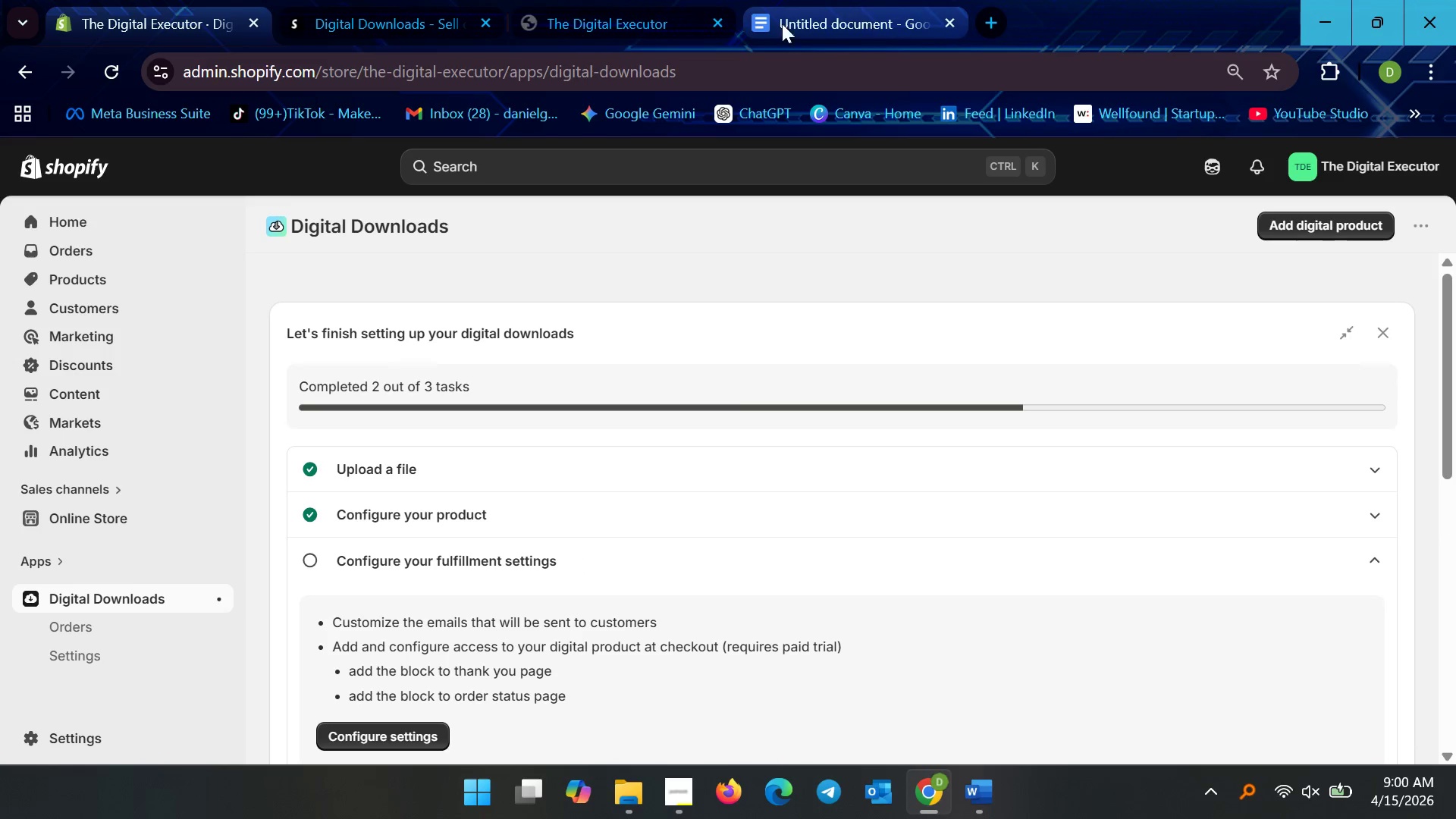 
left_click([652, 5])
 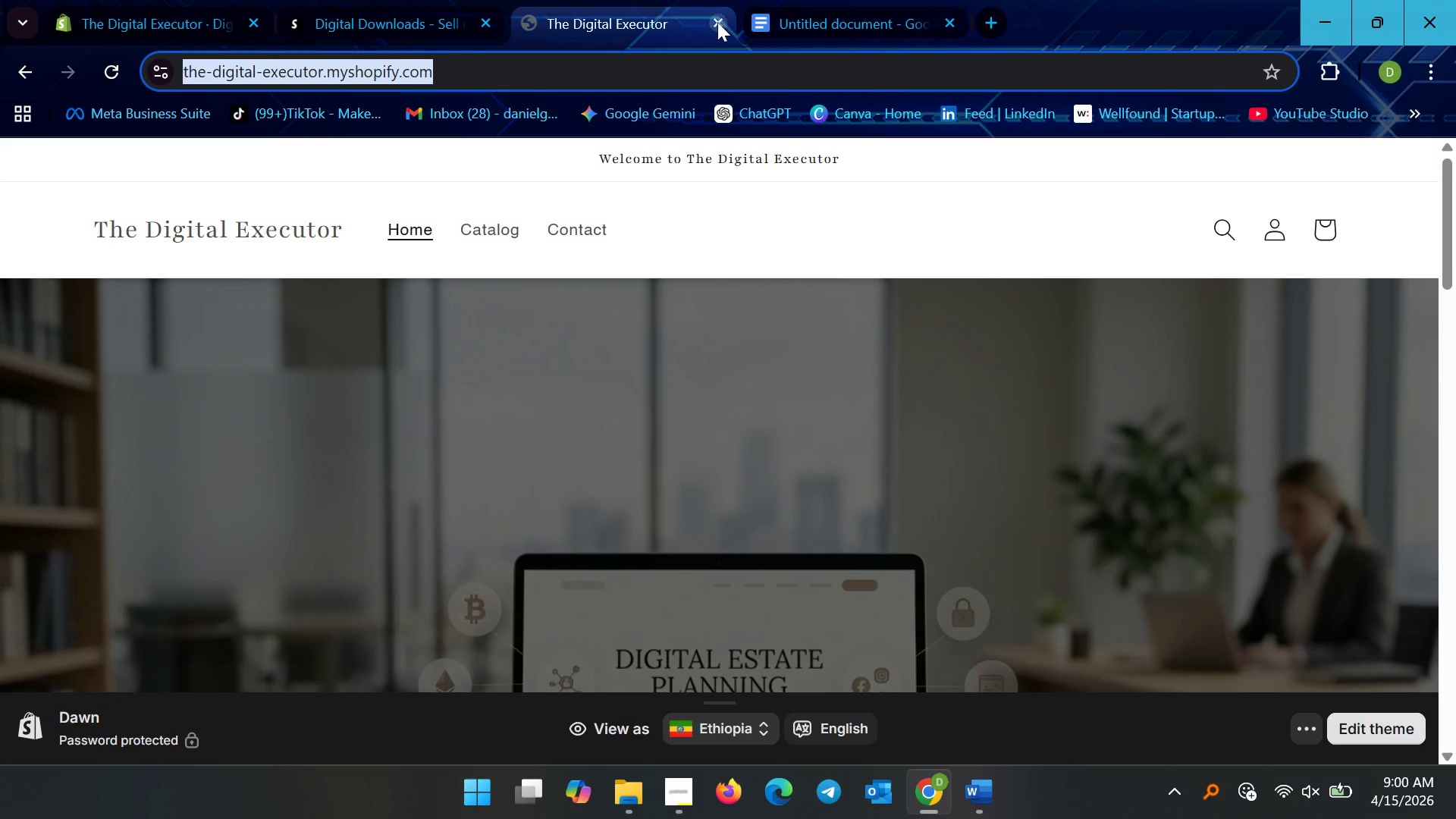 
left_click([721, 20])
 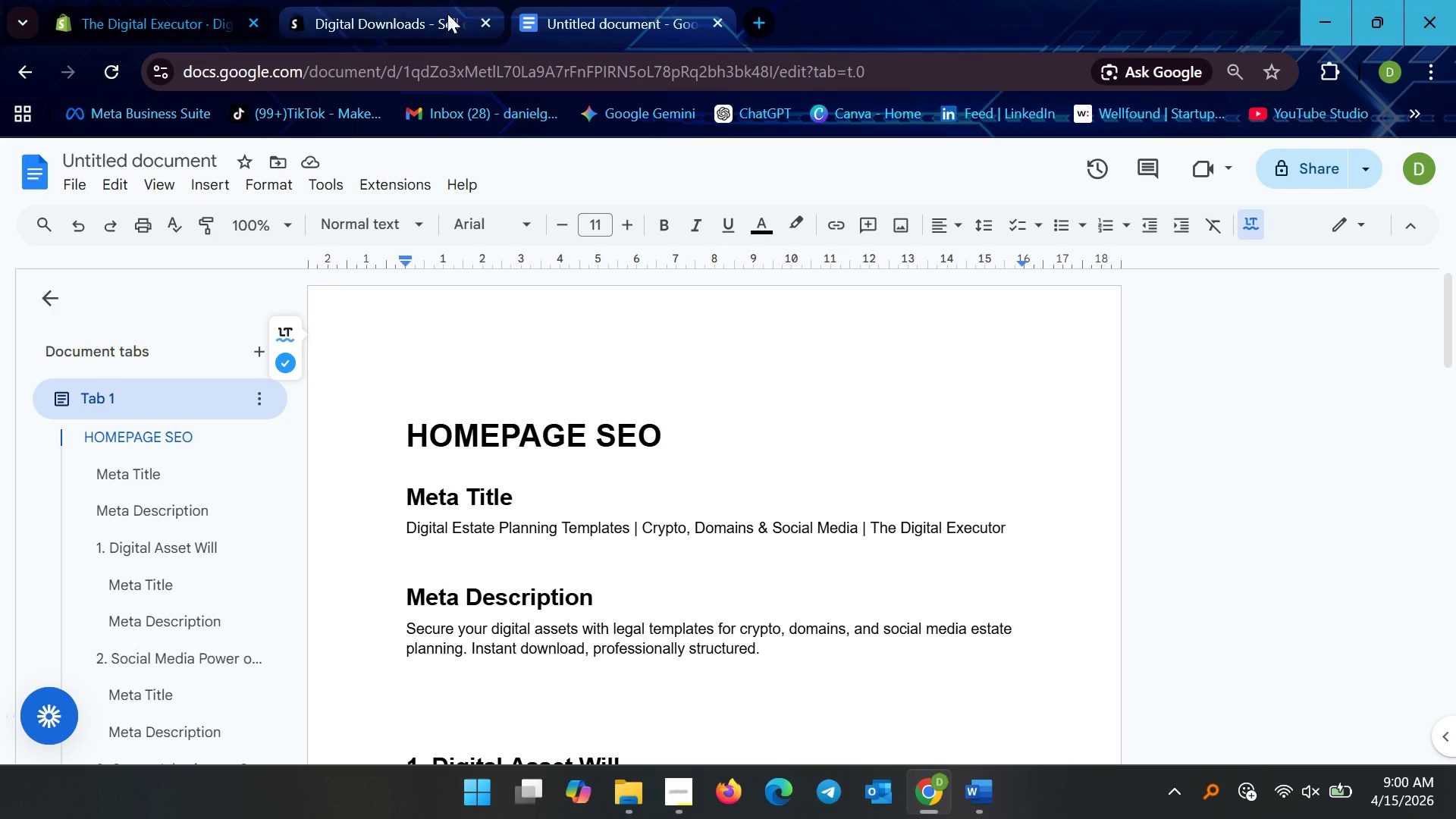 
left_click([439, 16])
 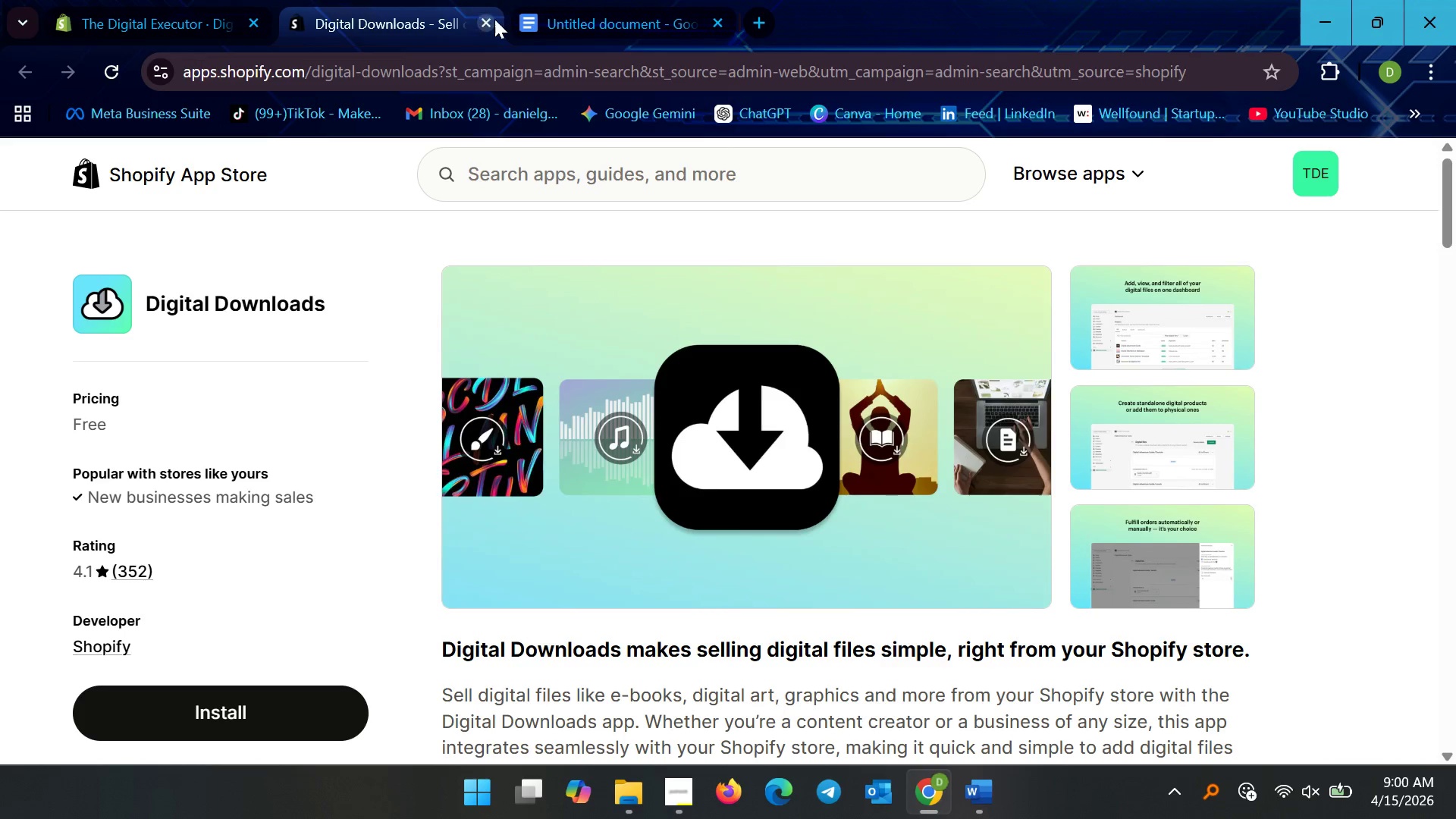 
left_click([485, 24])
 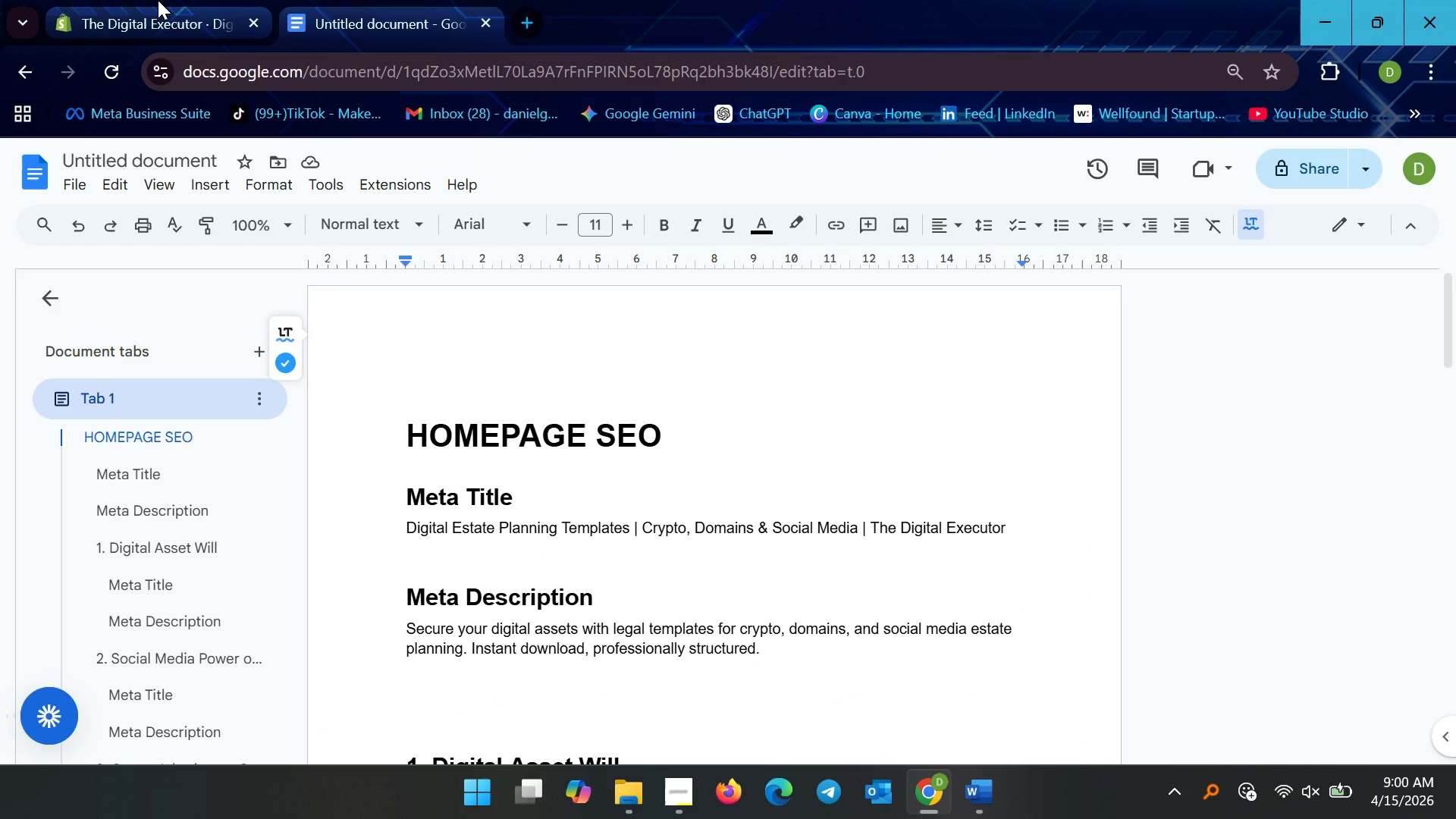 
left_click([158, 0])
 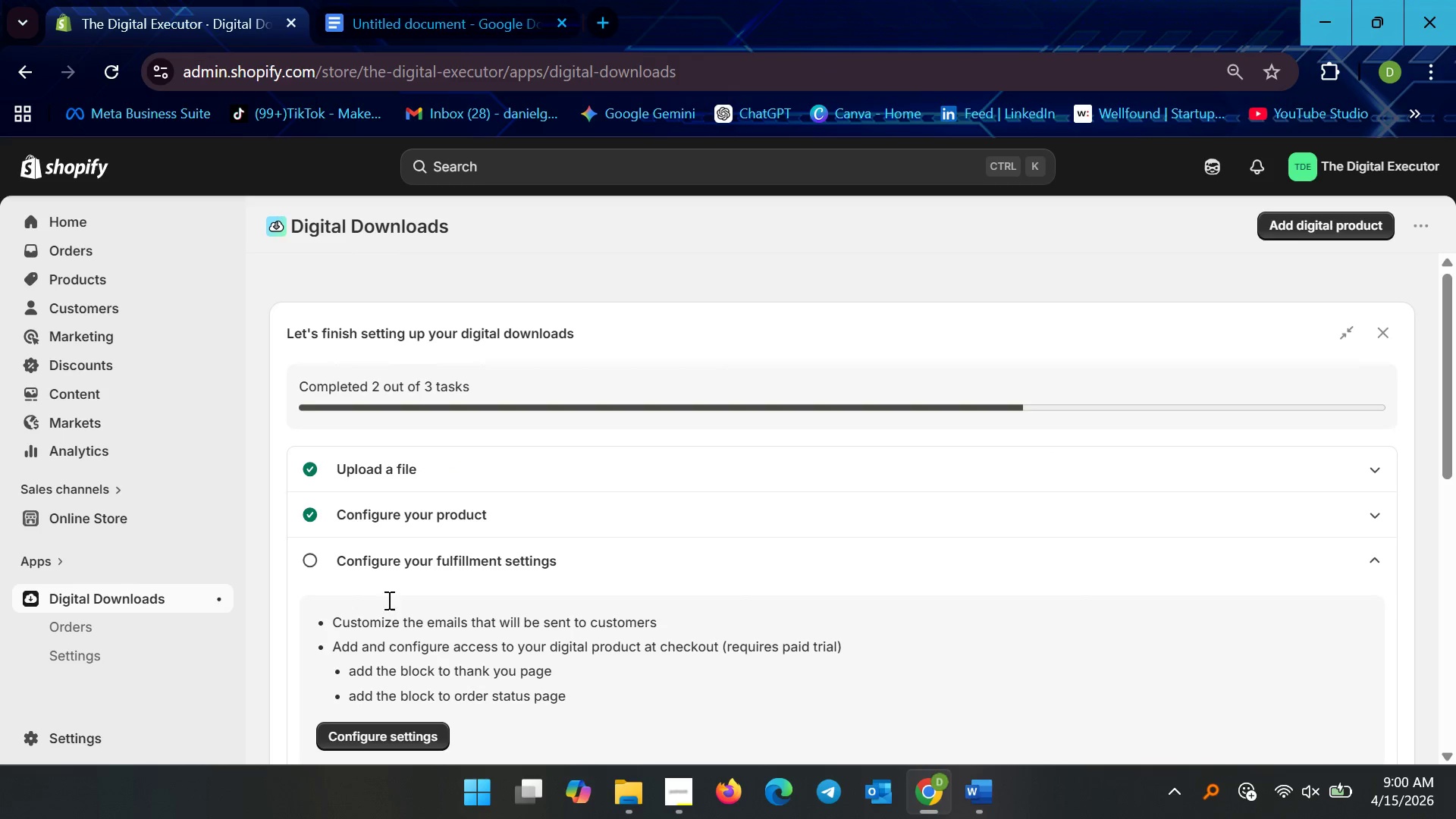 
scroll: coordinate [500, 543], scroll_direction: down, amount: 12.0
 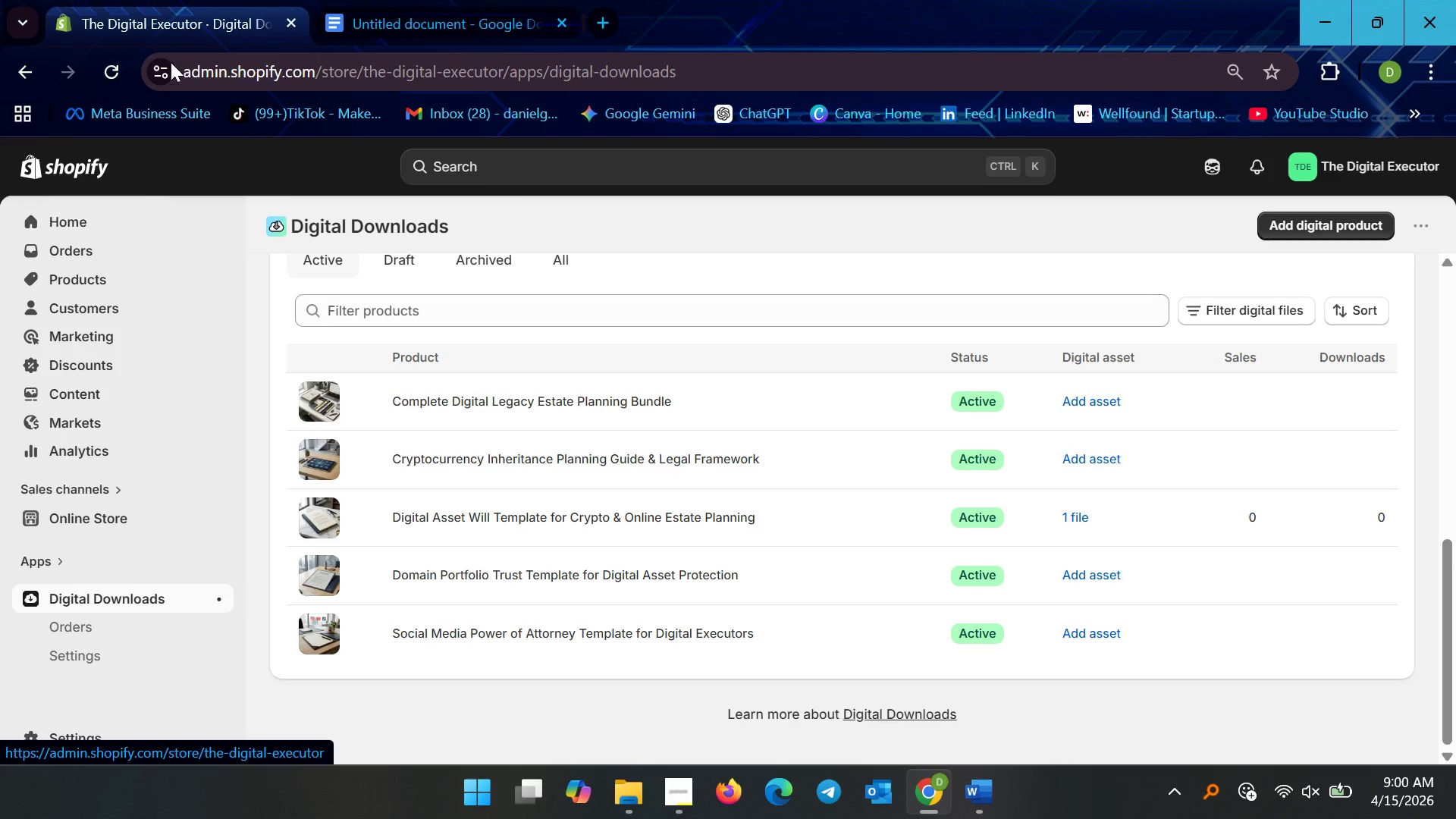 
right_click([199, 22])
 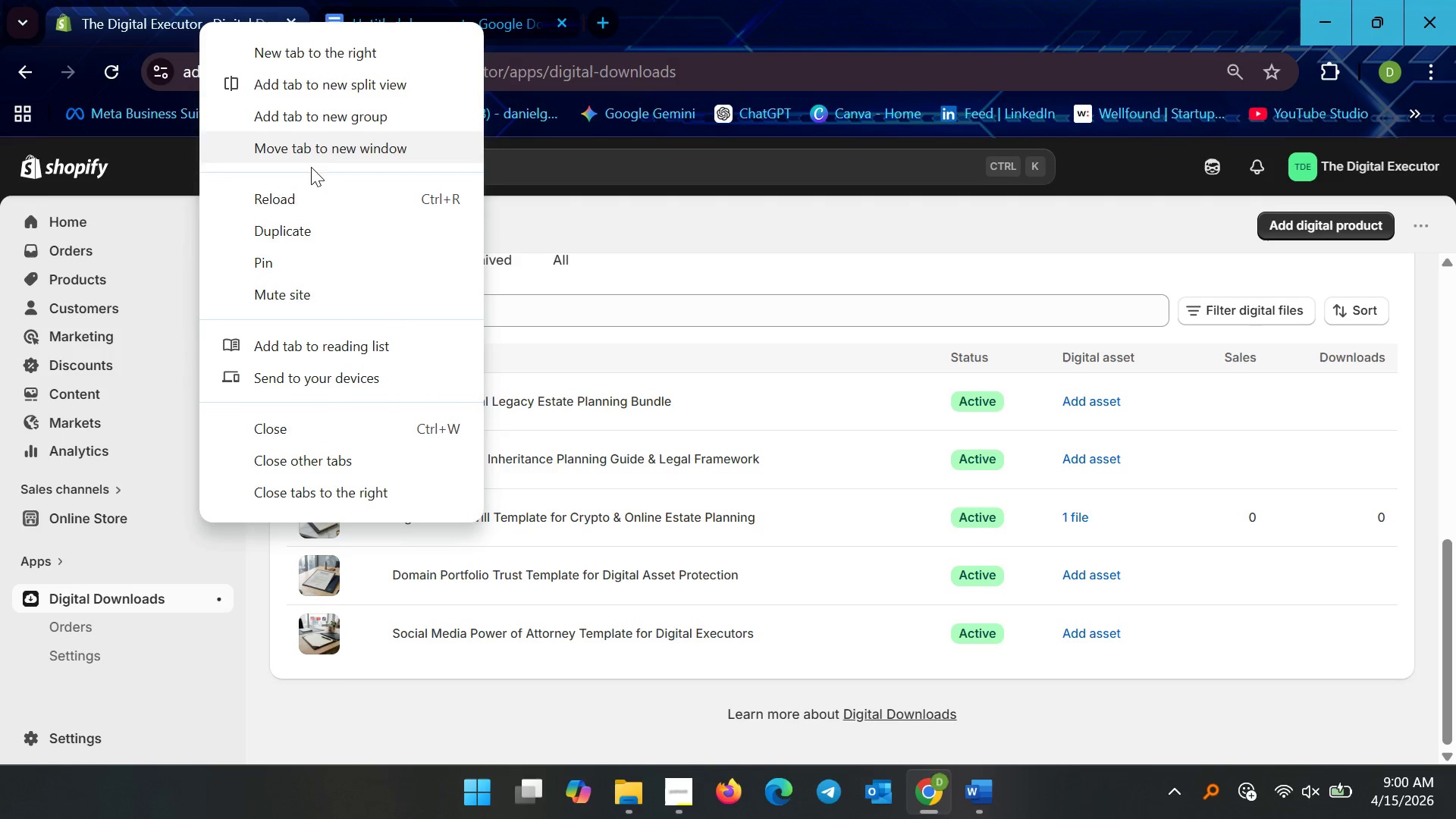 
left_click([288, 242])
 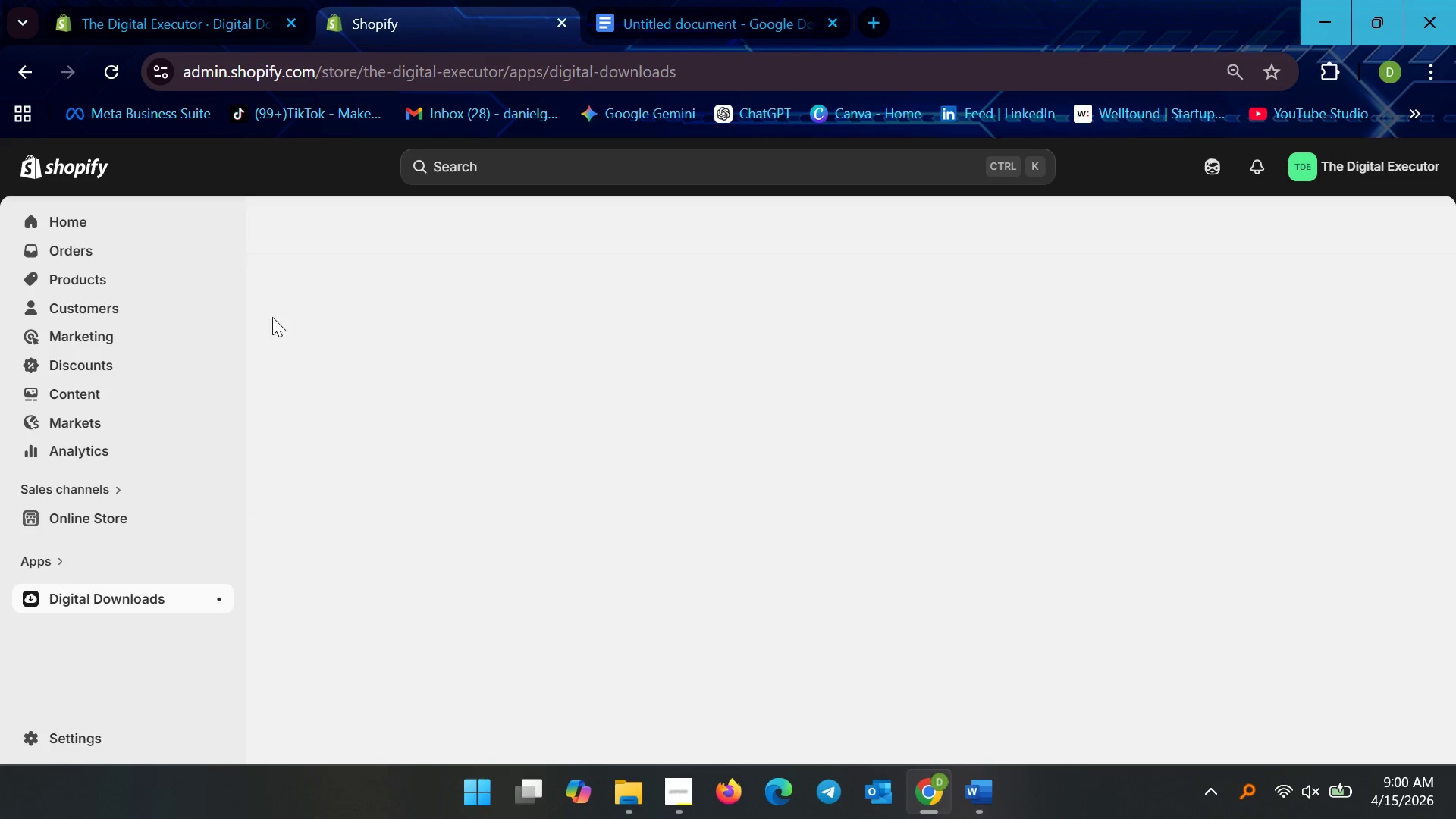 
left_click([80, 284])
 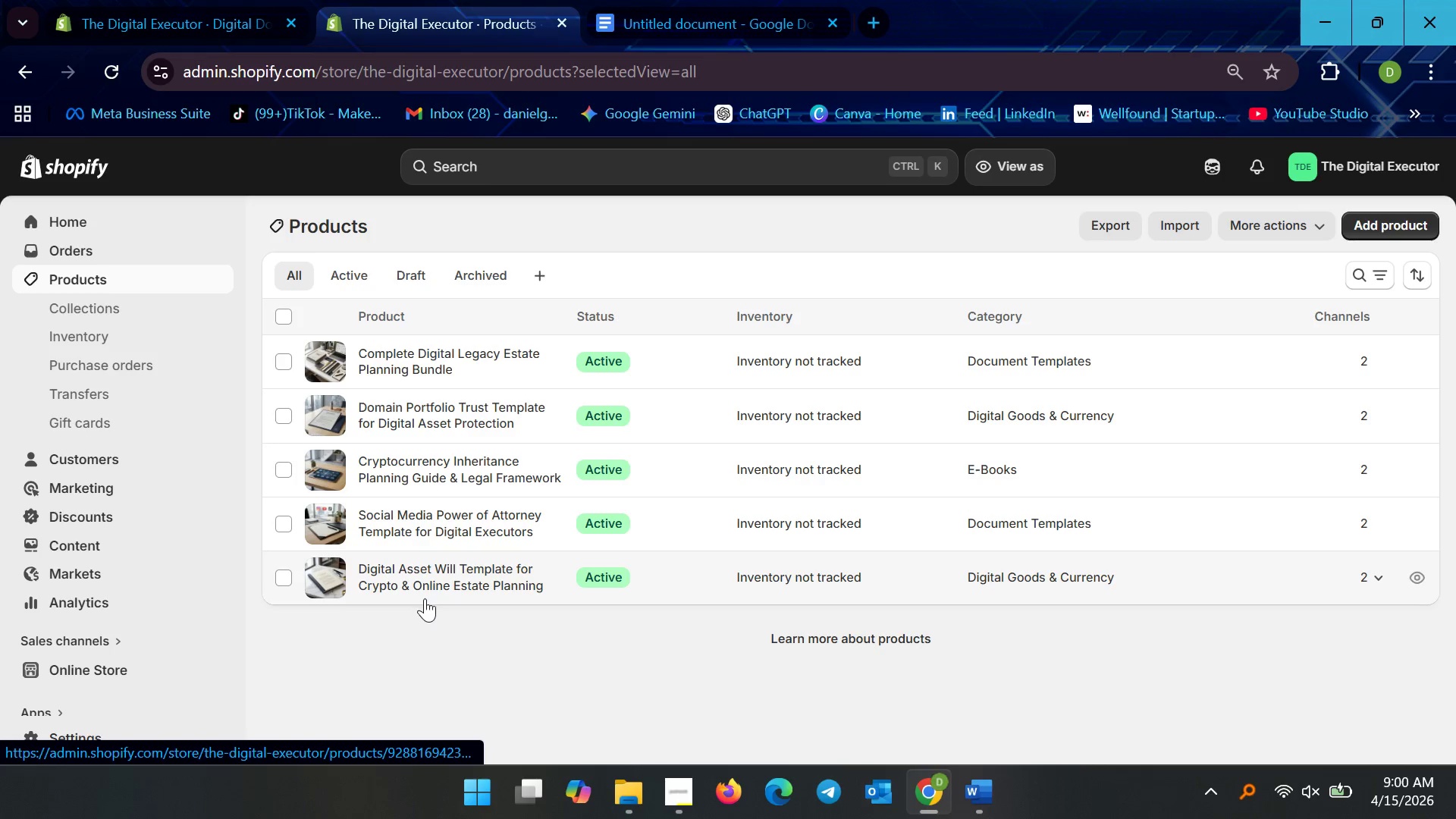 
wait(6.81)
 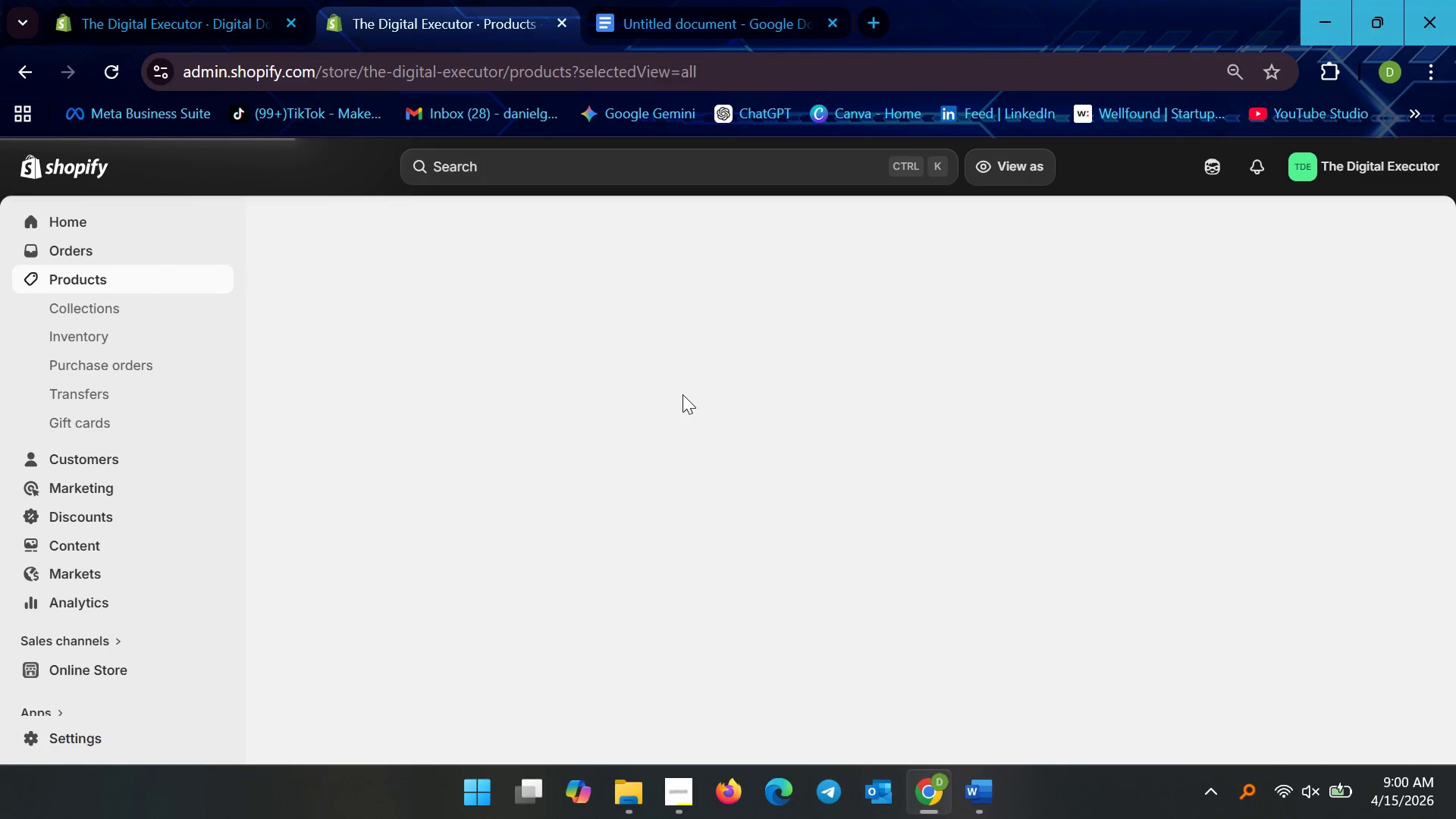 
left_click([179, 0])
 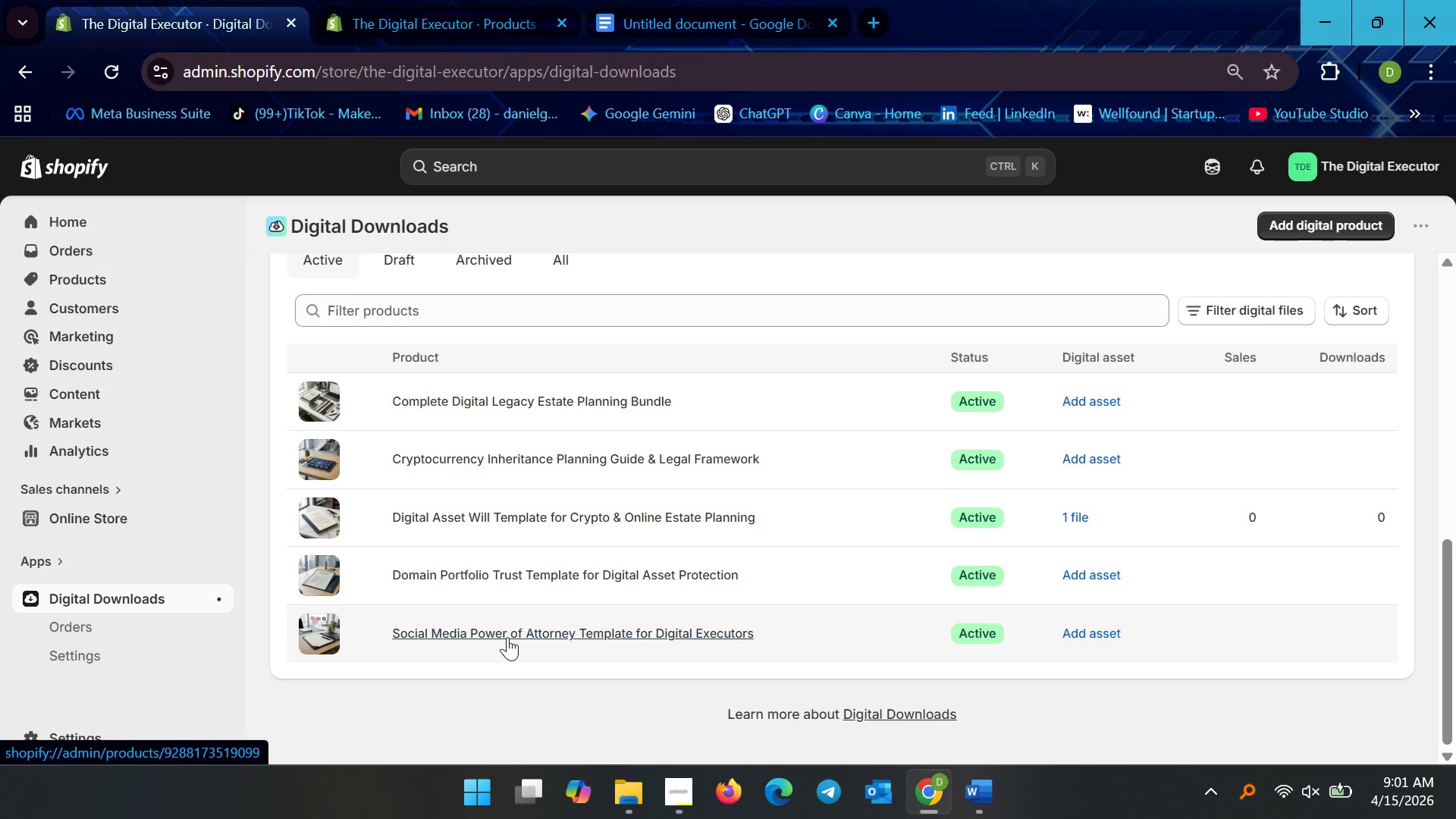 
left_click([507, 637])
 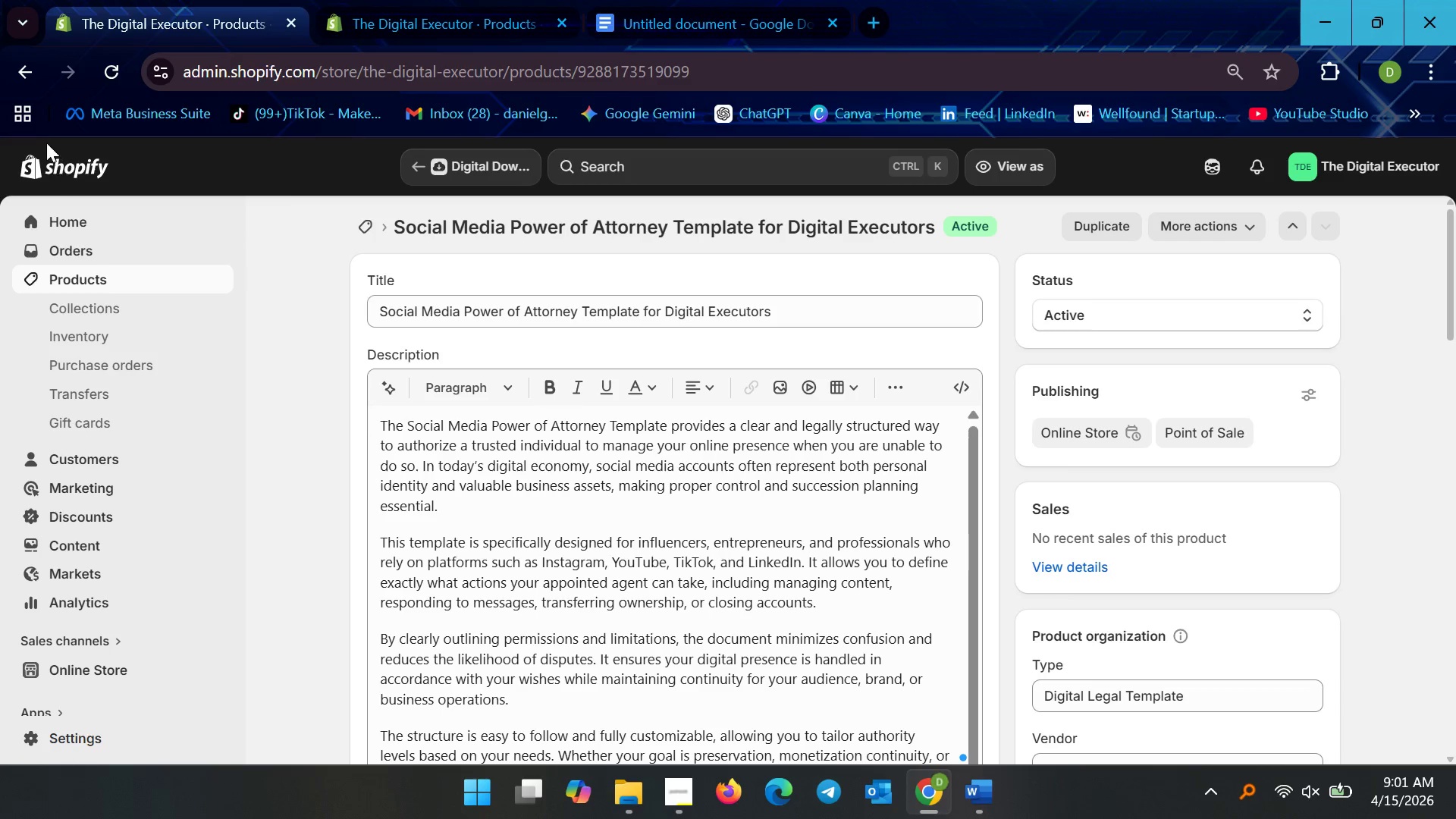 
wait(7.64)
 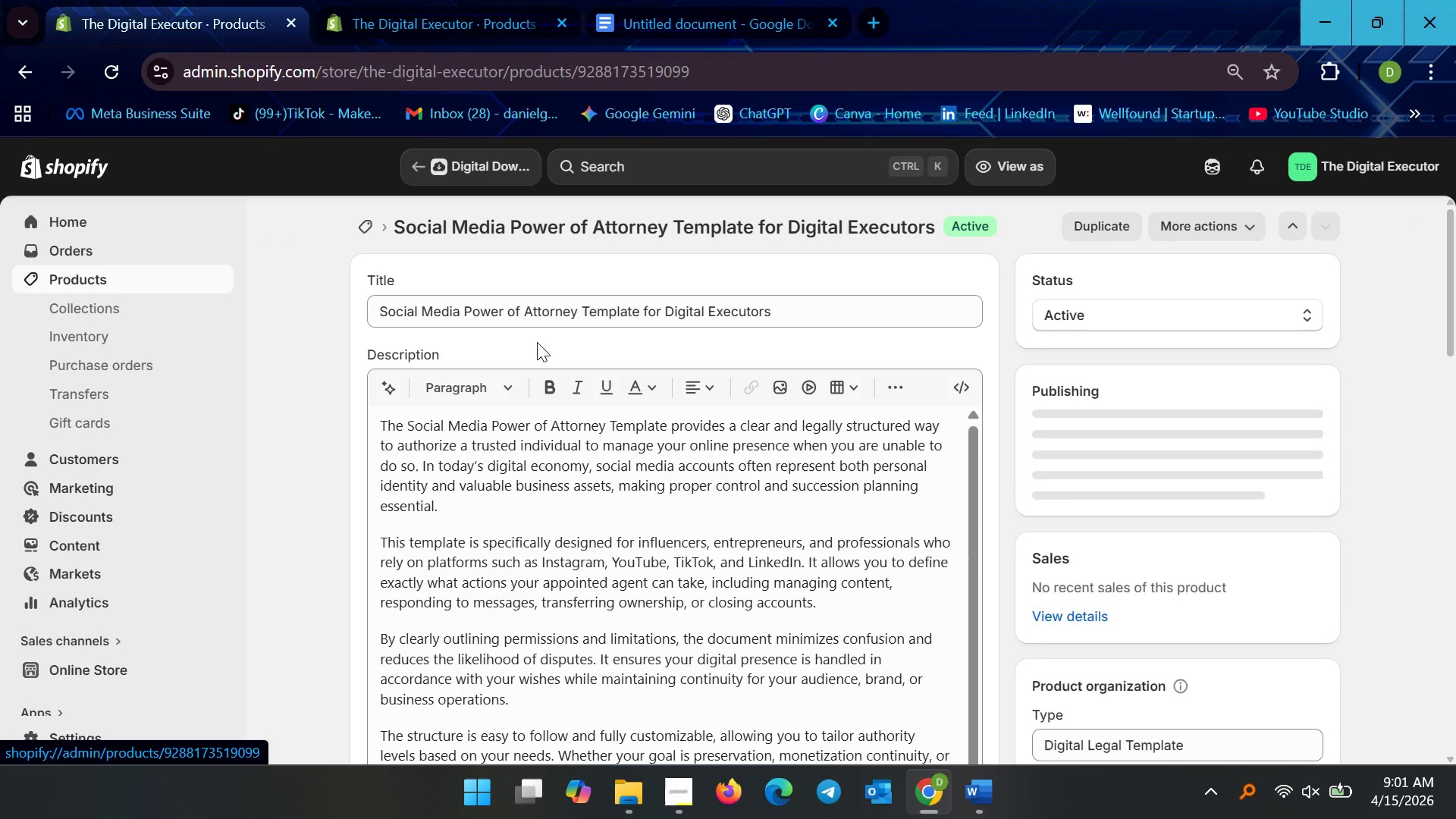 
scroll: coordinate [549, 587], scroll_direction: down, amount: 44.0
 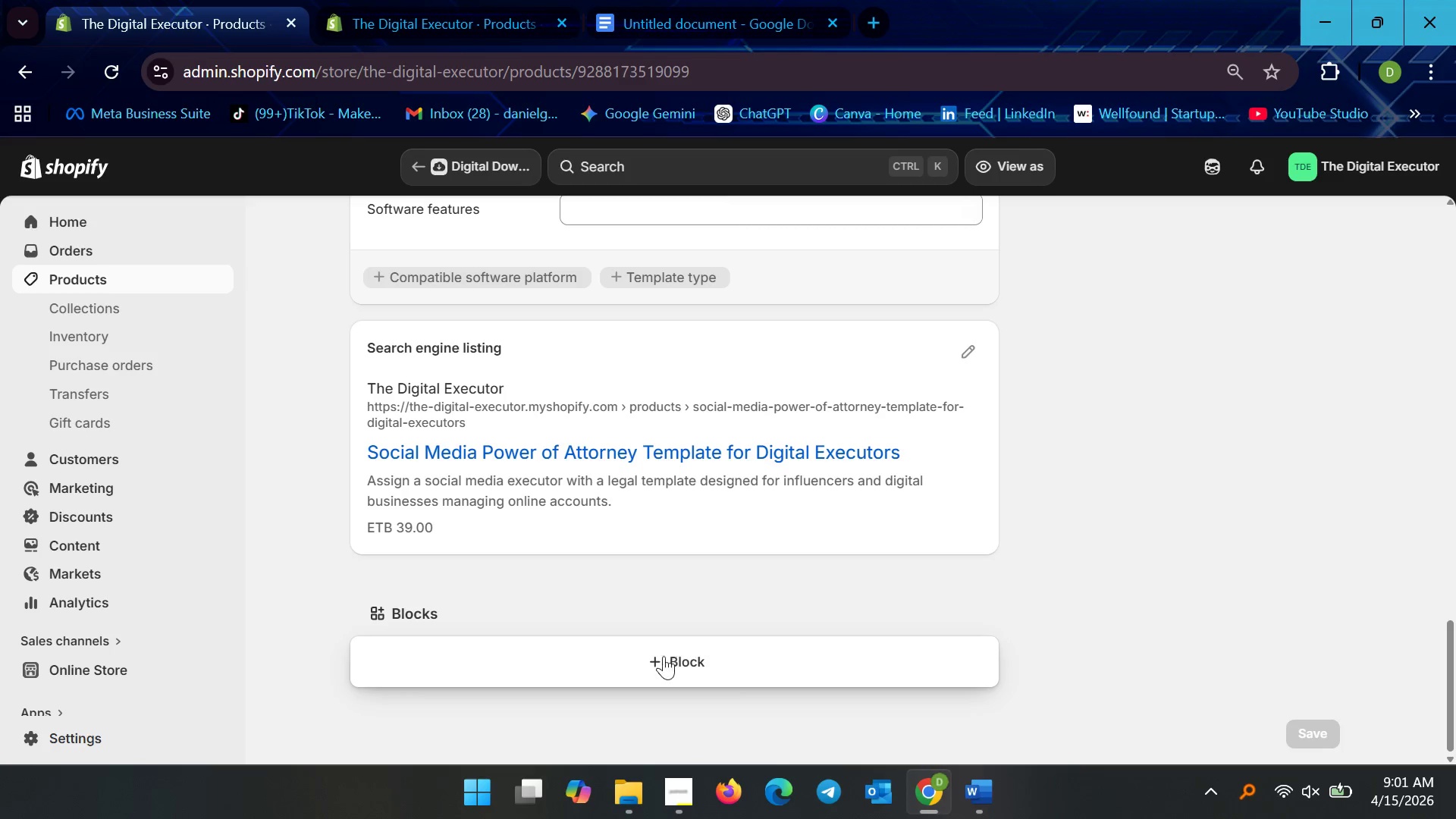 
left_click([661, 658])
 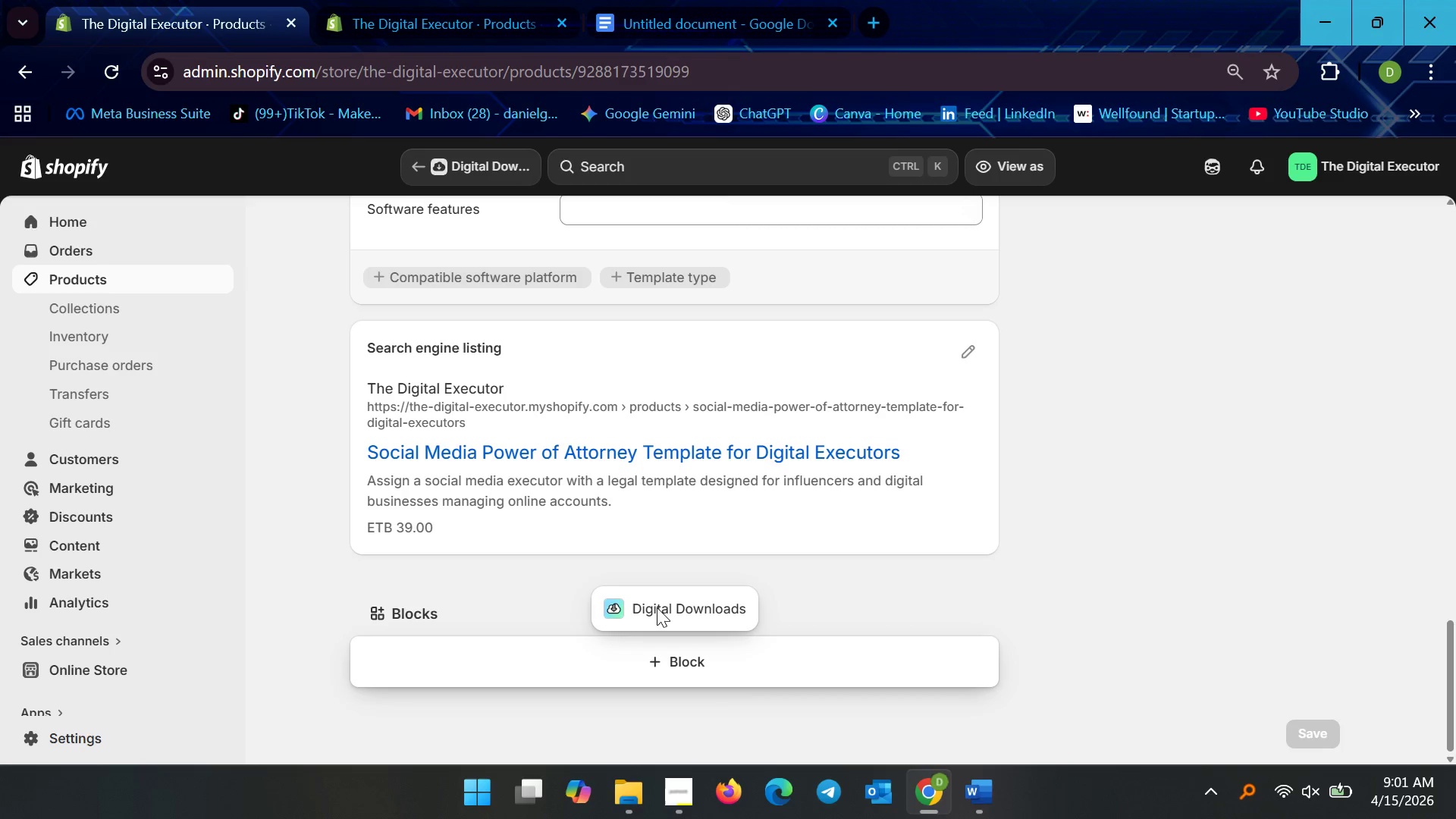 
left_click([658, 606])
 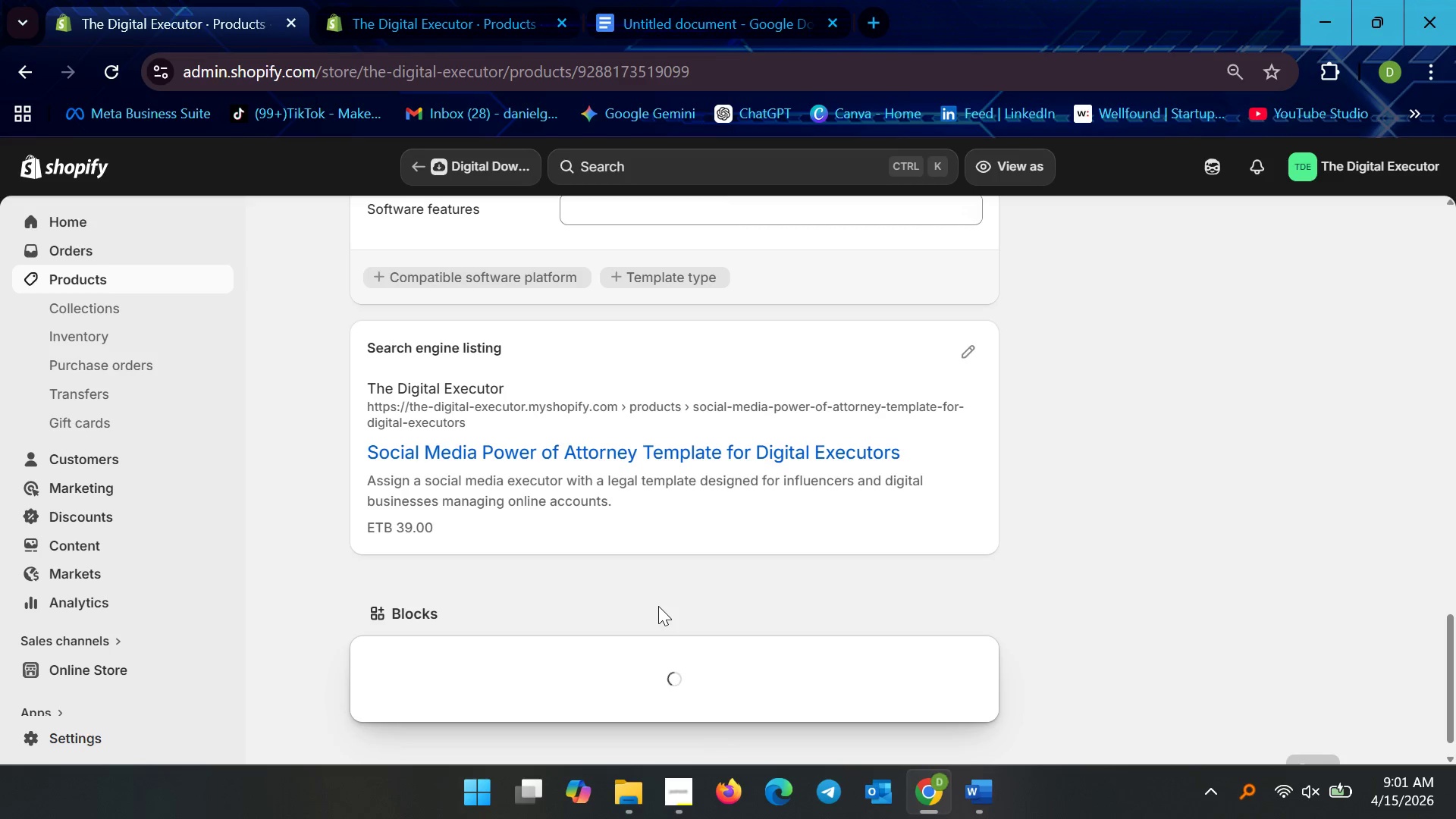 
scroll: coordinate [607, 601], scroll_direction: down, amount: 10.0
 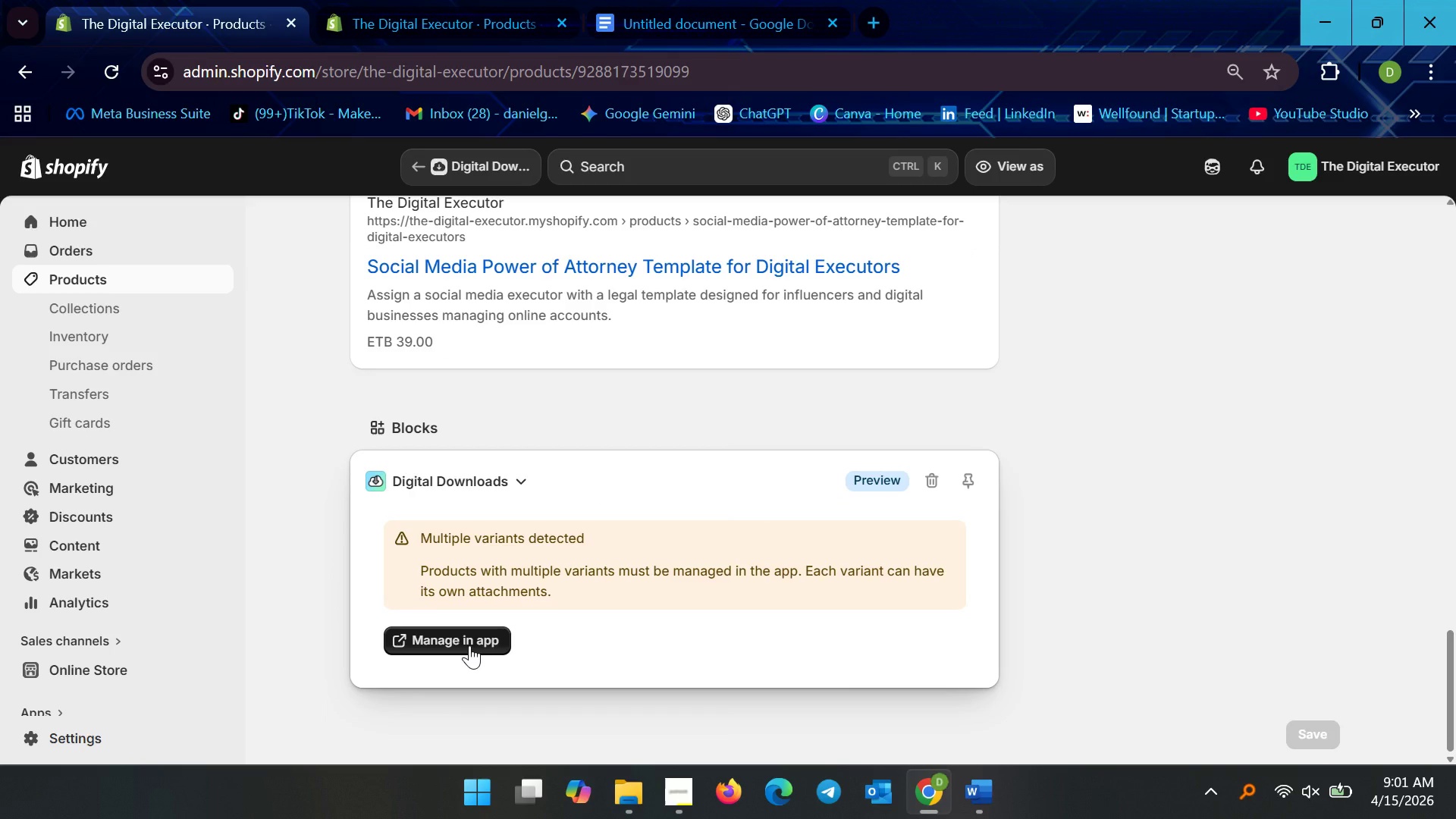 
left_click([469, 645])
 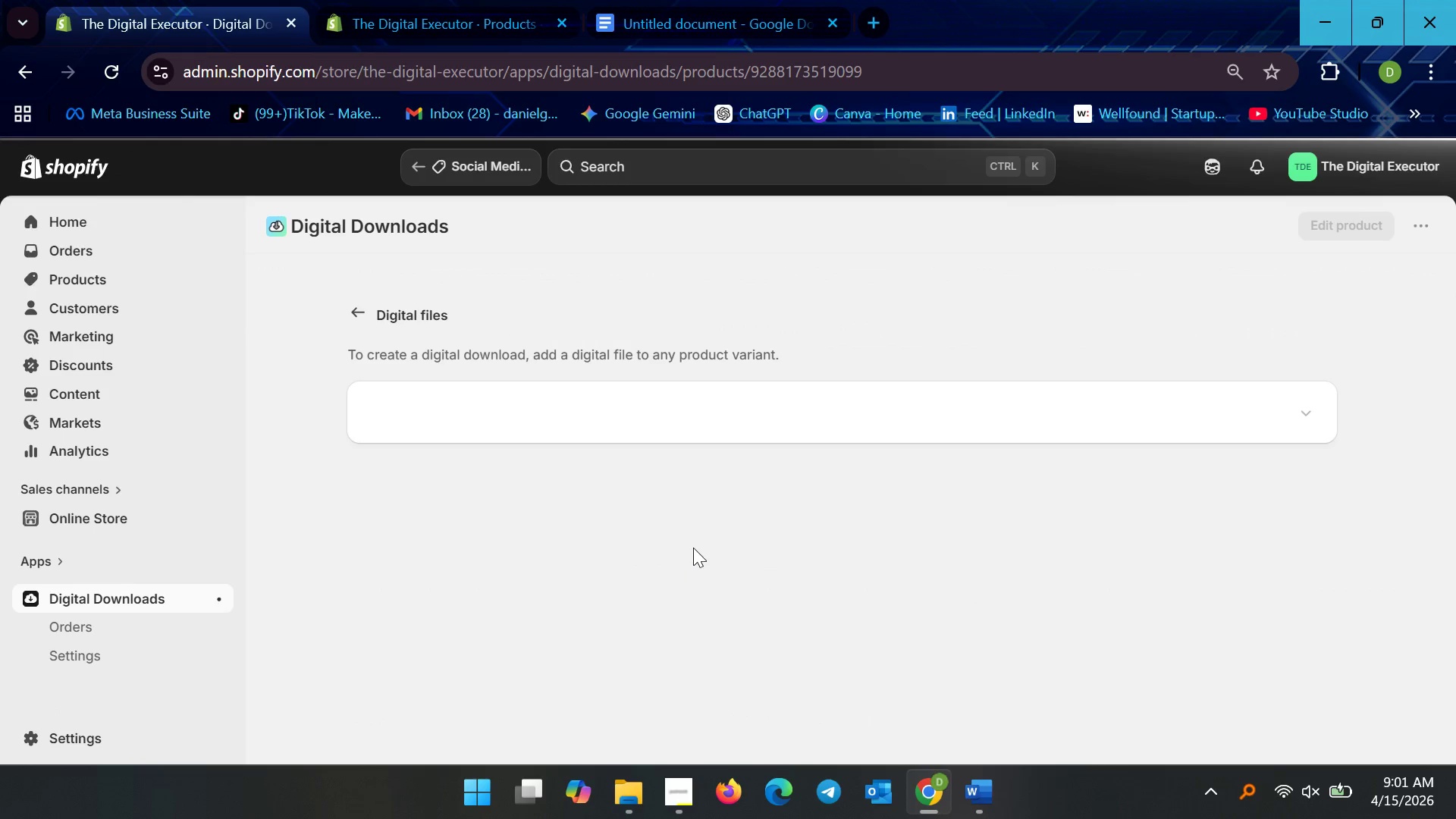 
scroll: coordinate [688, 519], scroll_direction: down, amount: 19.0
 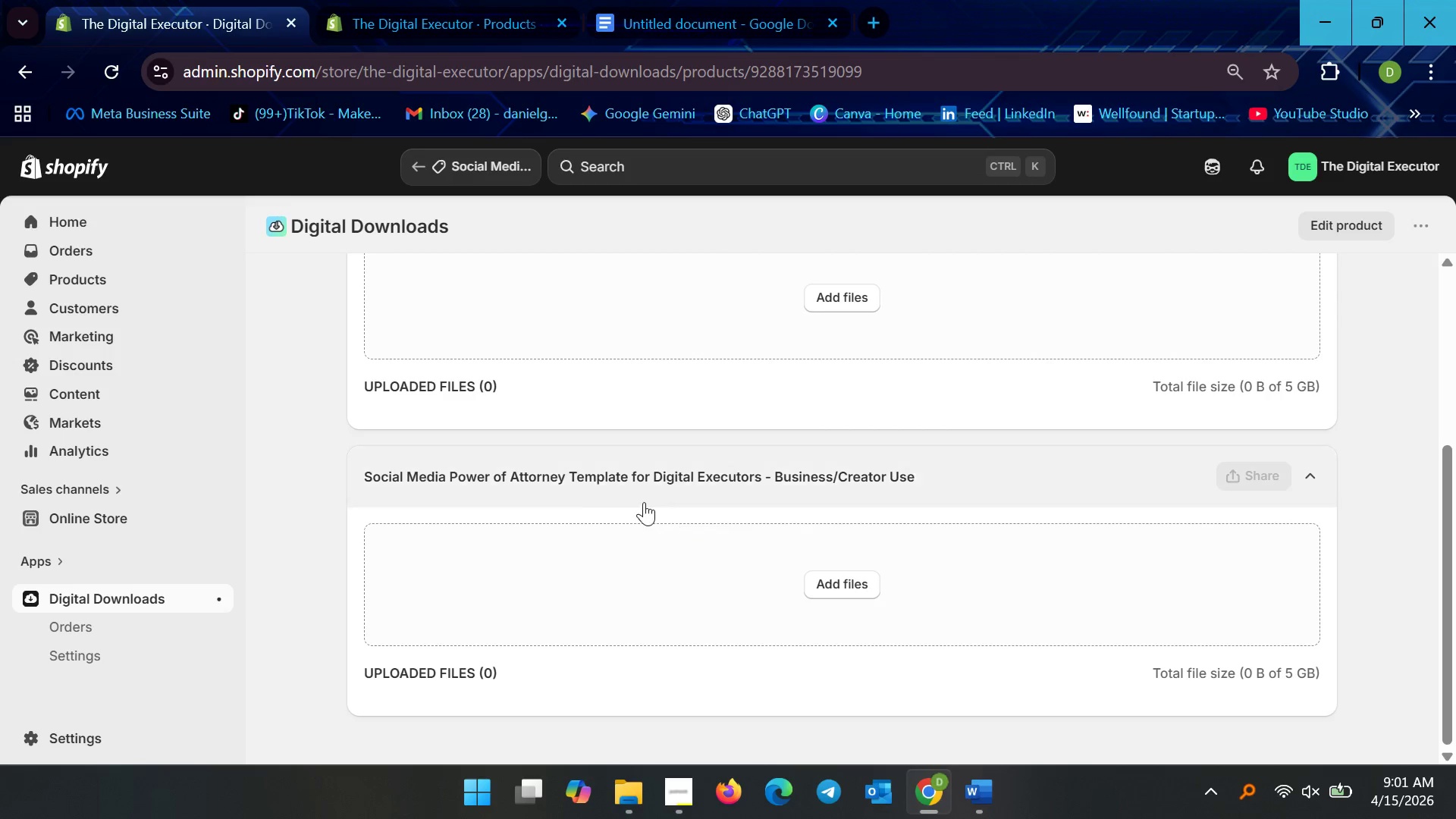 
scroll: coordinate [603, 481], scroll_direction: up, amount: 6.0
 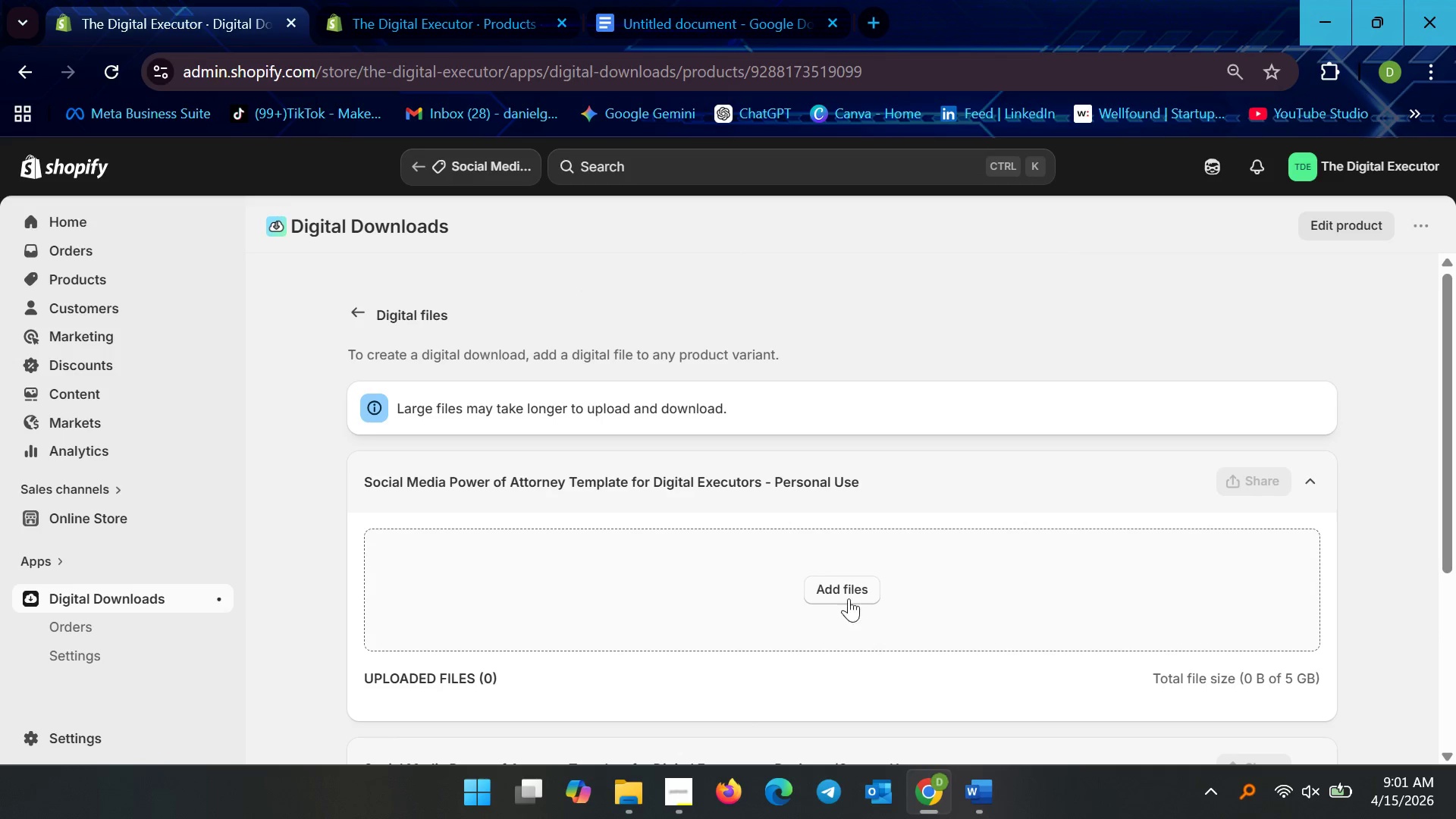 
left_click([845, 595])
 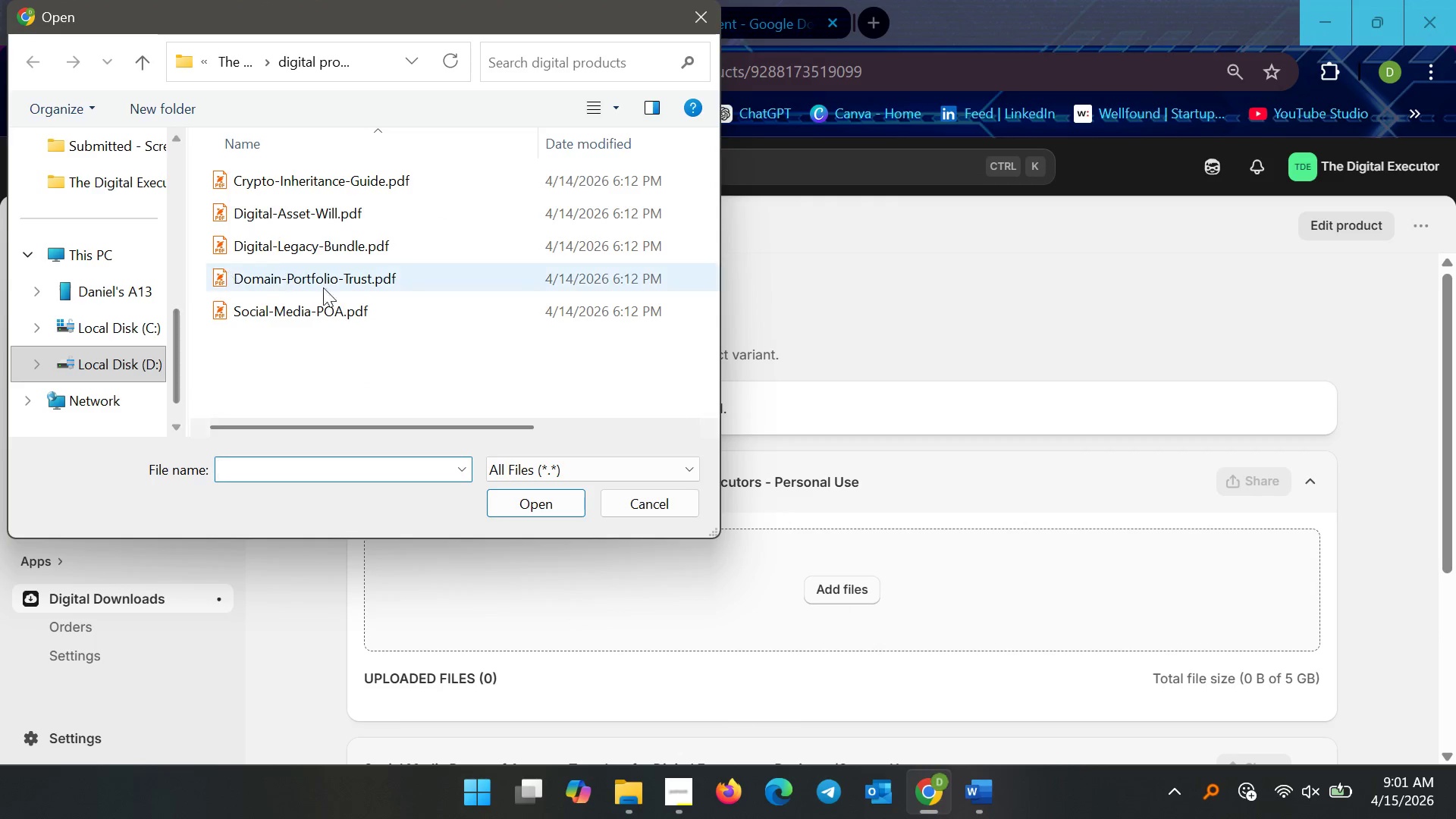 
left_click([328, 311])
 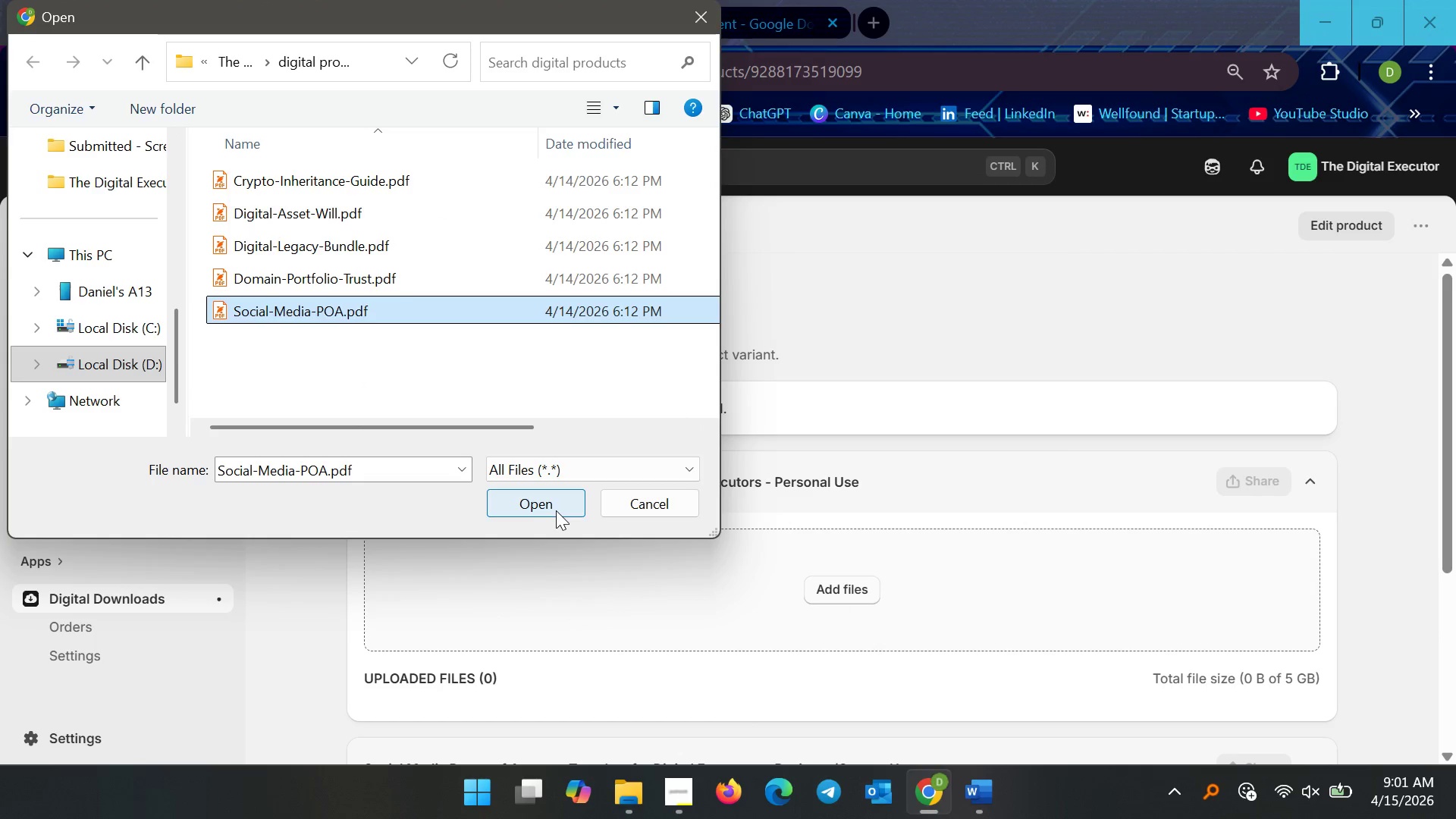 
left_click([556, 510])
 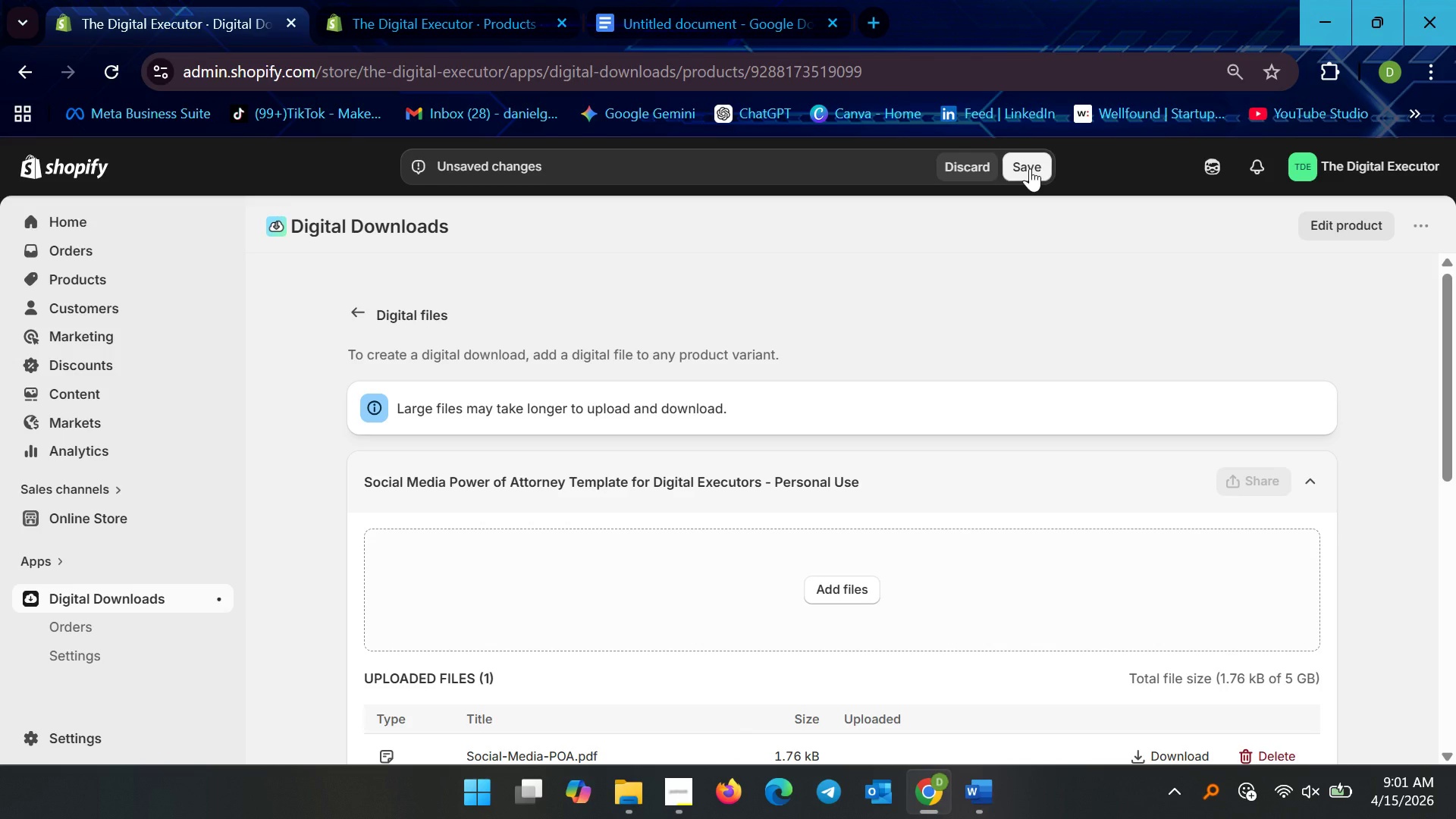 
wait(5.16)
 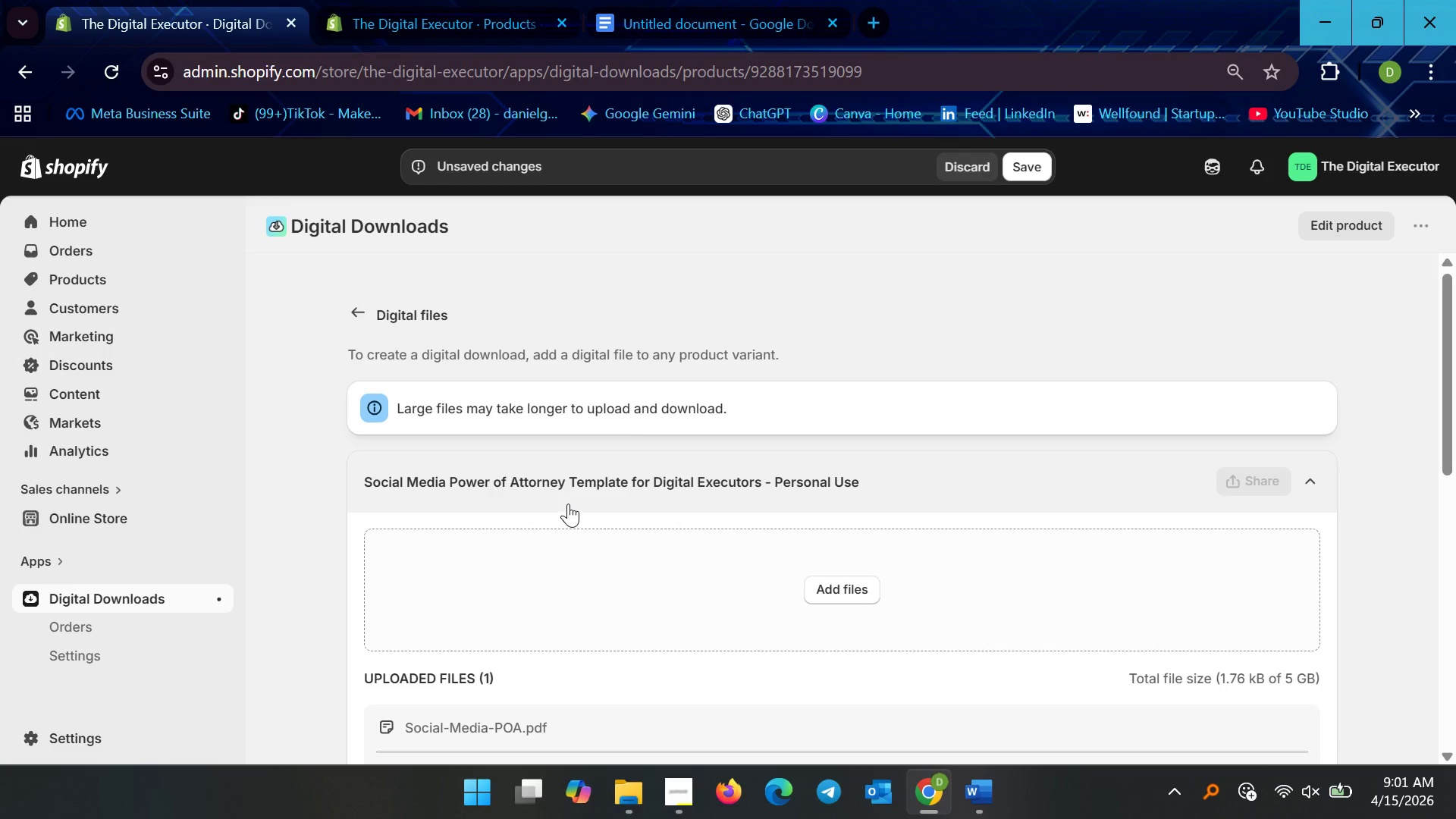 
left_click([1030, 168])
 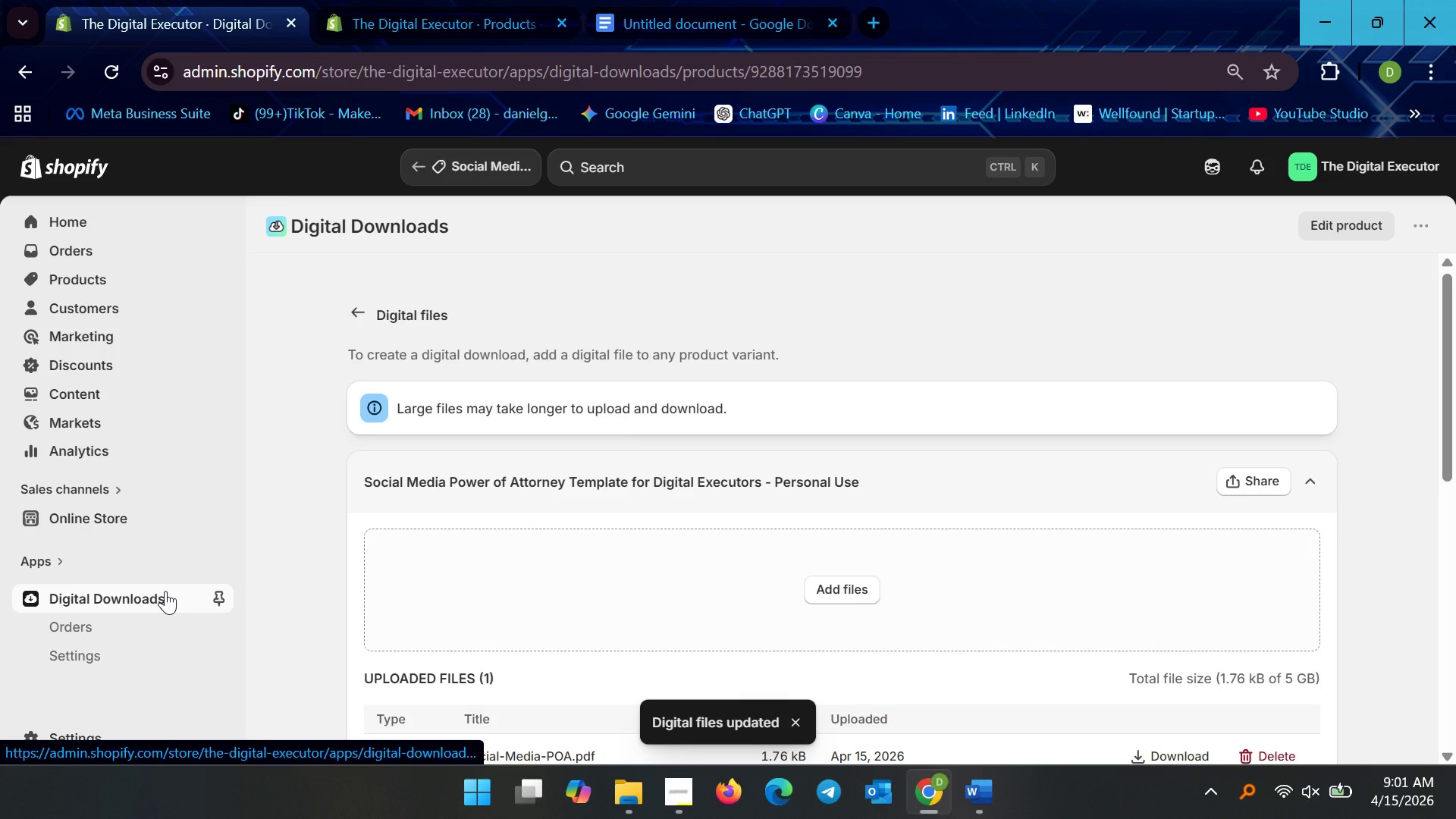 
wait(7.38)
 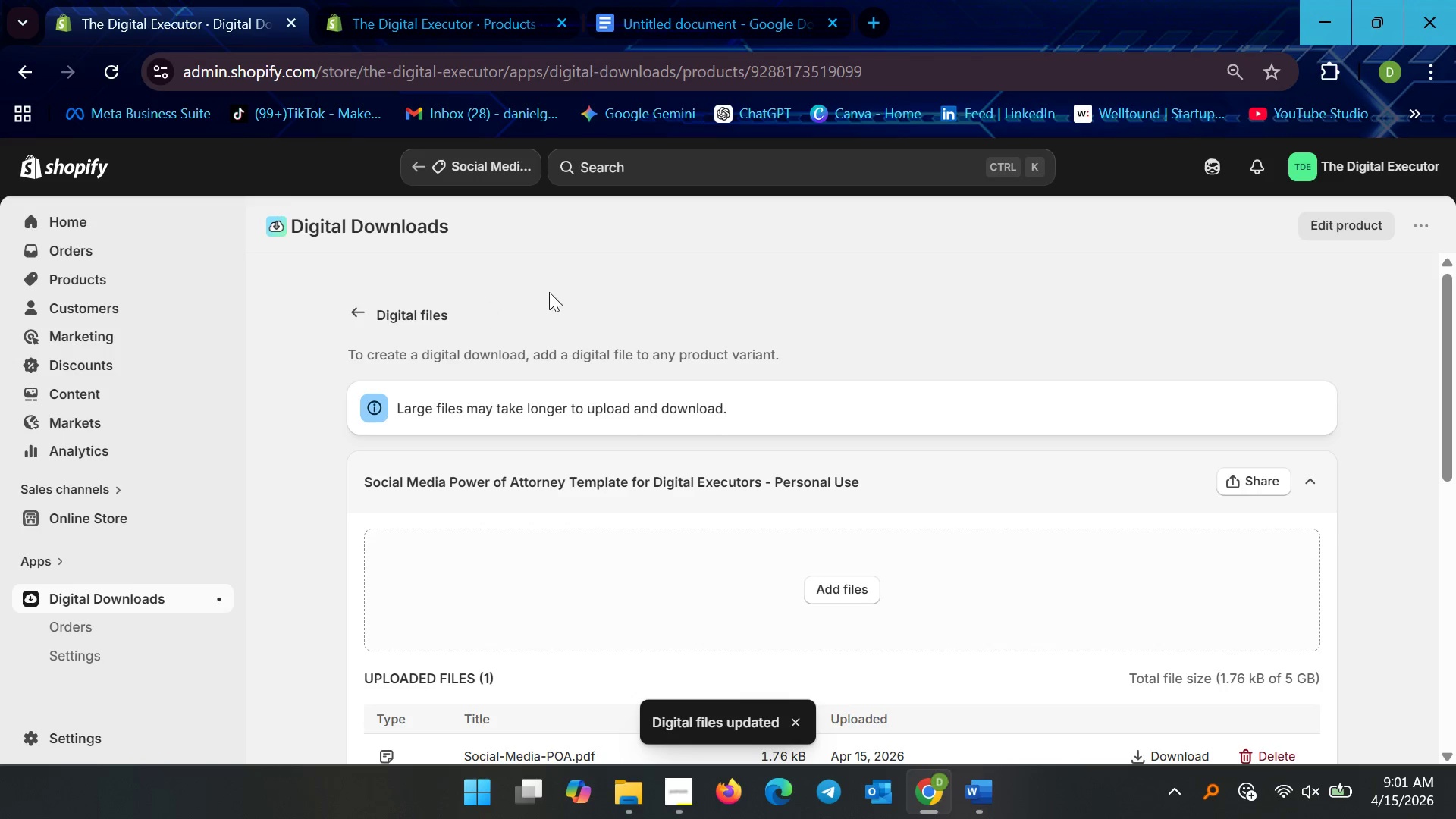 
left_click([157, 604])
 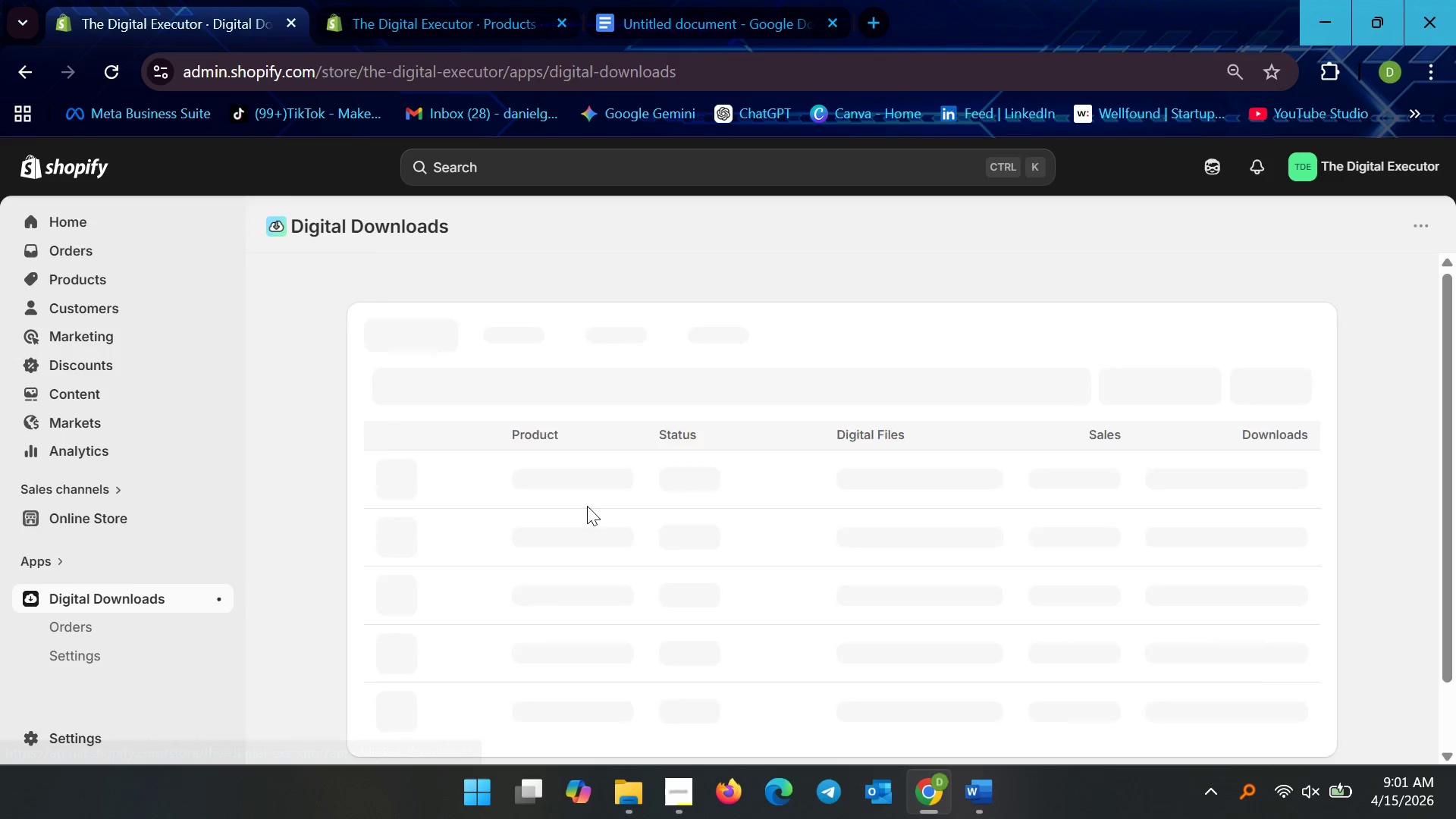 
scroll: coordinate [588, 610], scroll_direction: down, amount: 11.0
 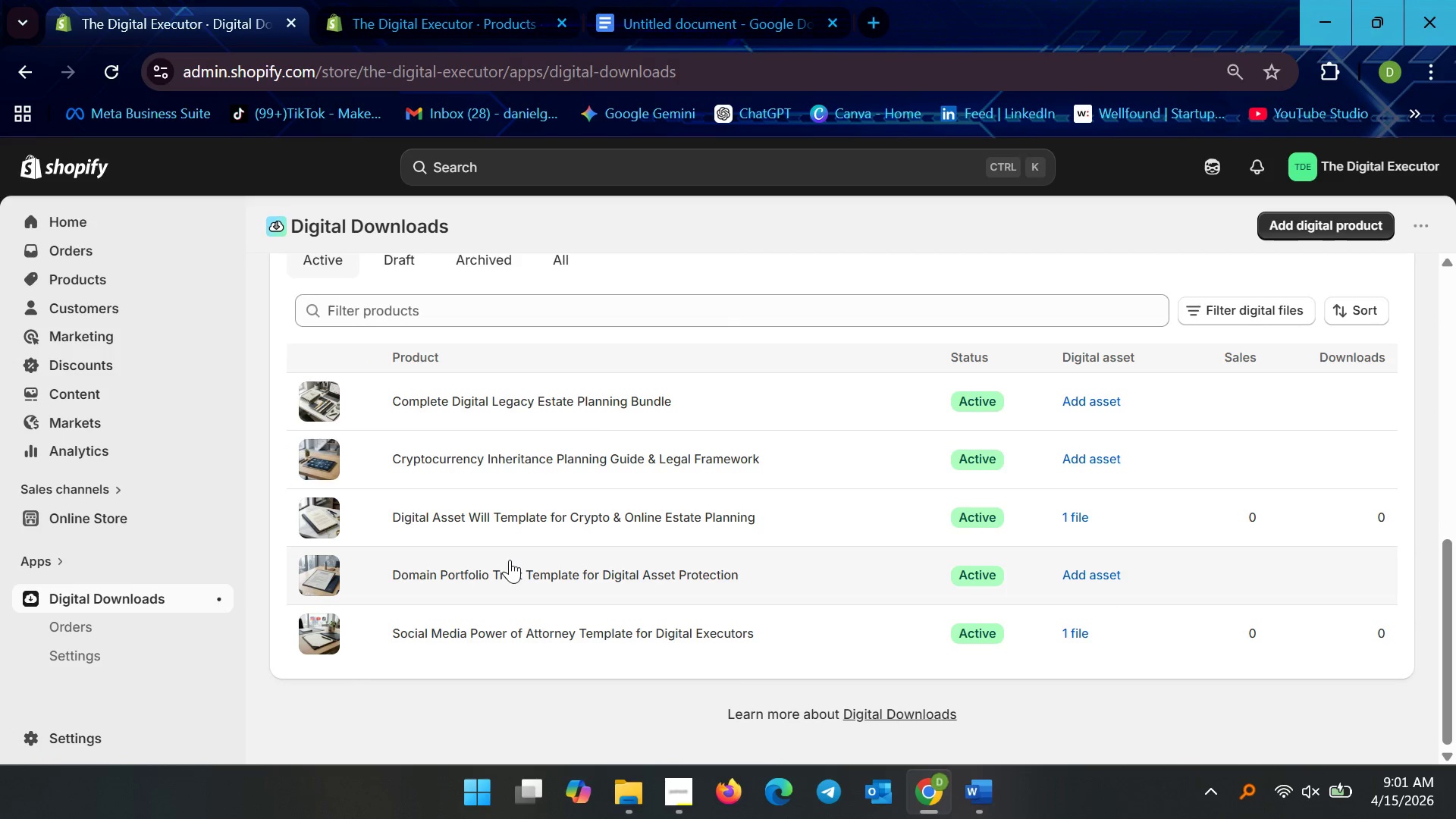 
left_click([491, 576])
 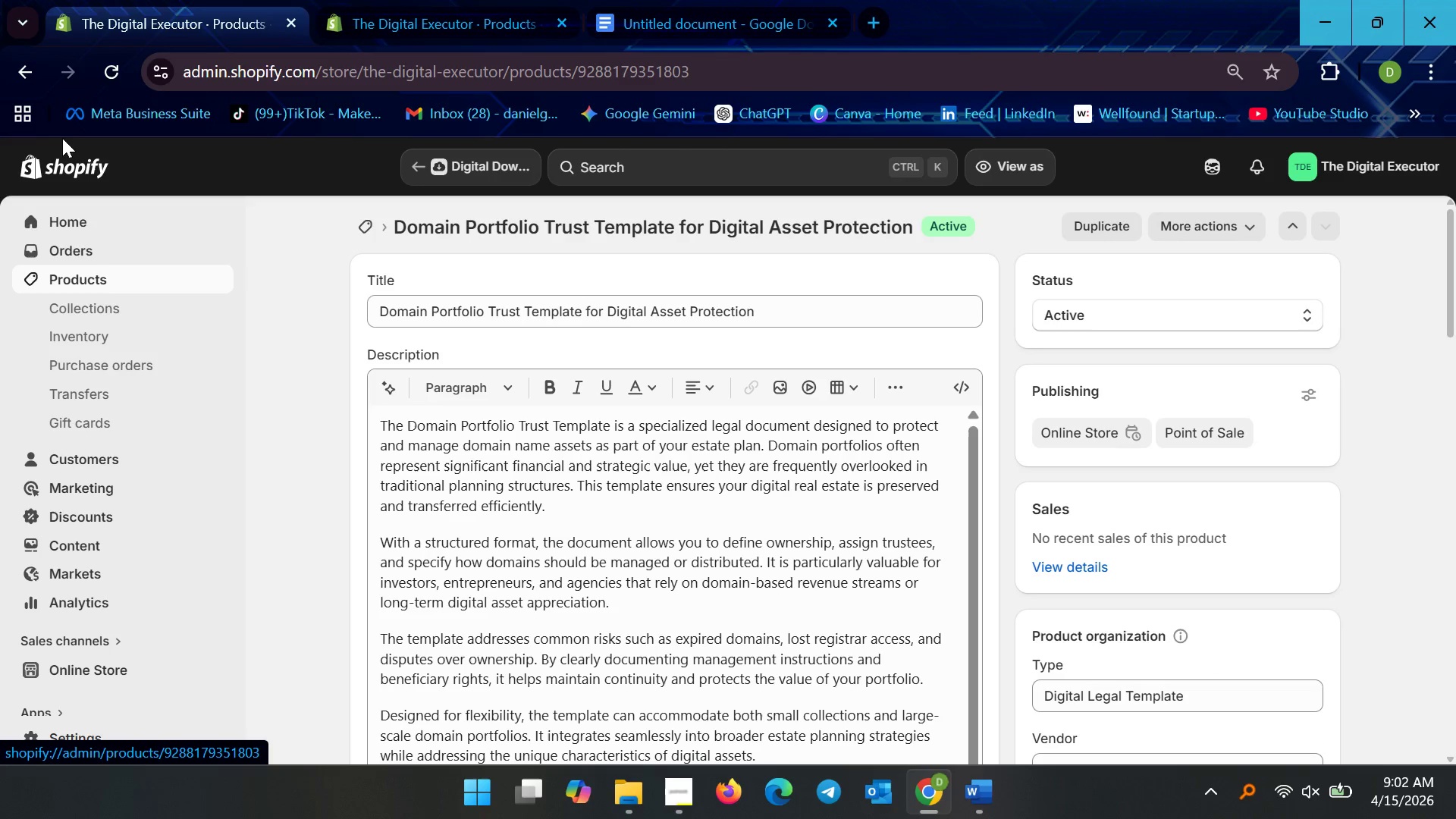 
left_click([11, 76])
 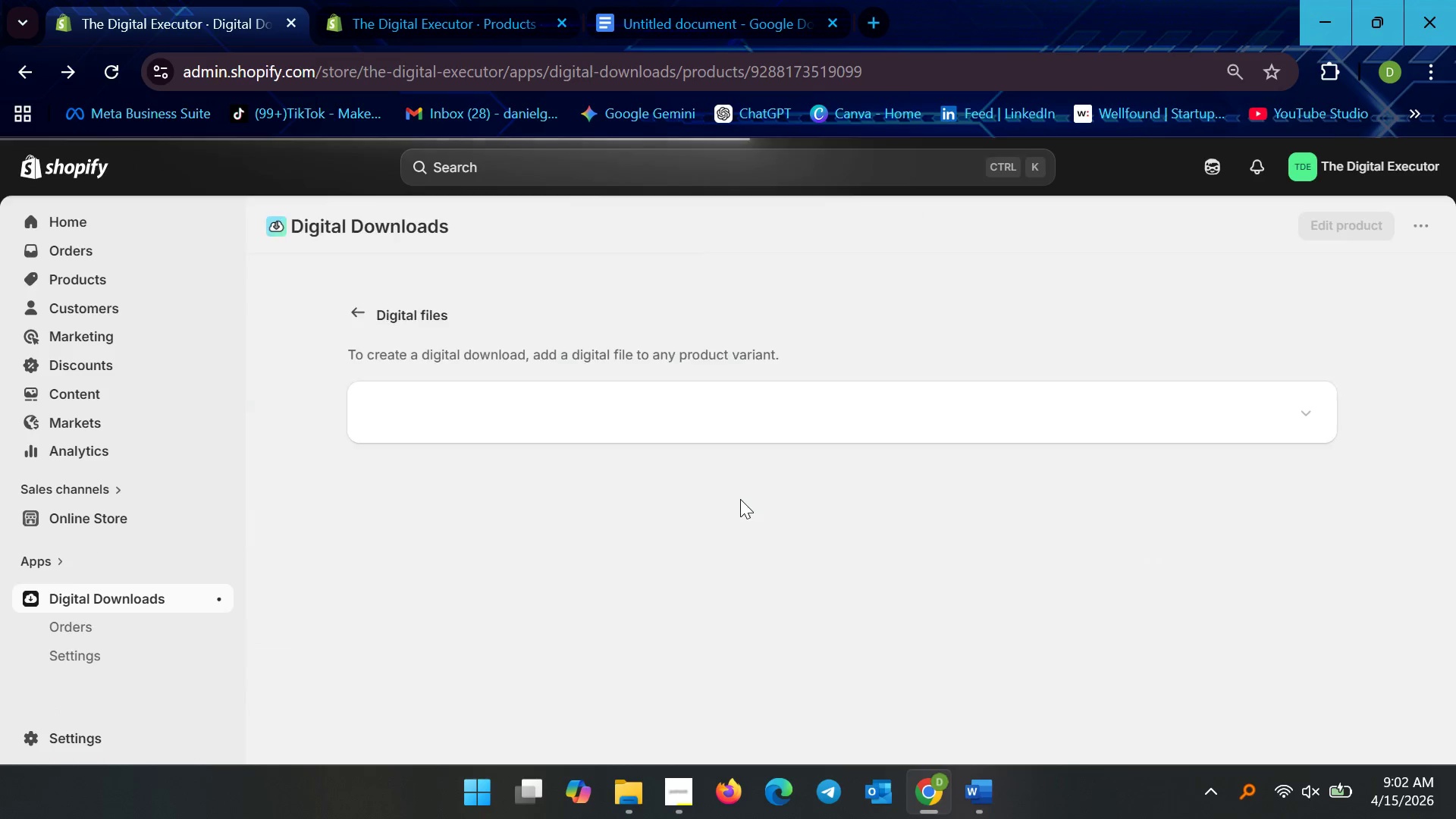 
scroll: coordinate [811, 535], scroll_direction: down, amount: 5.0
 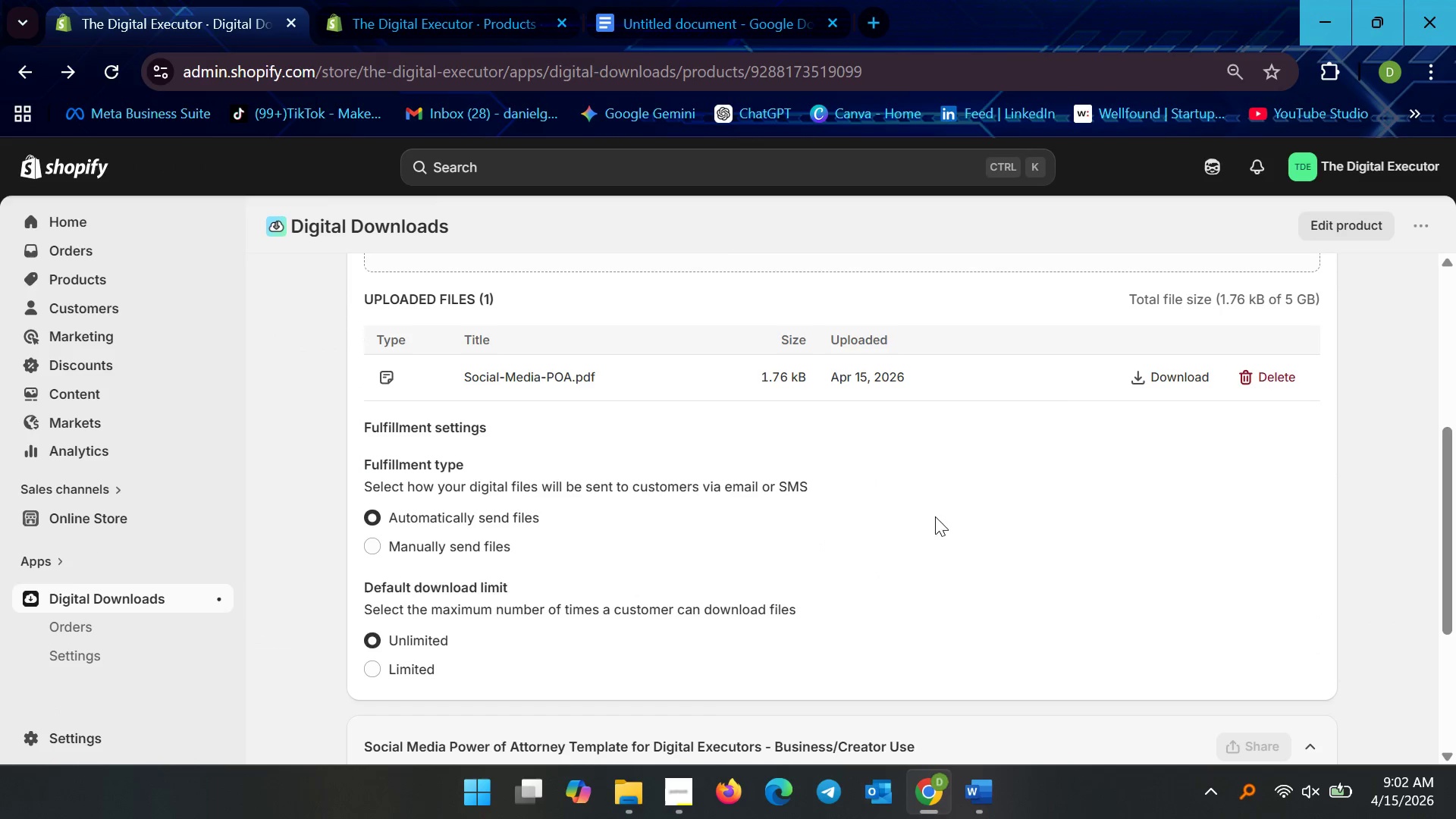 
scroll: coordinate [920, 510], scroll_direction: up, amount: 4.0
 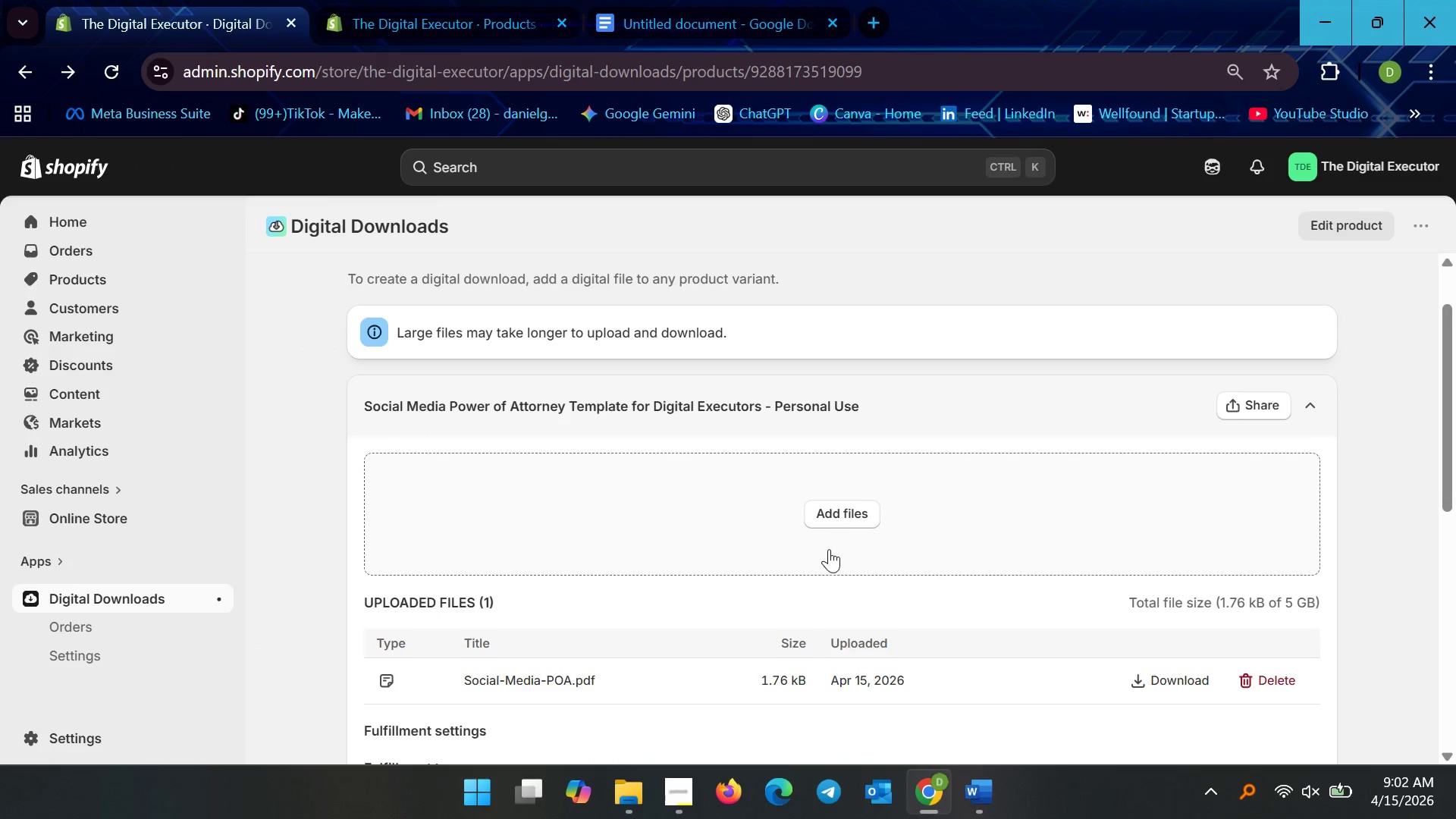 
scroll: coordinate [806, 550], scroll_direction: down, amount: 17.0
 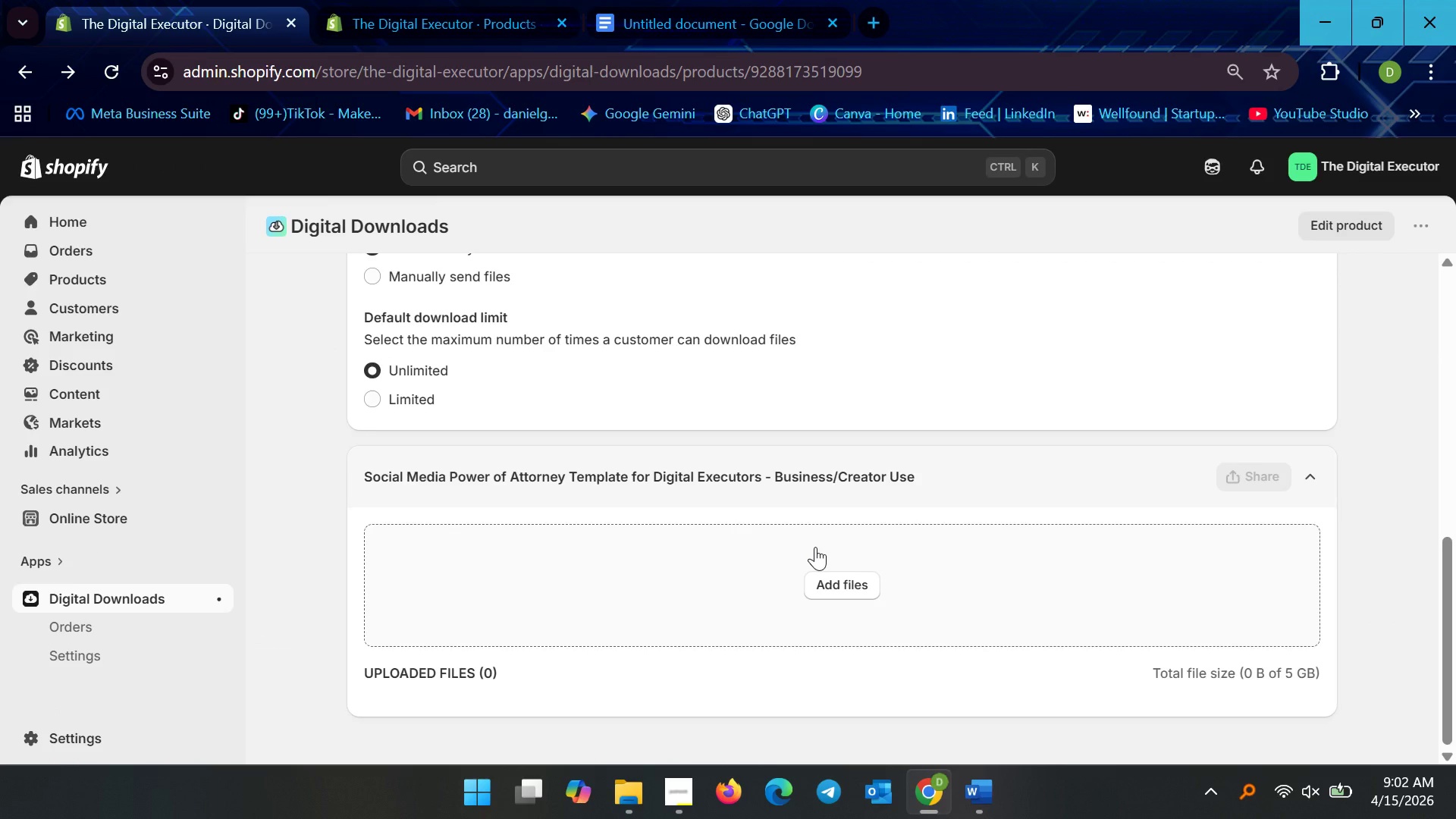 
scroll: coordinate [651, 511], scroll_direction: up, amount: 7.0
 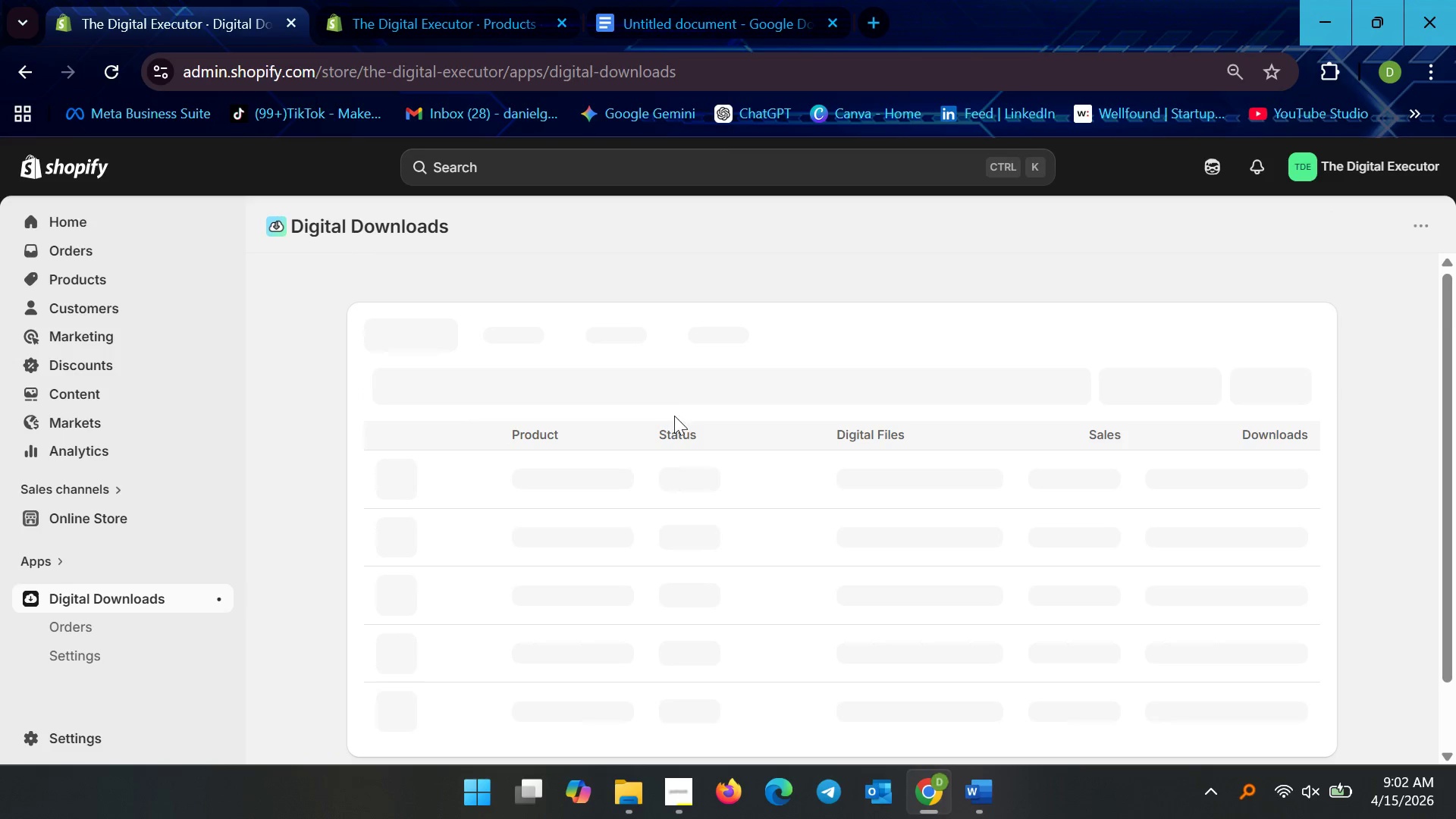 
scroll: coordinate [652, 540], scroll_direction: down, amount: 9.0
 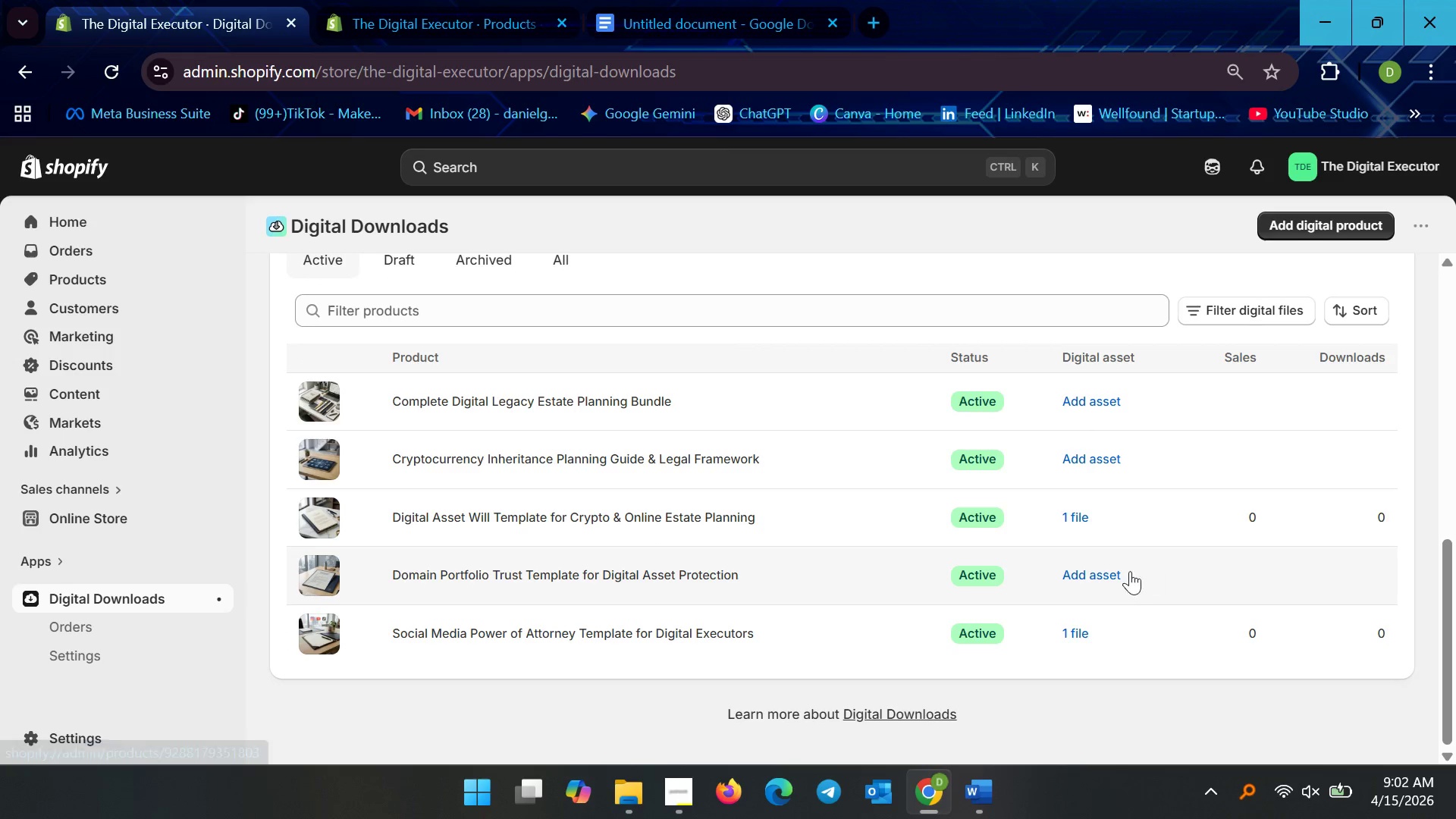 
left_click([1096, 573])
 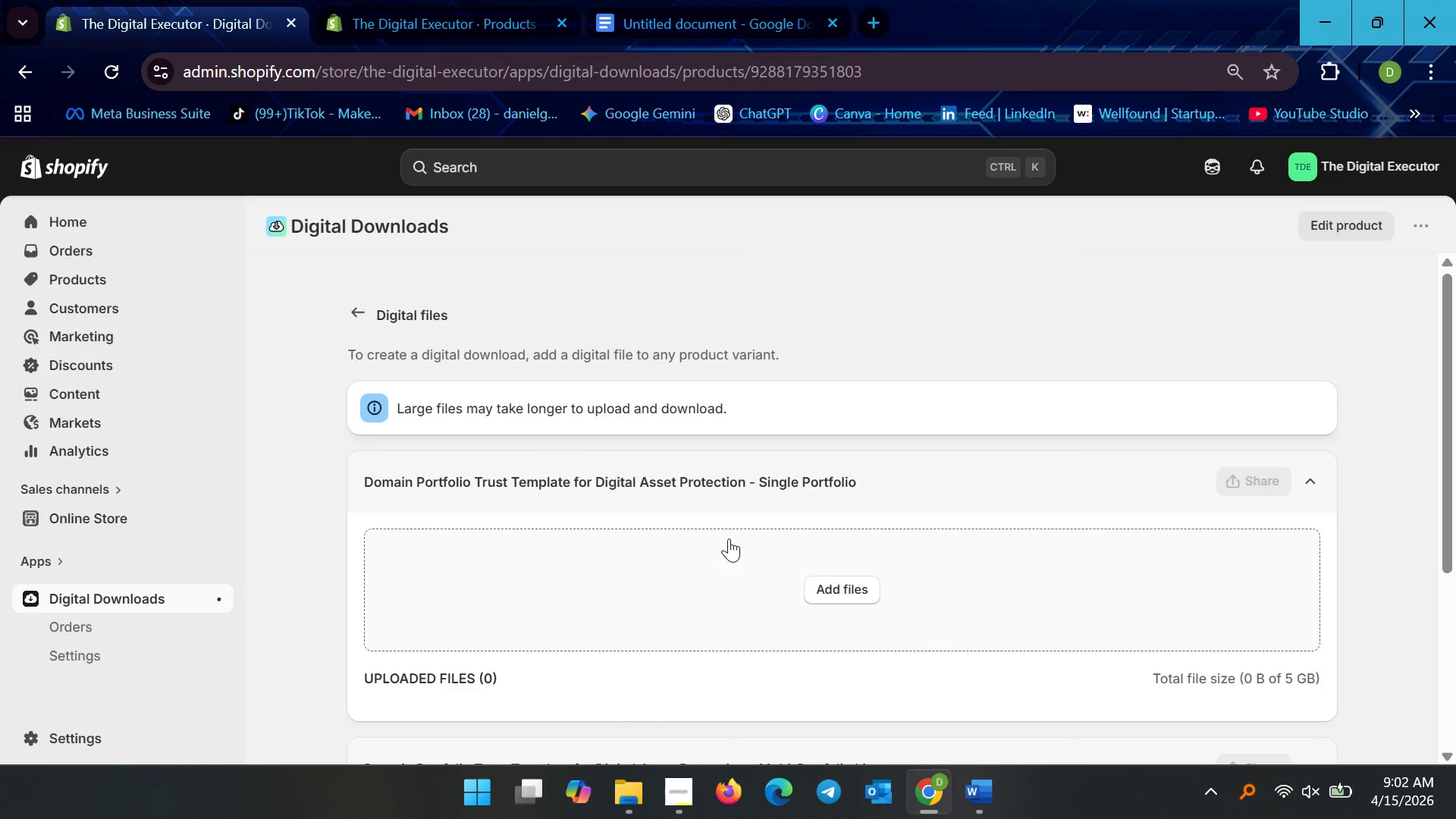 
left_click([832, 591])
 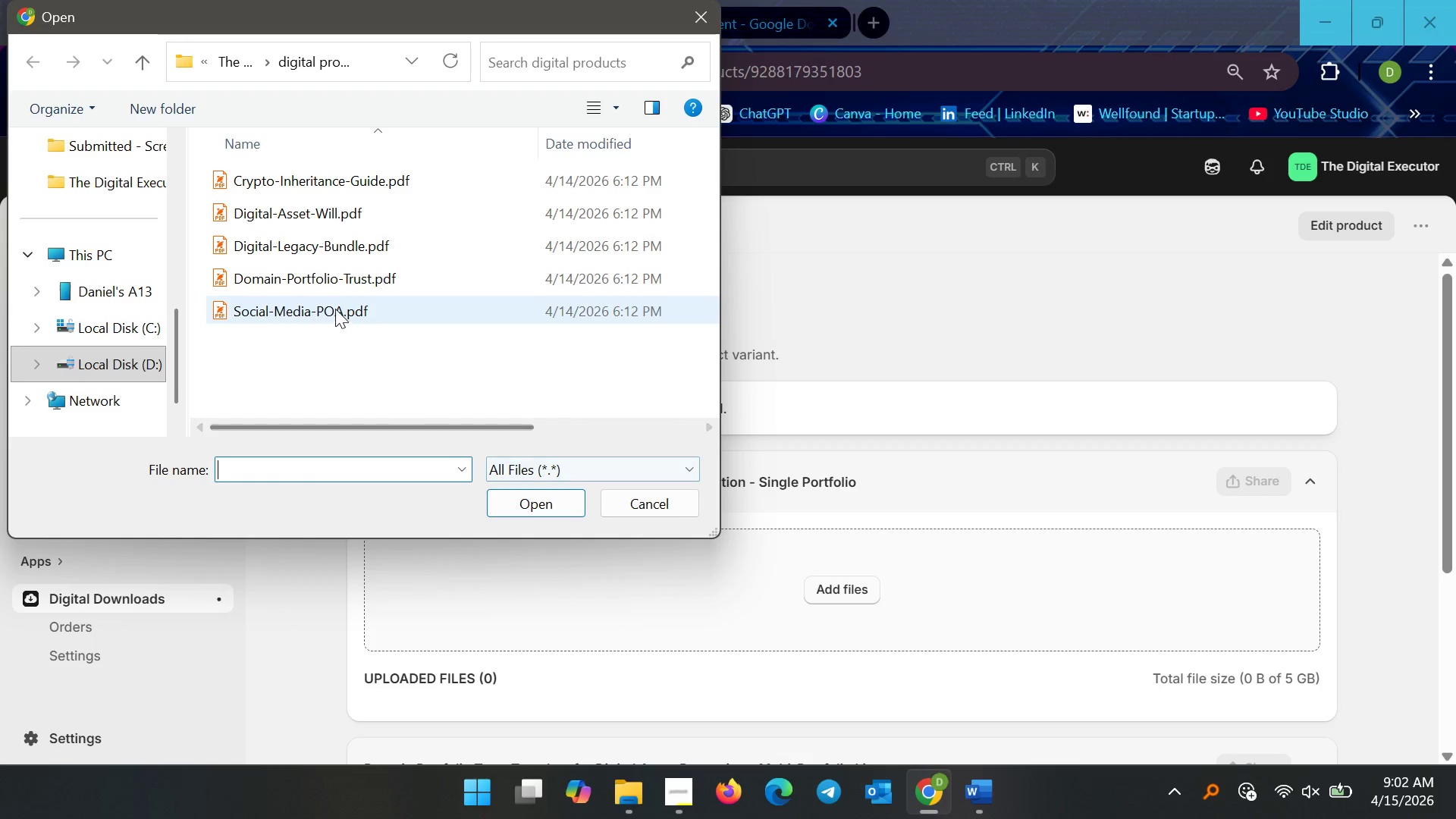 
left_click([335, 282])
 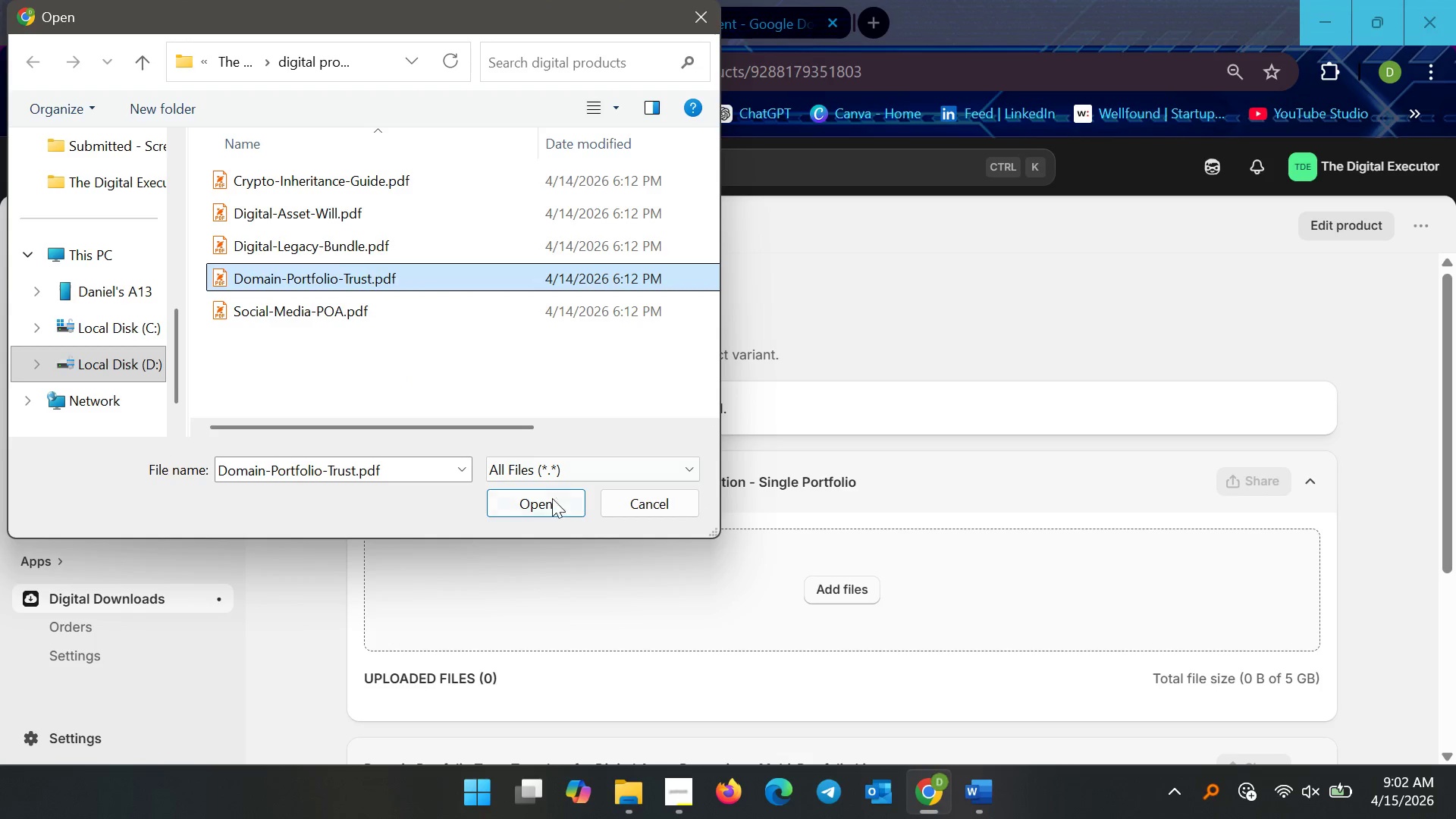 
left_click([541, 500])
 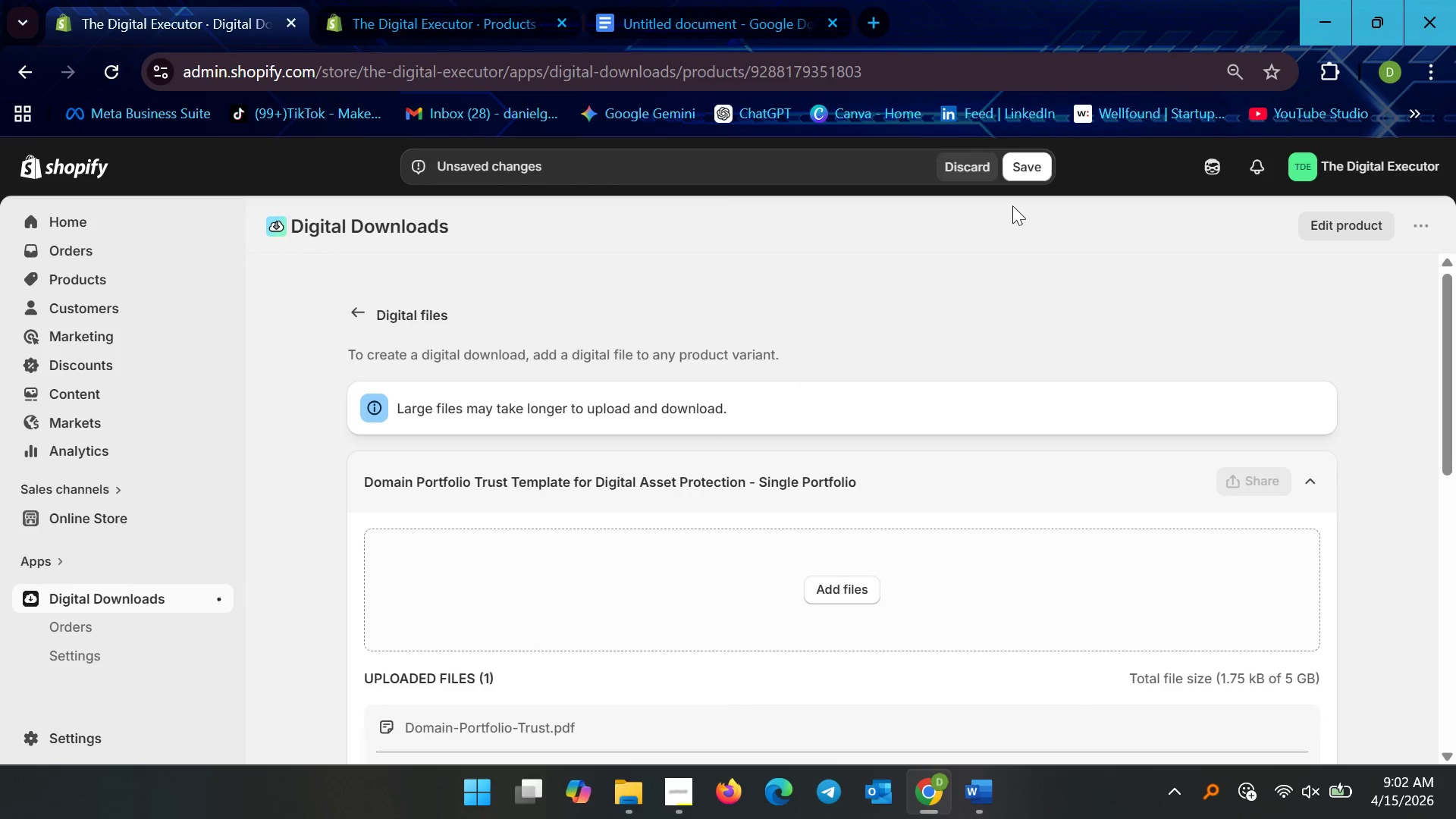 
left_click([1018, 163])
 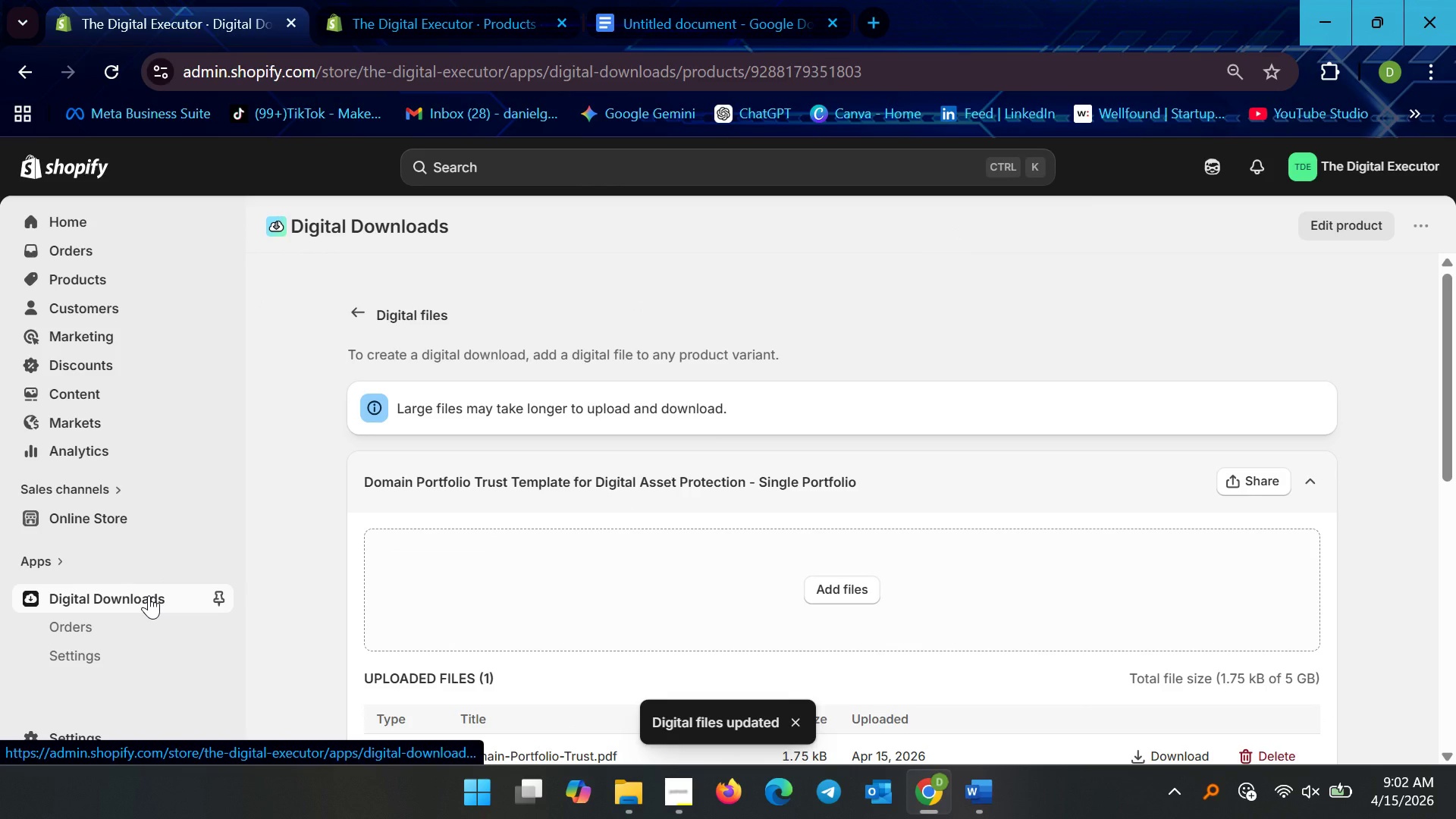 
left_click([149, 595])
 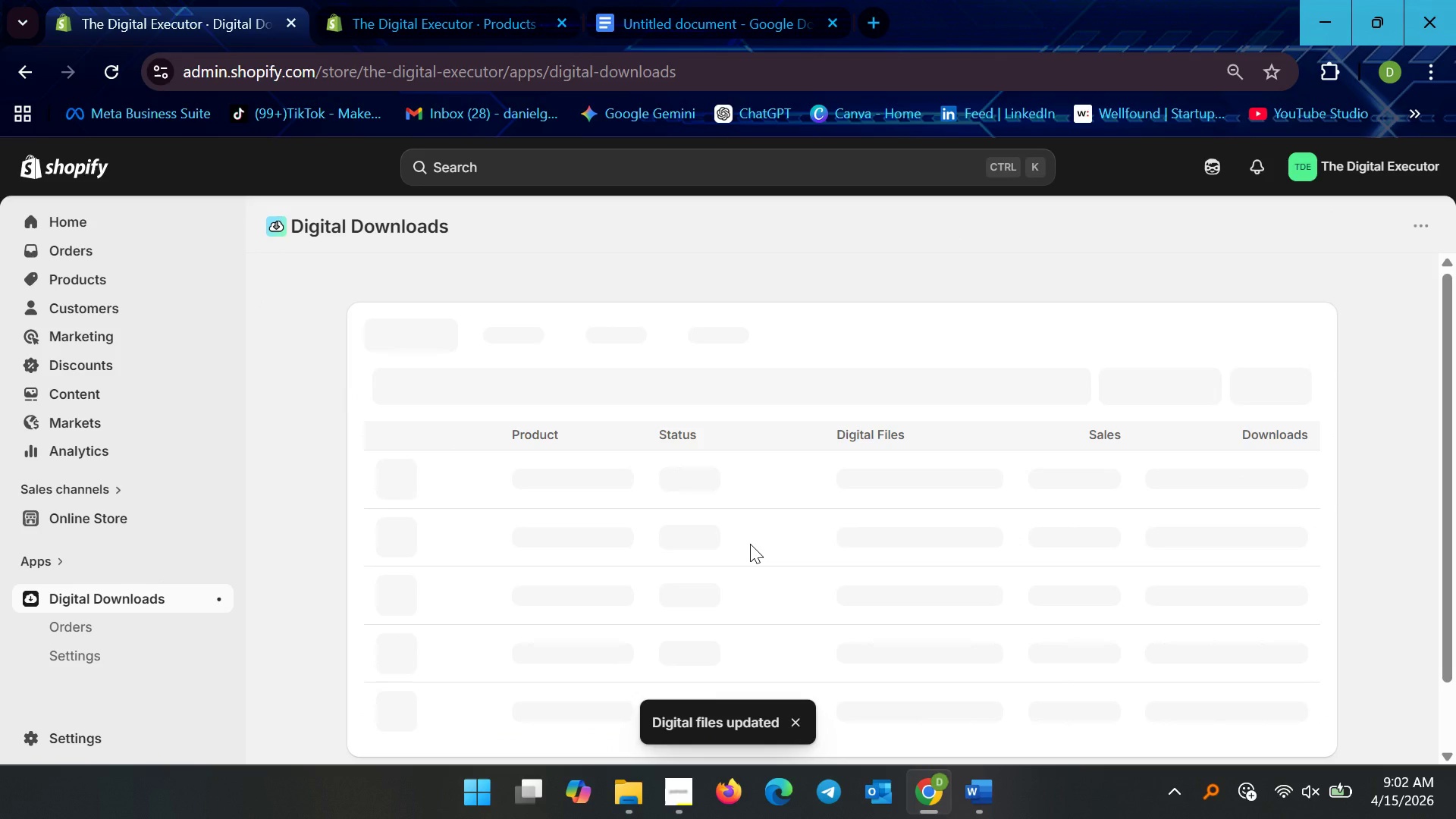 
scroll: coordinate [830, 561], scroll_direction: down, amount: 13.0
 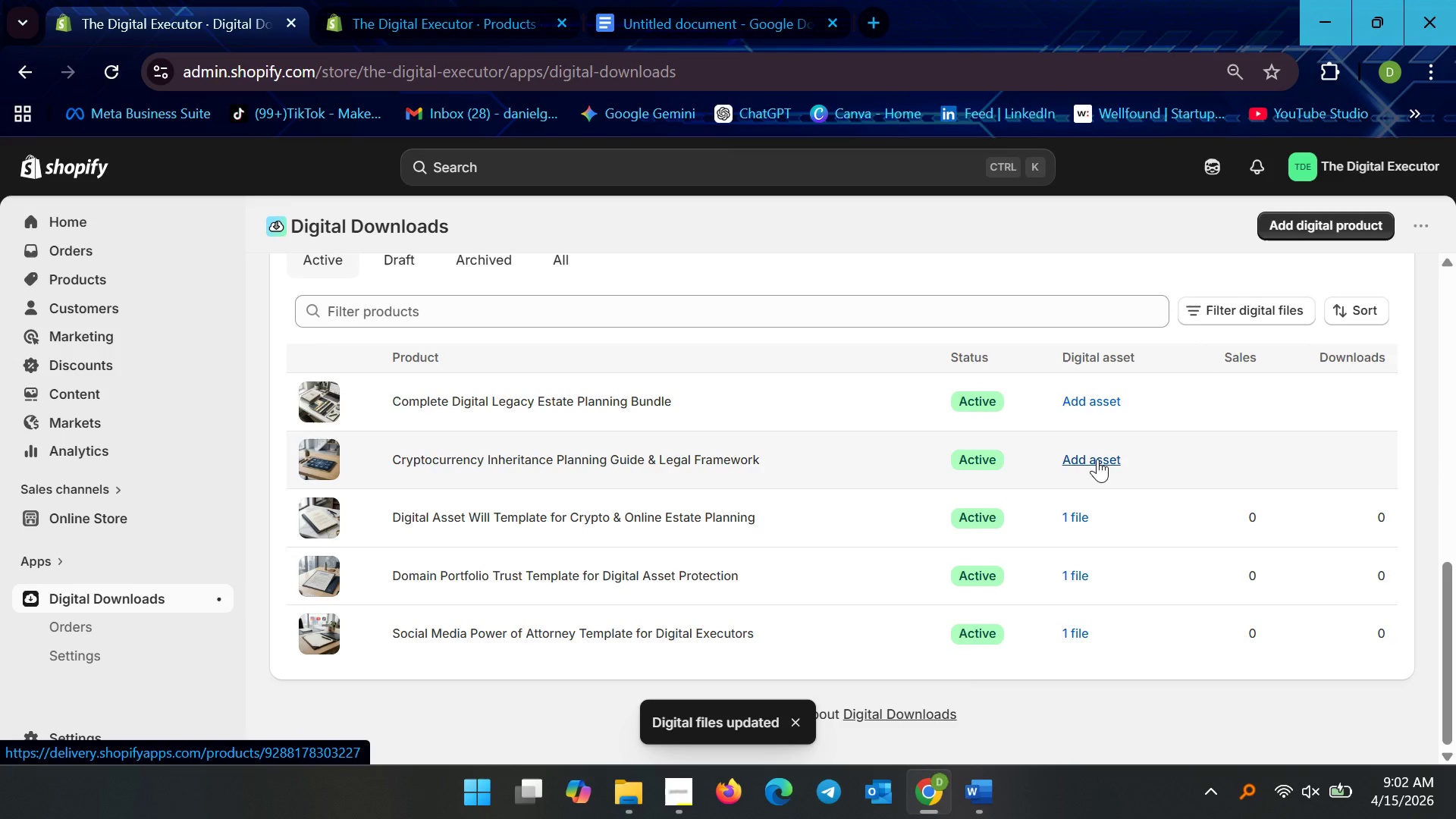 
left_click([1097, 459])
 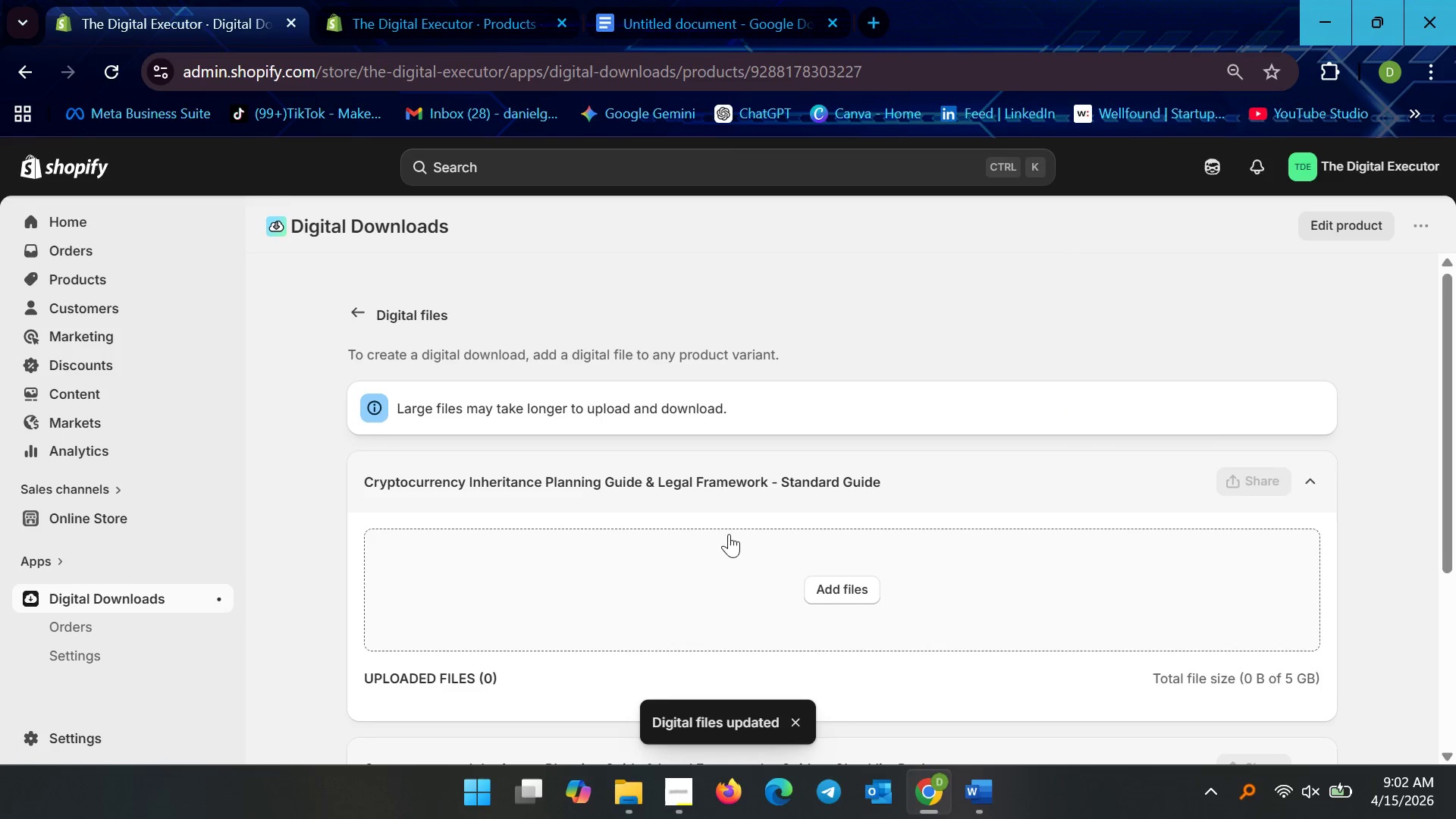 
left_click([826, 572])
 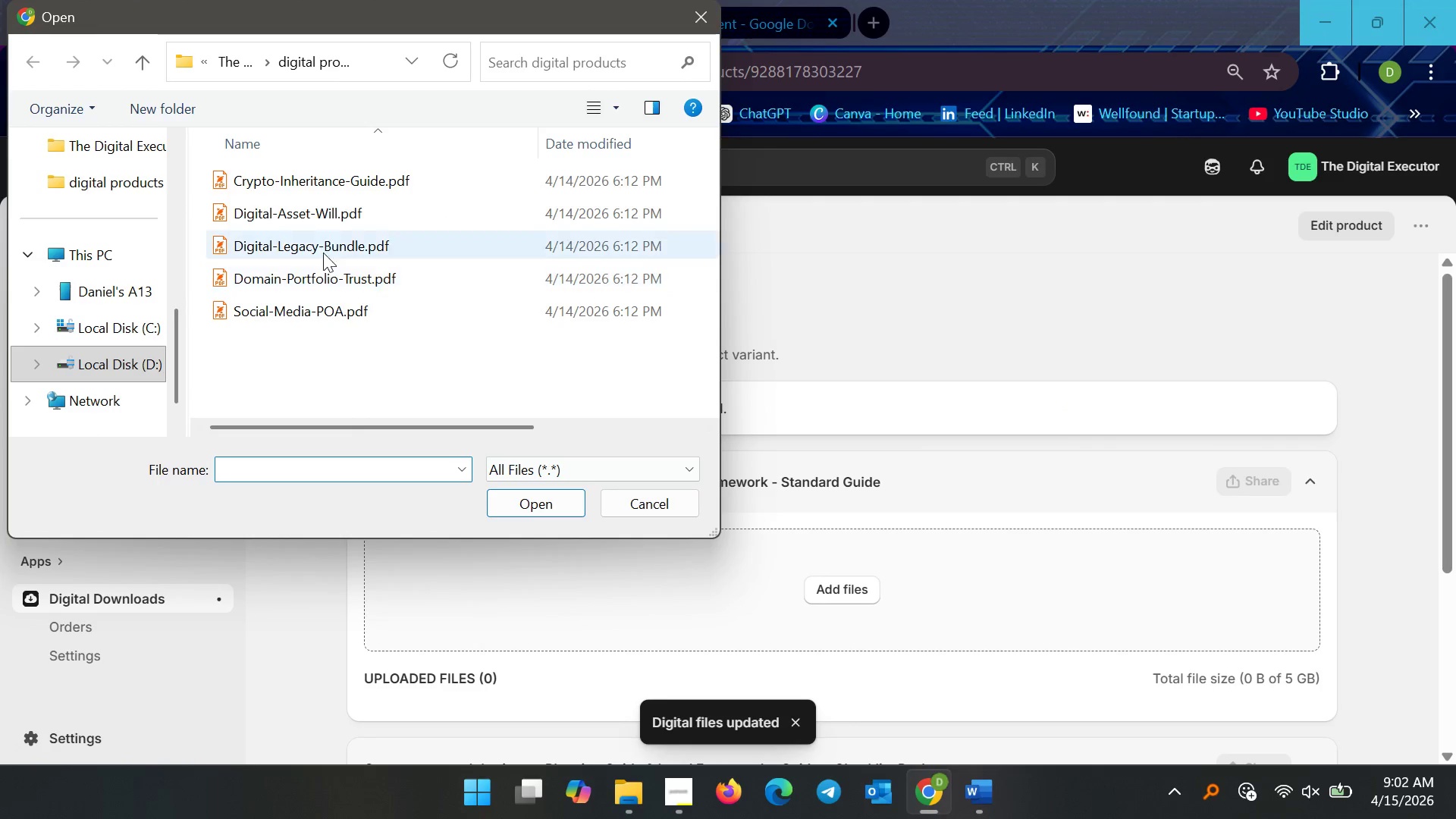 
left_click([350, 184])
 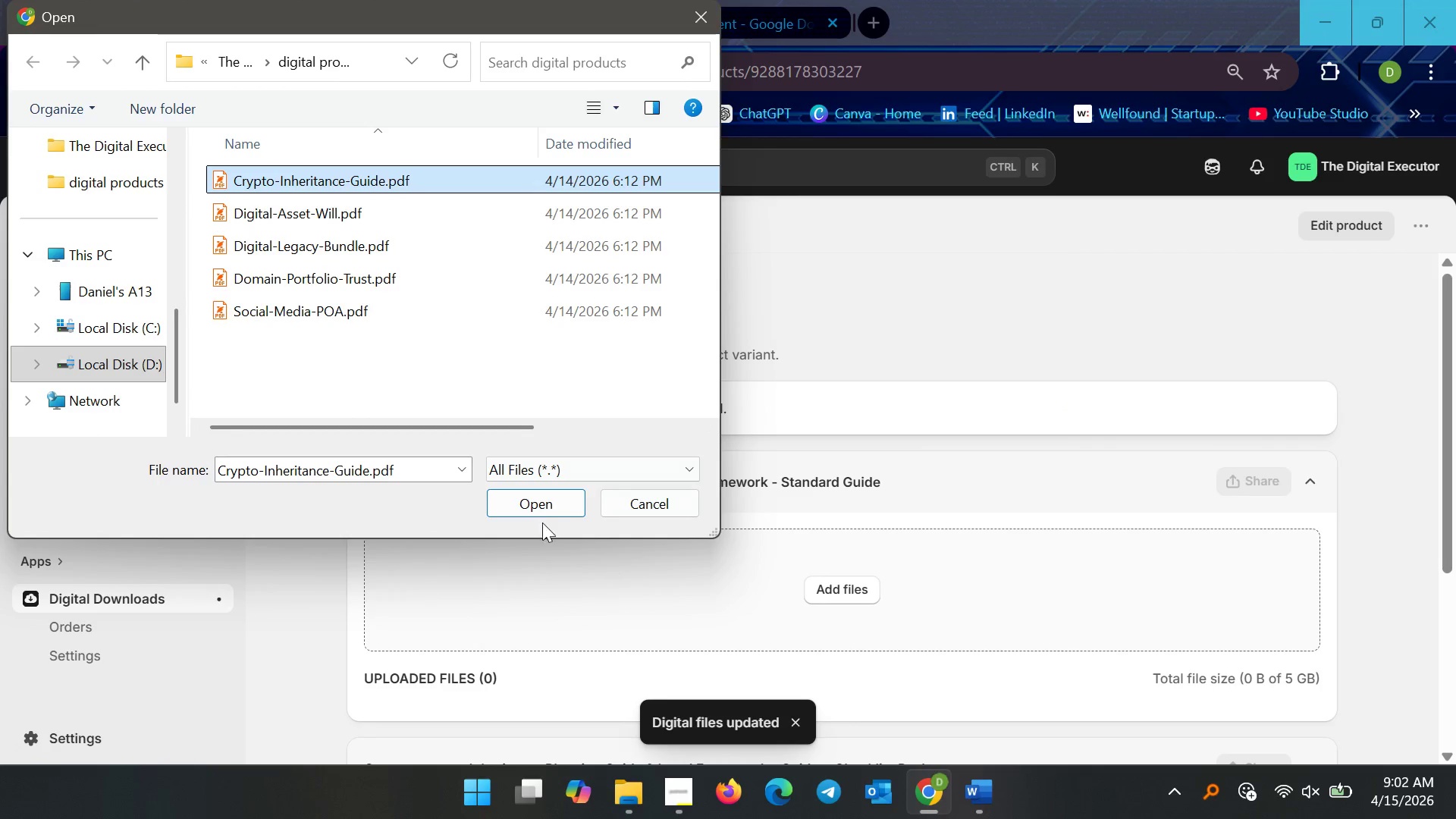 
left_click([537, 506])
 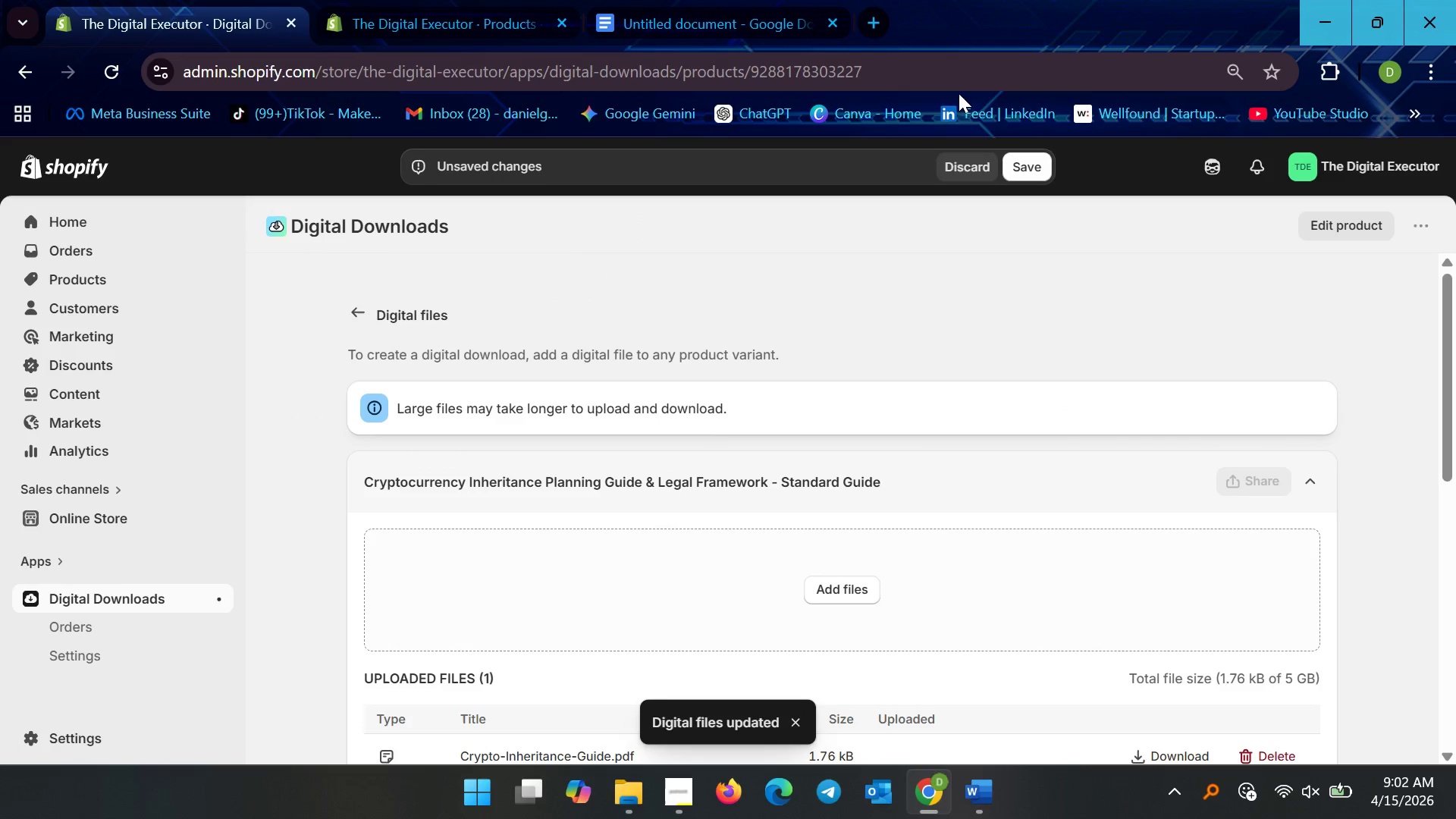 
left_click([1035, 165])
 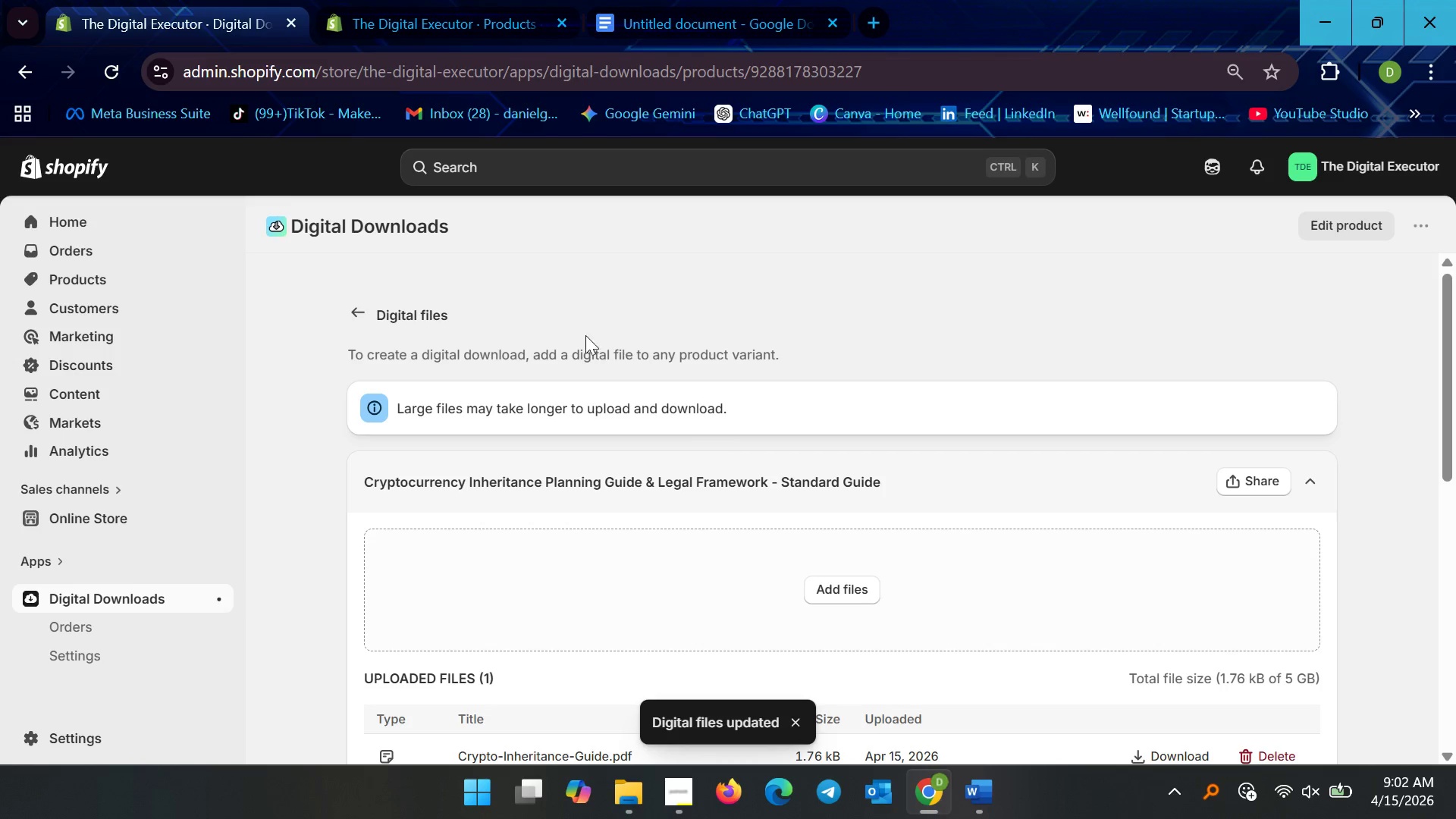 
wait(9.14)
 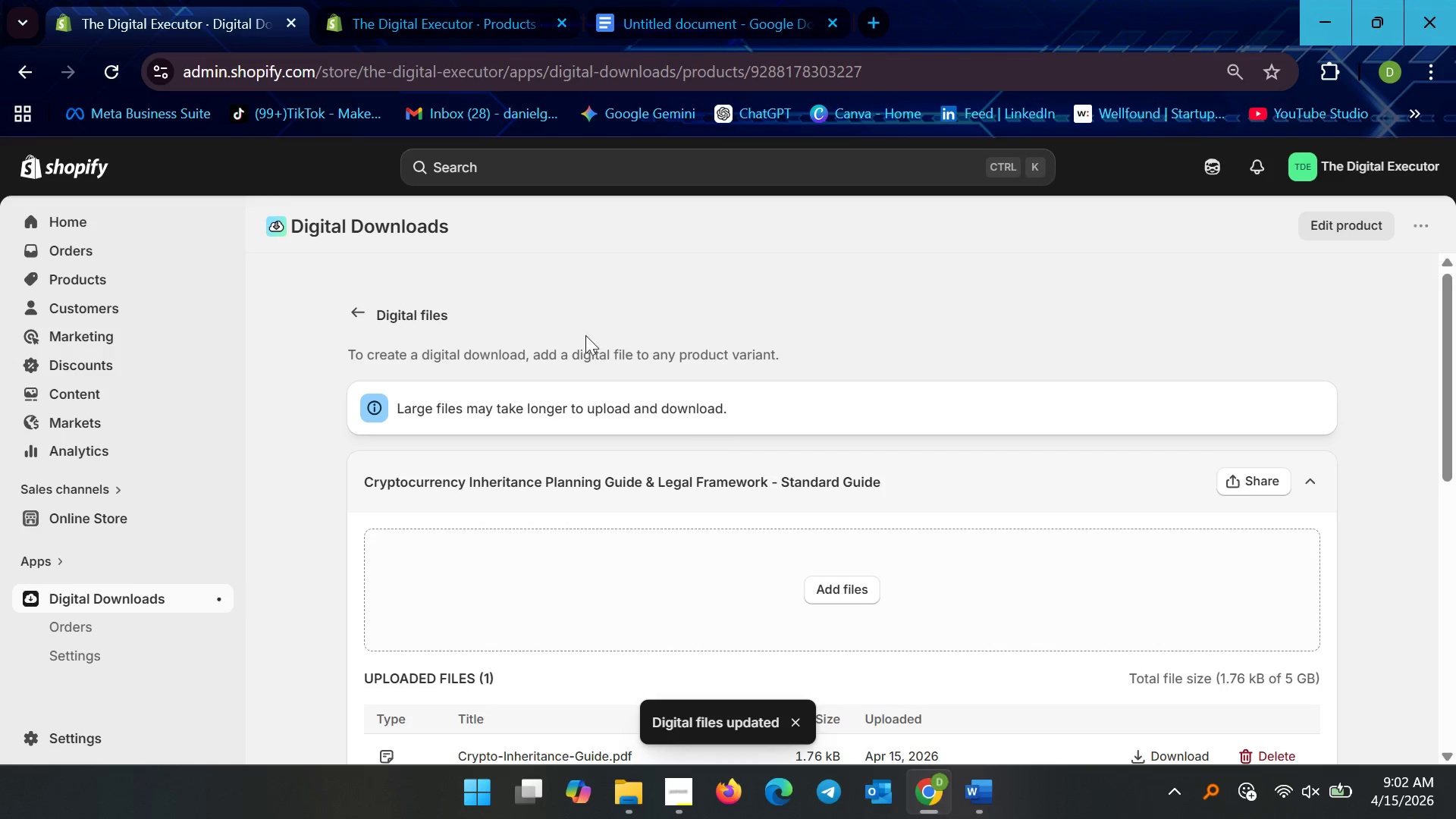 
left_click([117, 604])
 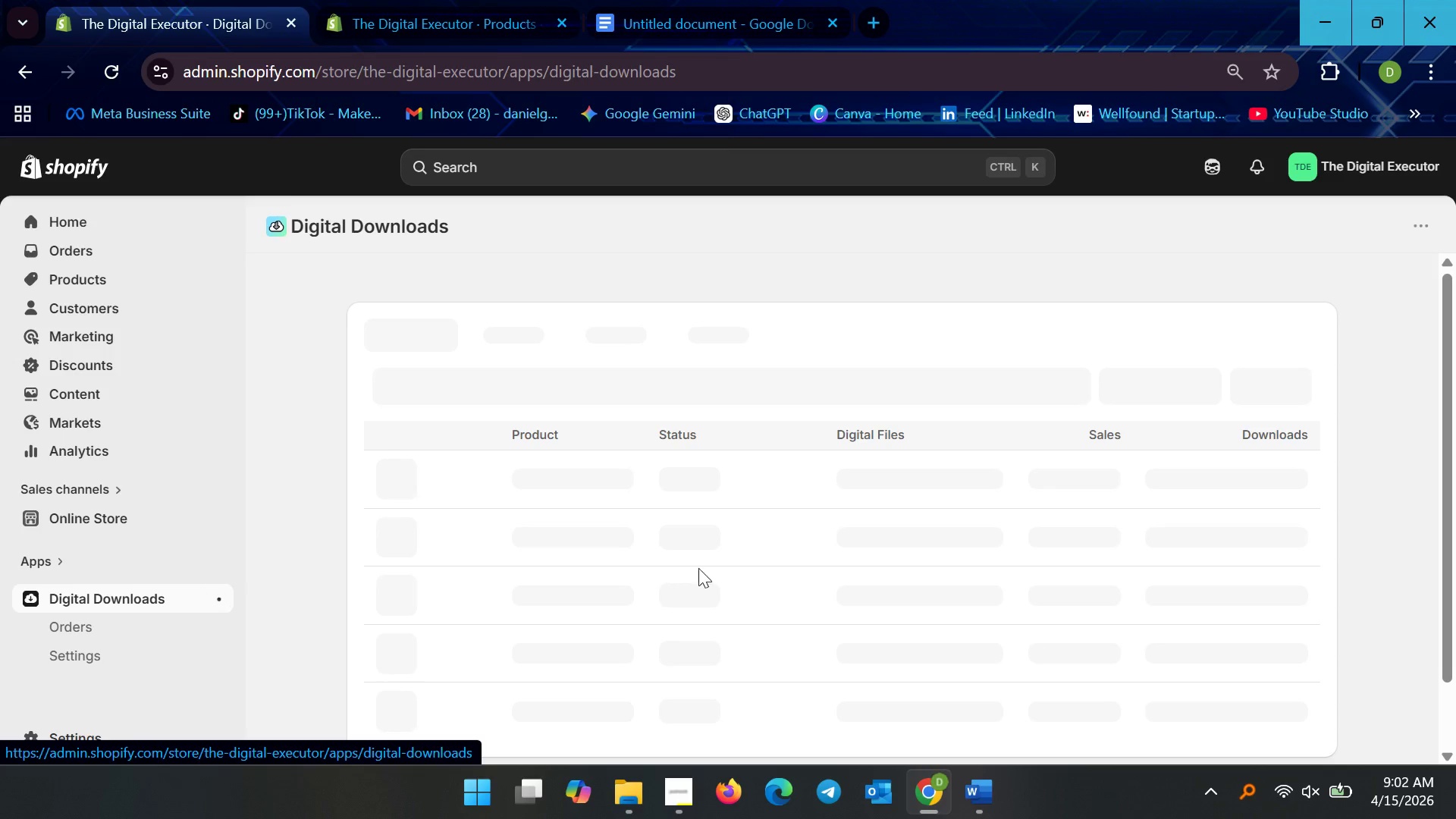 
scroll: coordinate [765, 582], scroll_direction: down, amount: 10.0
 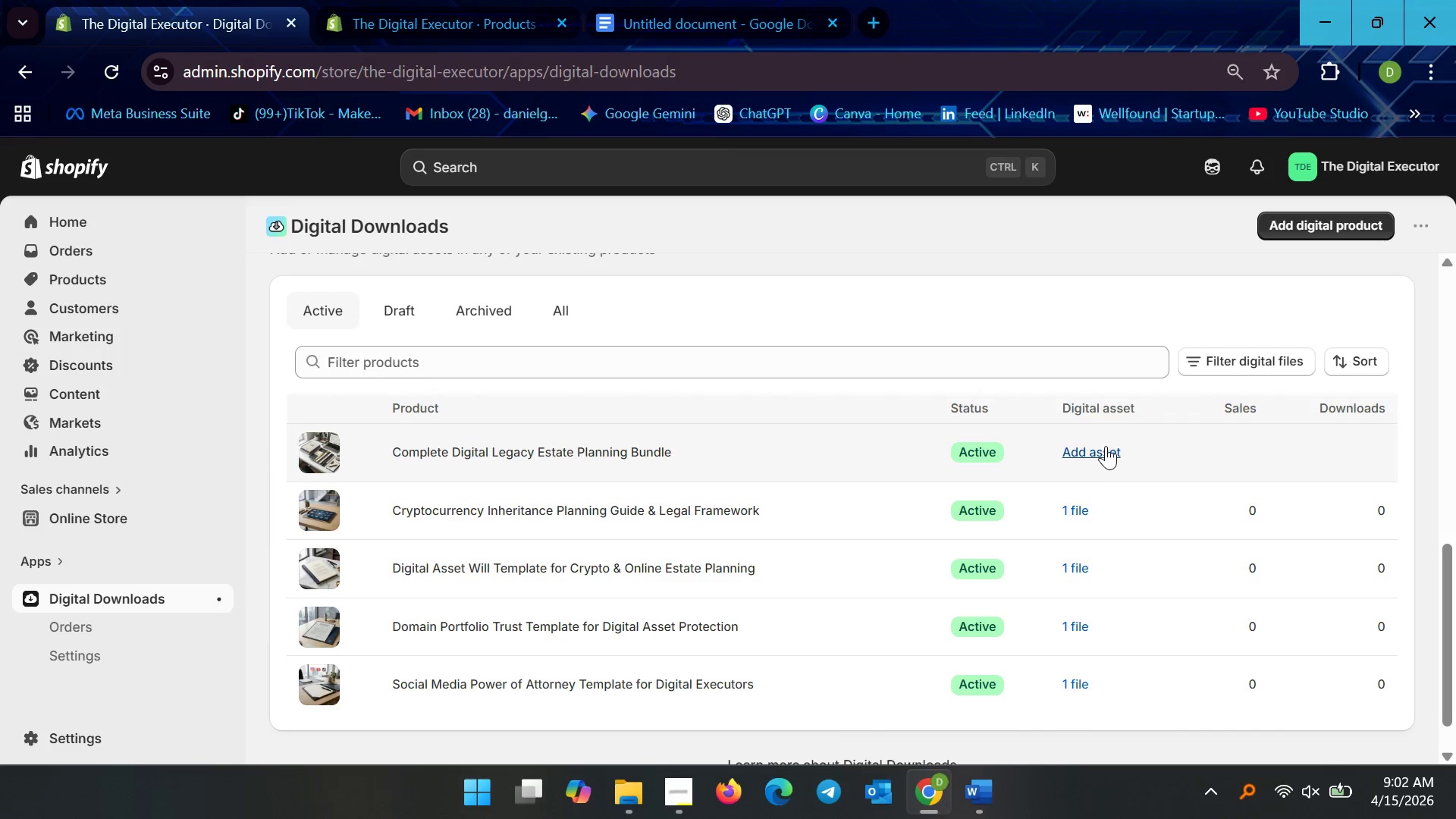 
left_click([1104, 445])
 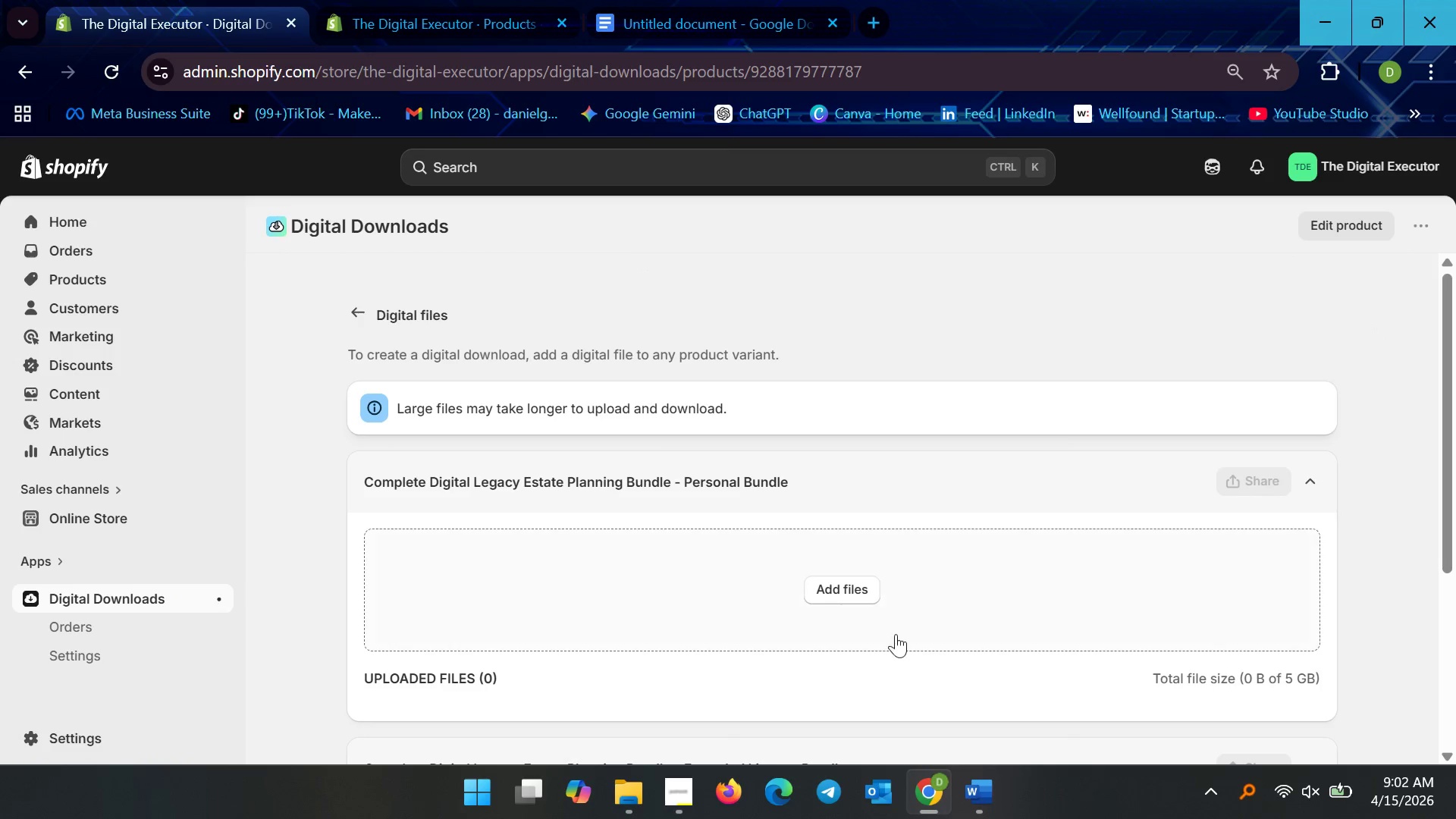 
left_click([849, 583])
 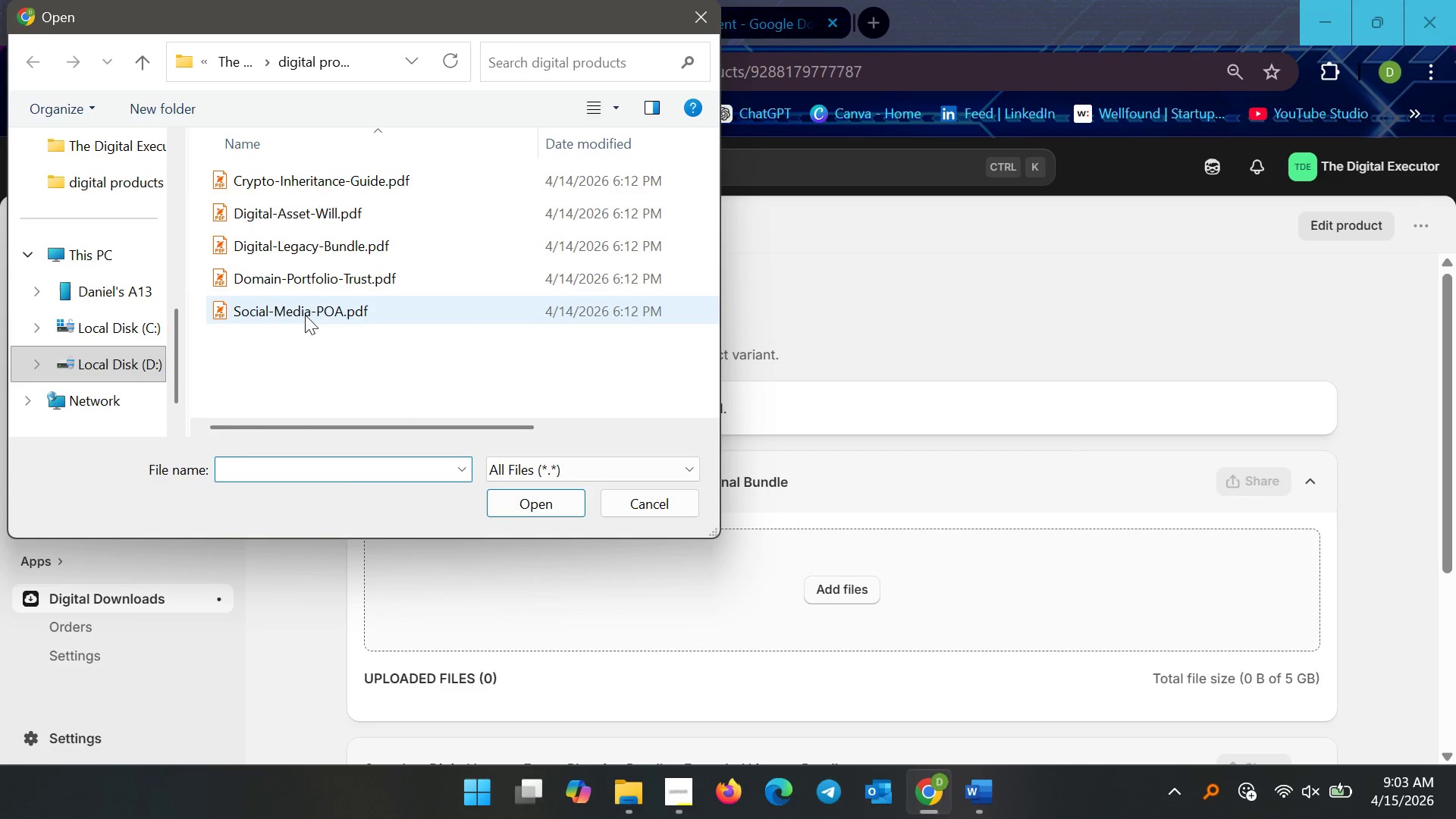 
left_click([319, 258])
 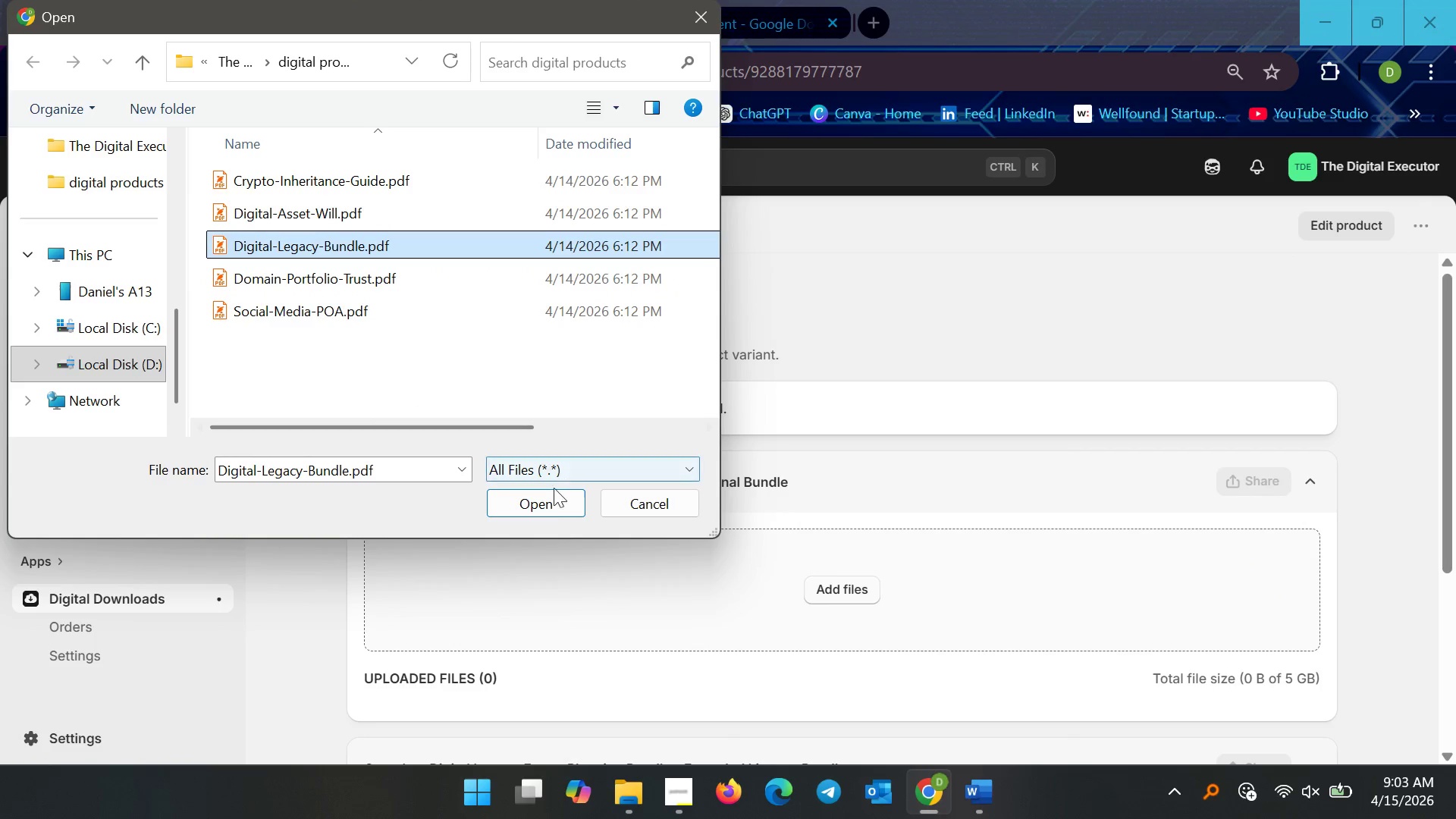 
left_click([548, 503])
 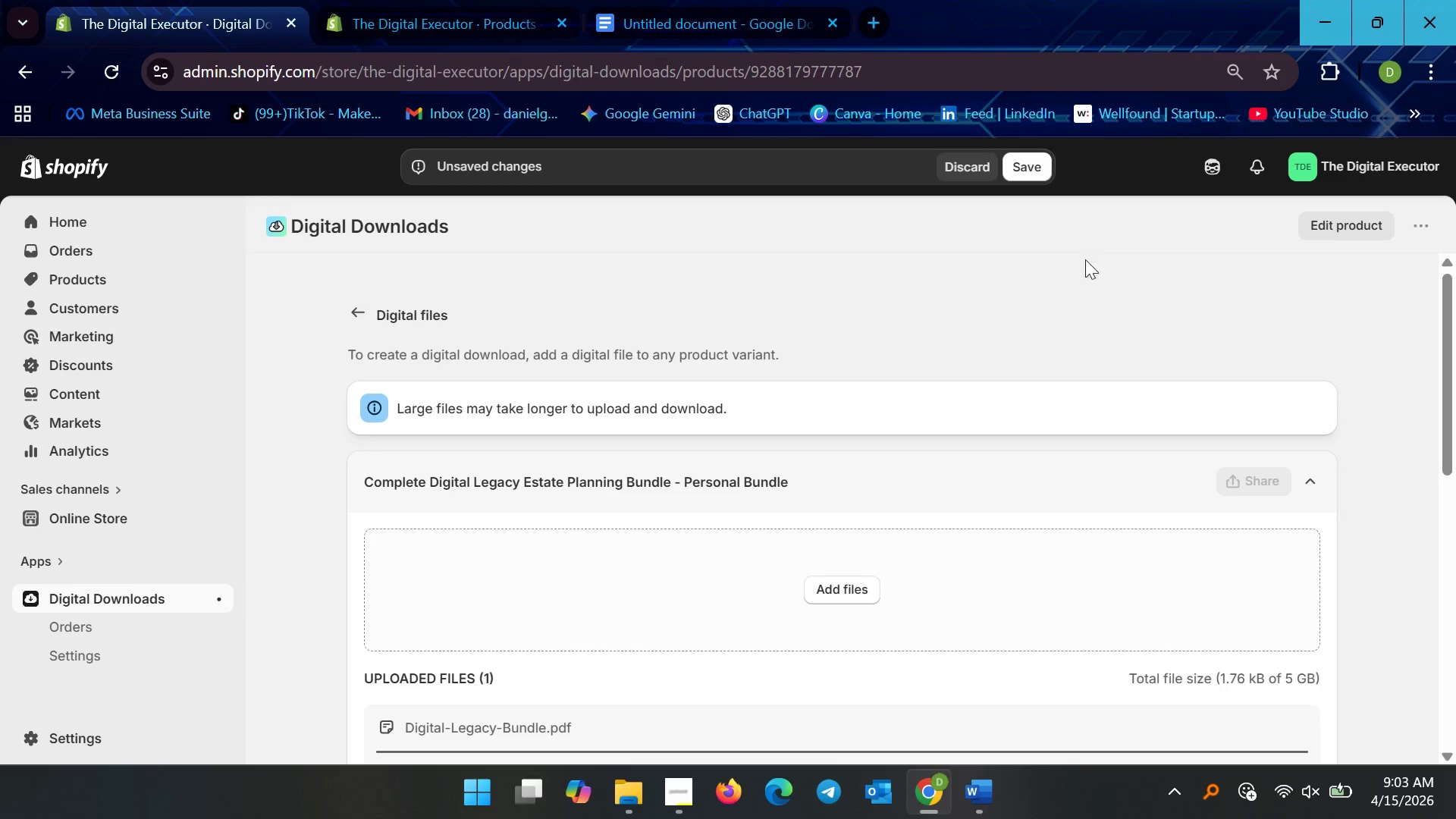 
left_click([1026, 162])
 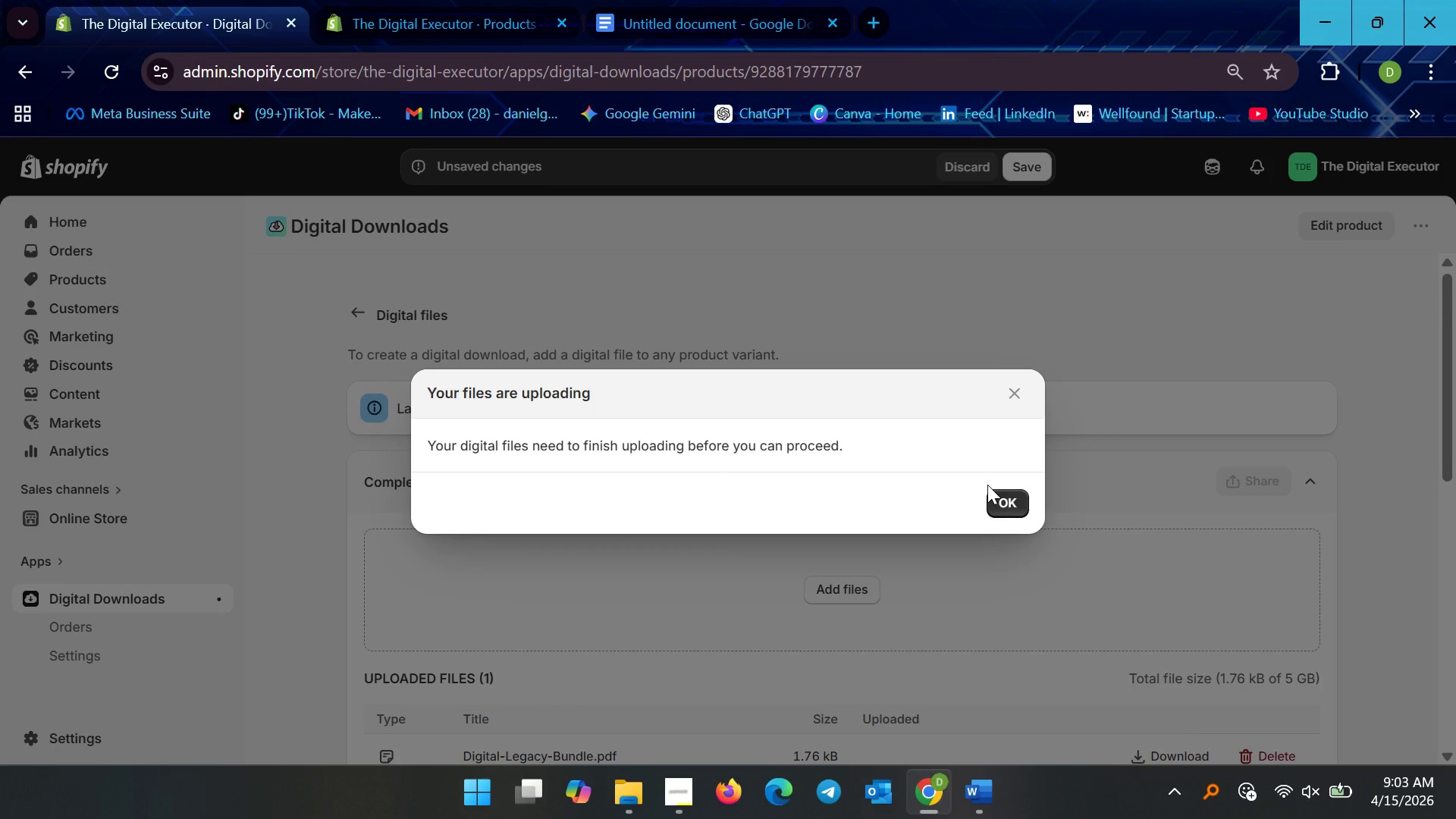 
left_click([1024, 395])
 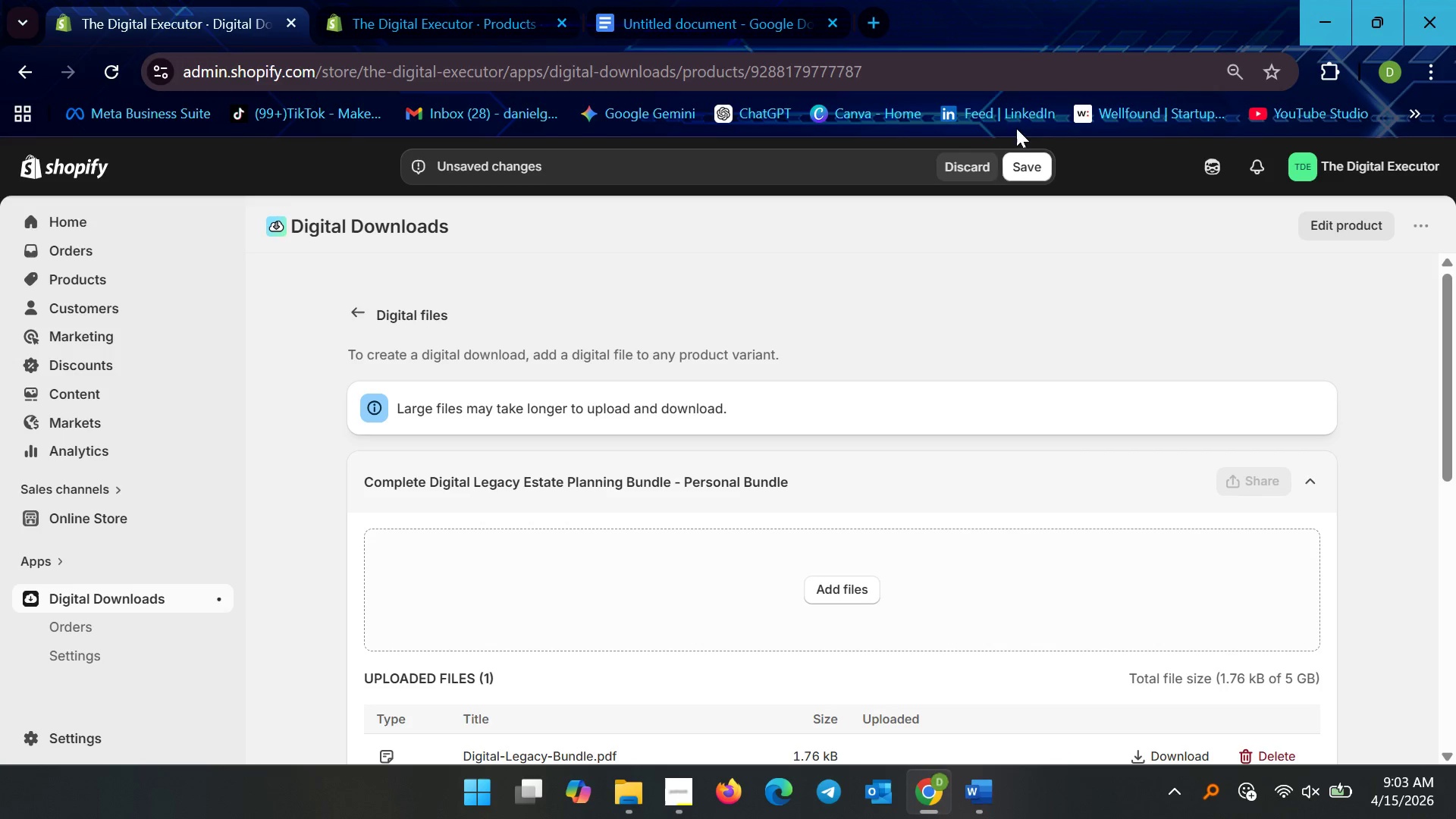 
left_click([1020, 172])
 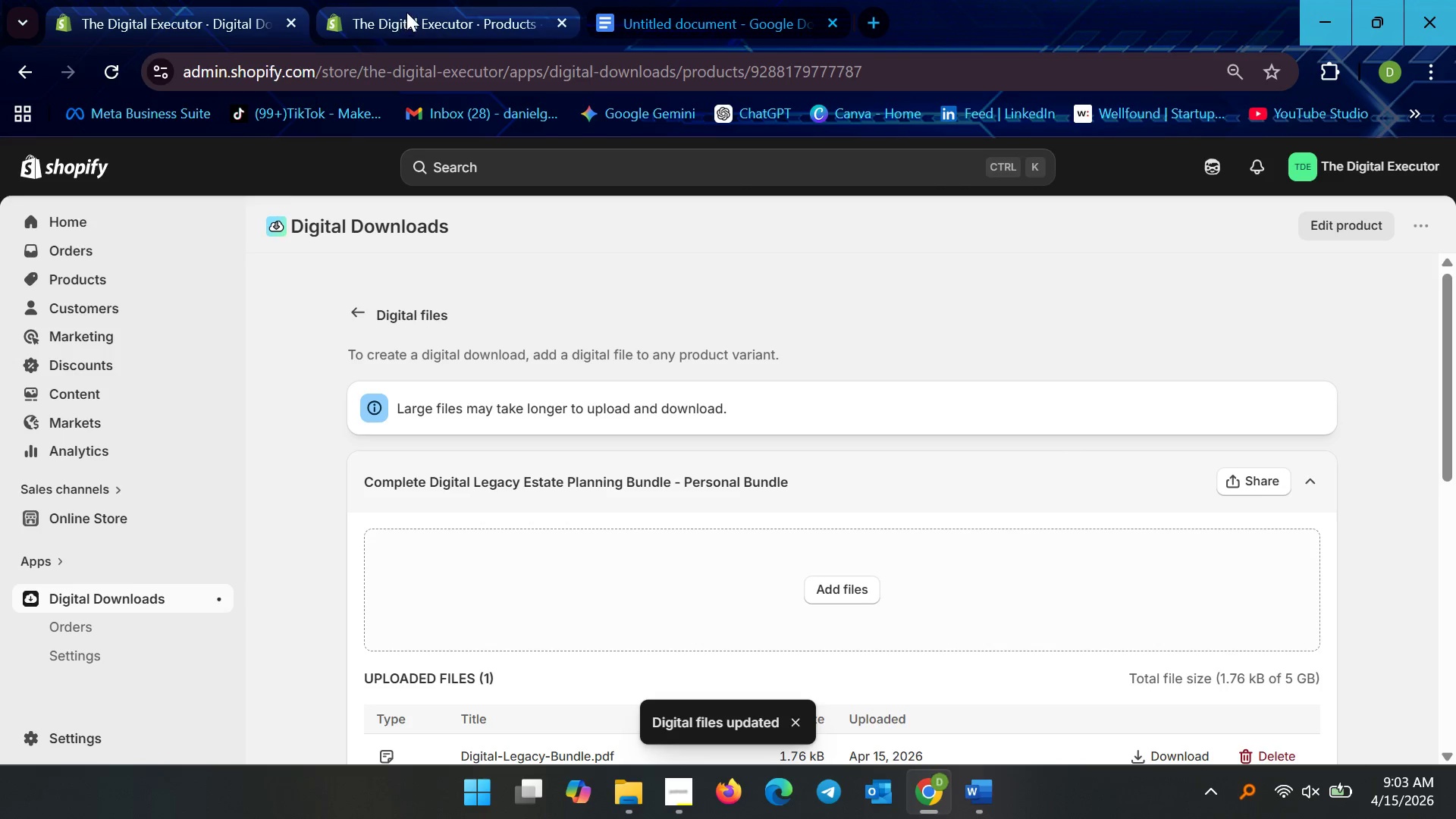 
left_click([406, 12])
 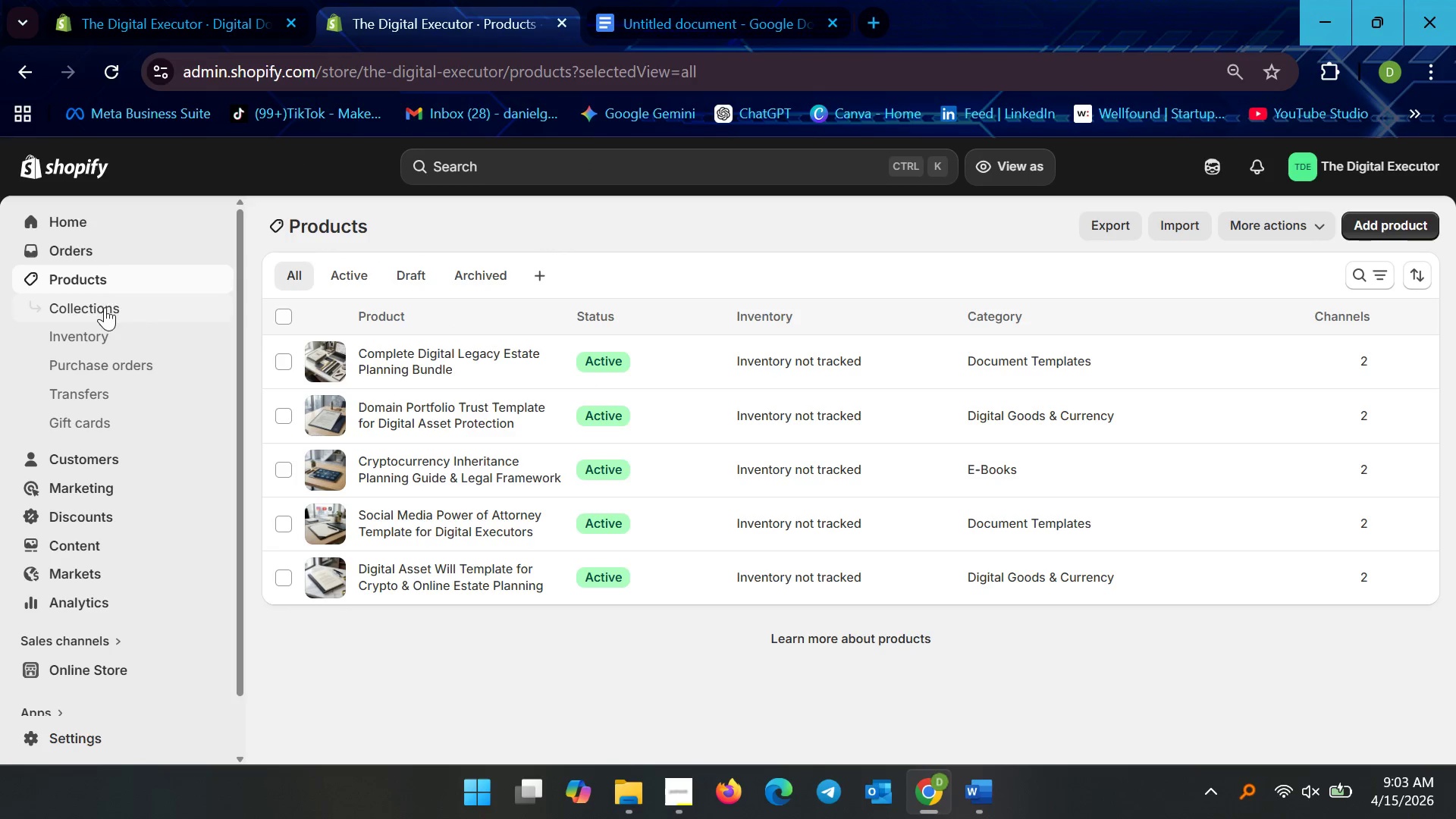 
left_click([105, 280])
 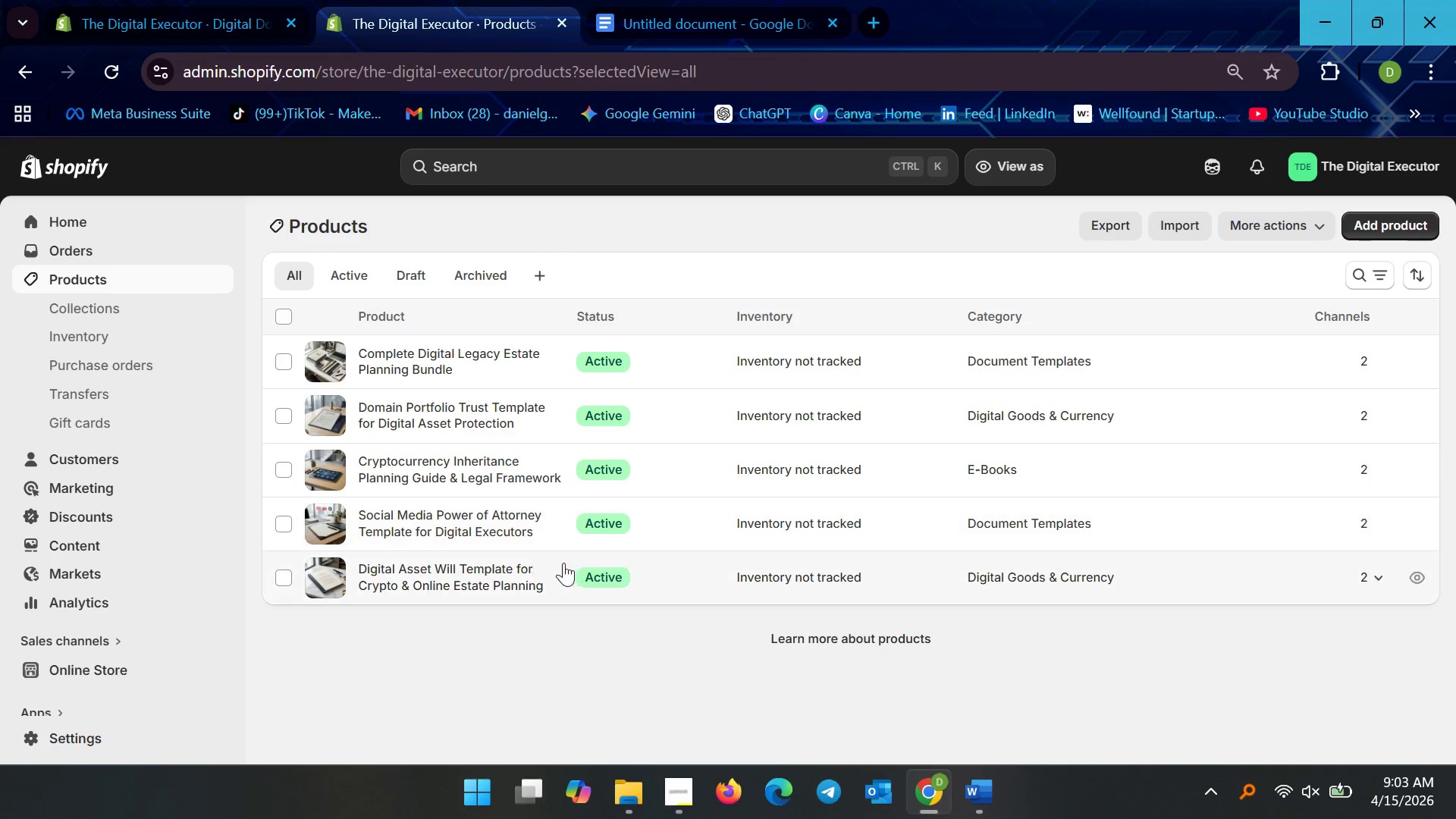 
left_click([485, 573])
 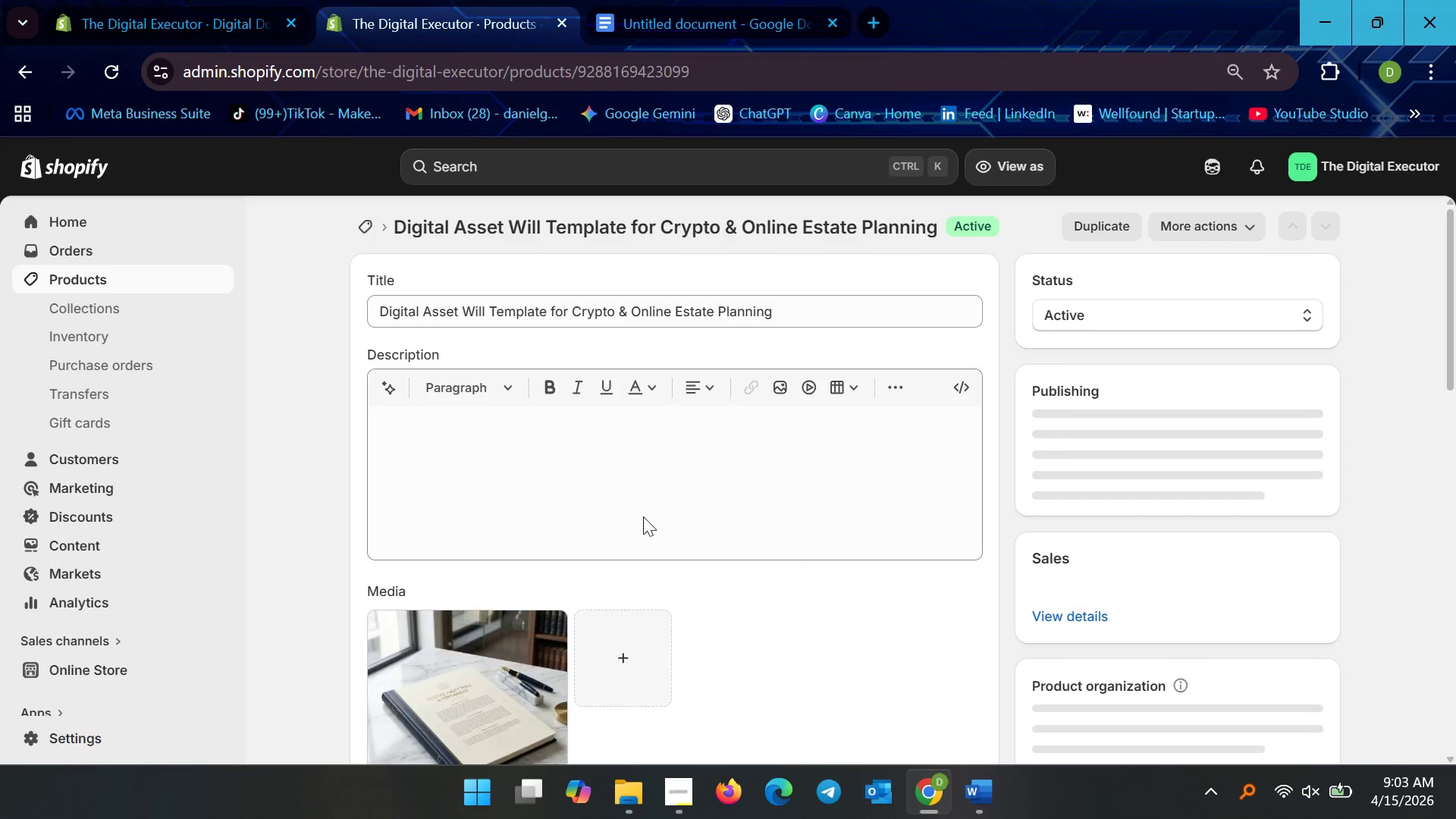 
scroll: coordinate [655, 628], scroll_direction: down, amount: 37.0
 